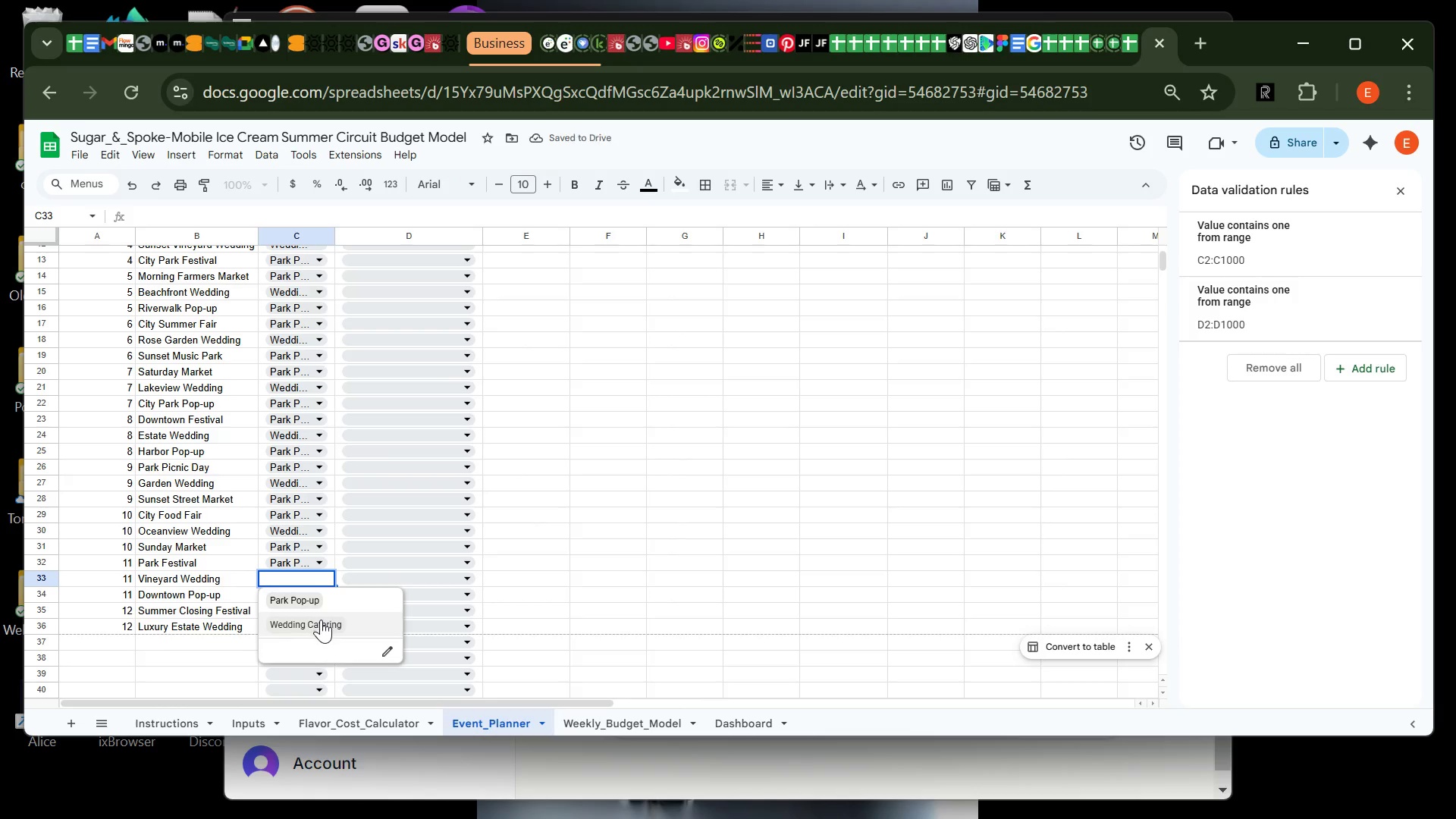 
left_click([321, 620])
 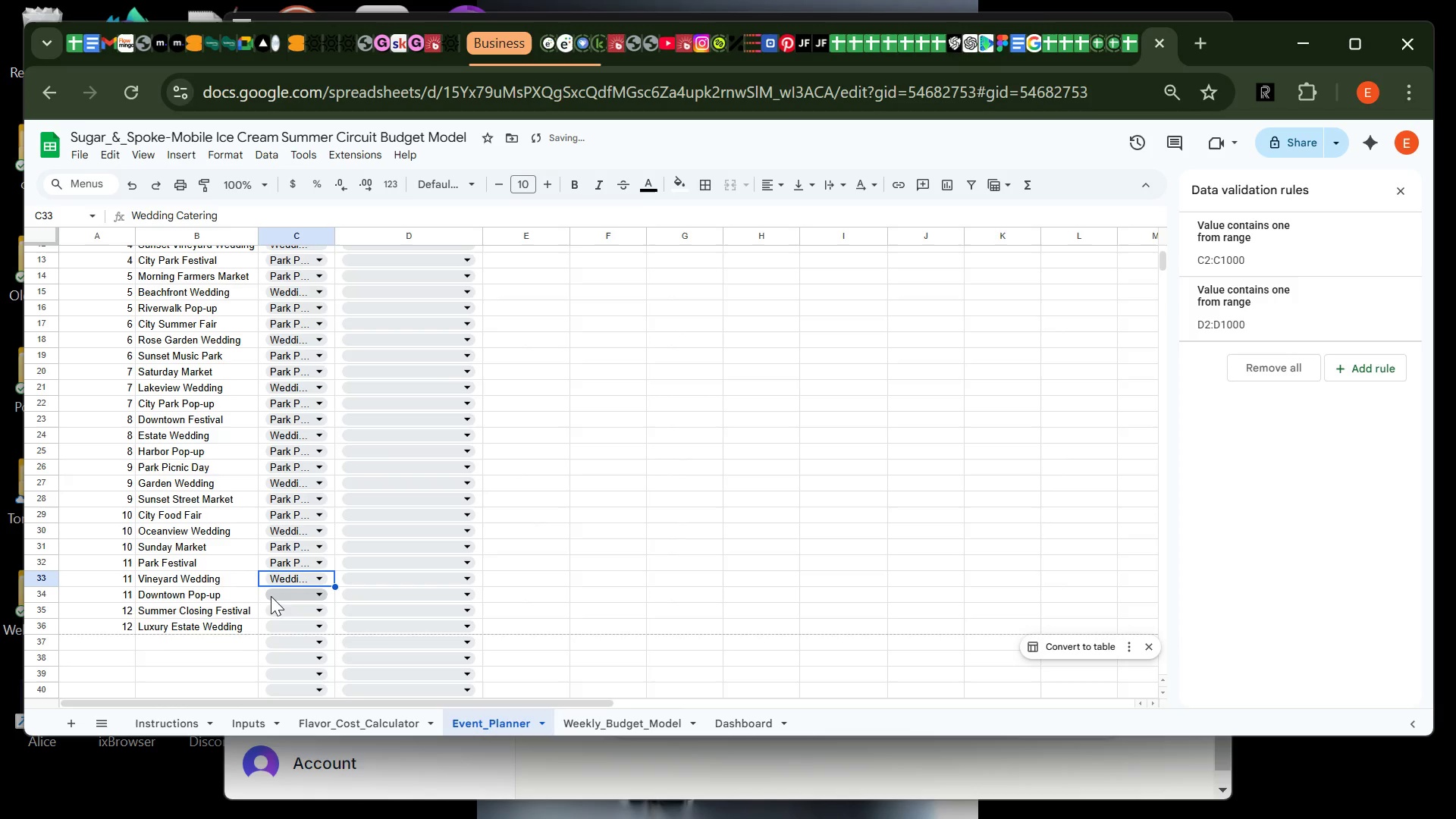 
left_click([272, 595])
 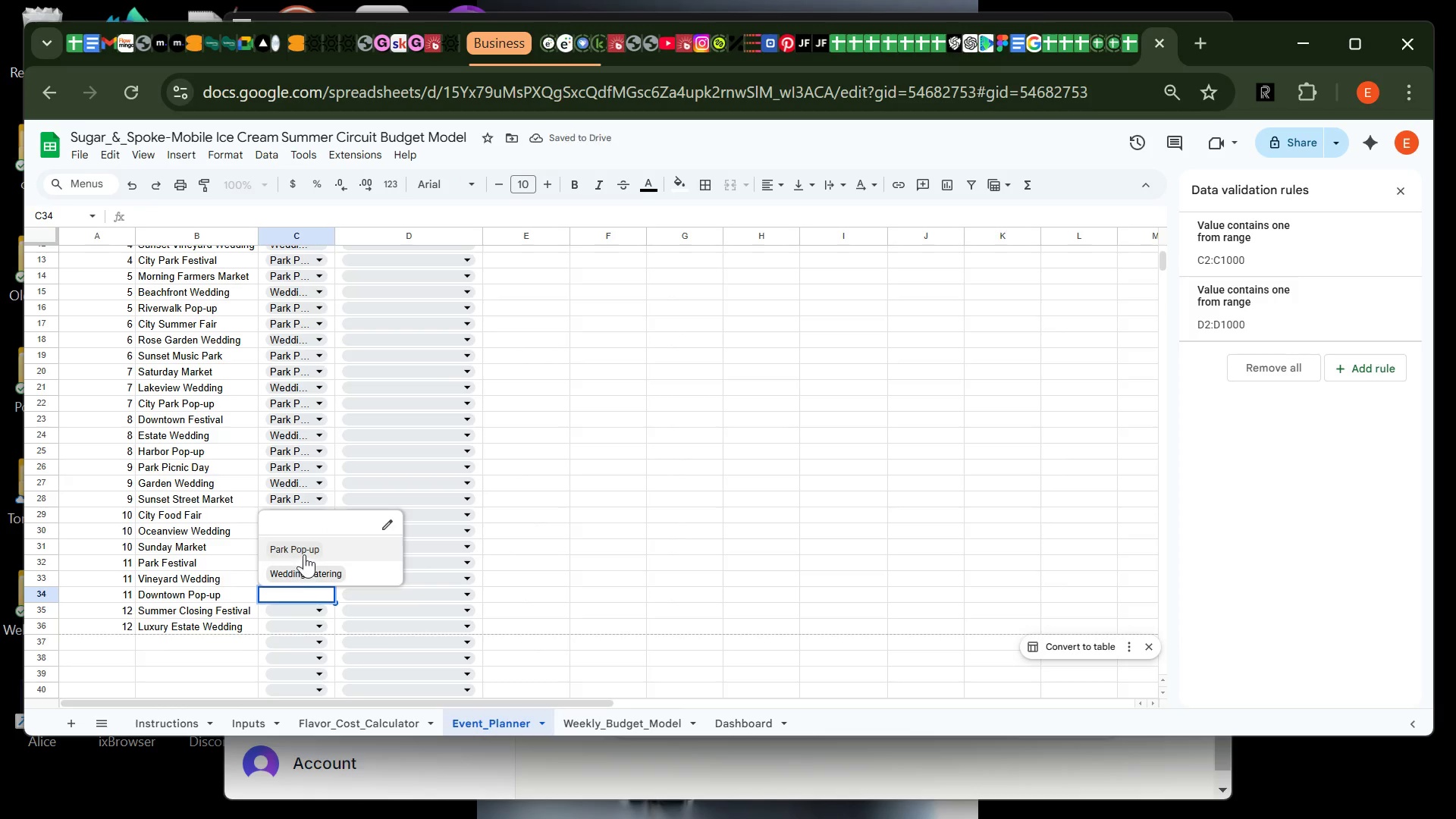 
left_click([306, 544])
 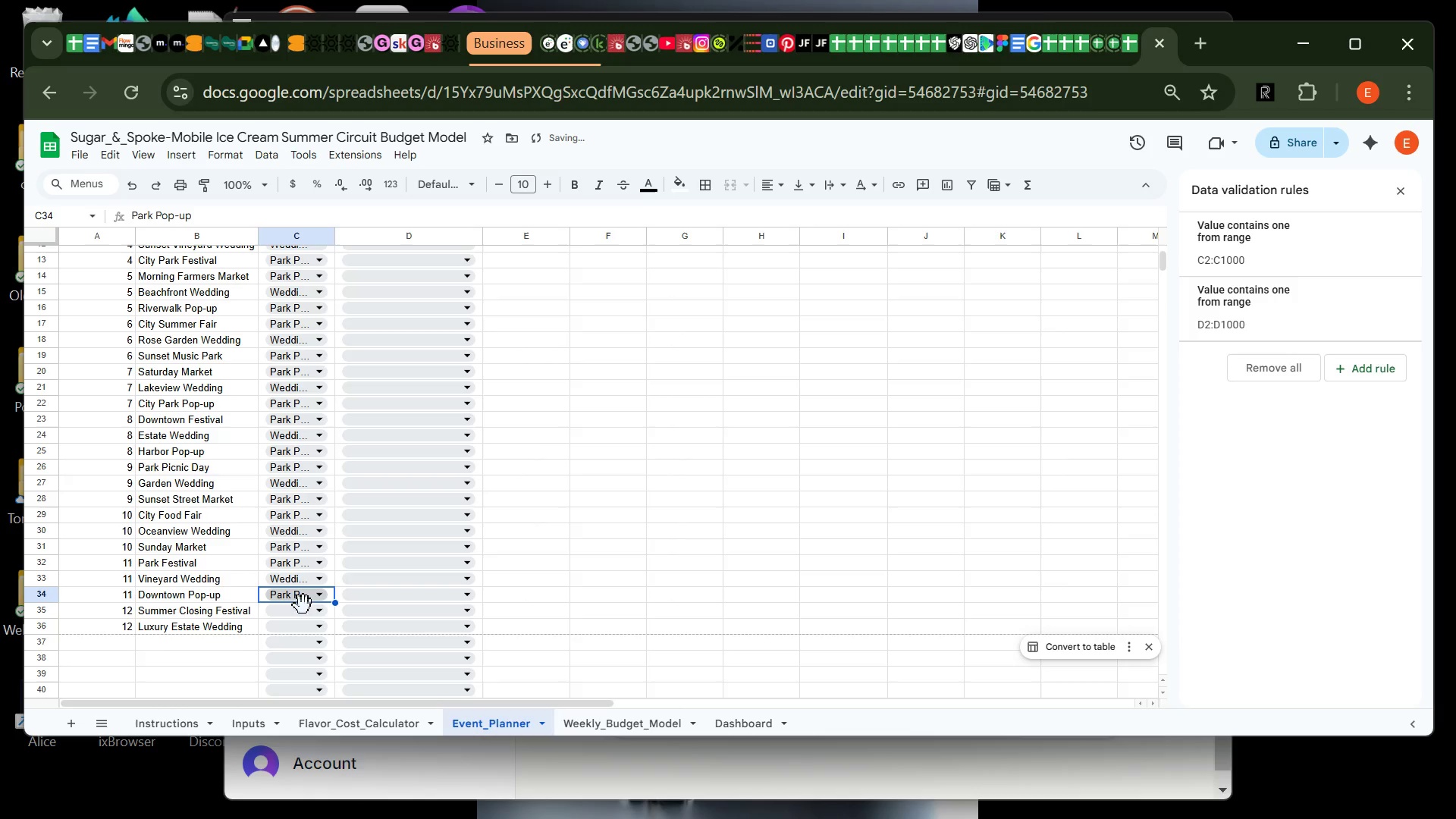 
left_click([303, 605])
 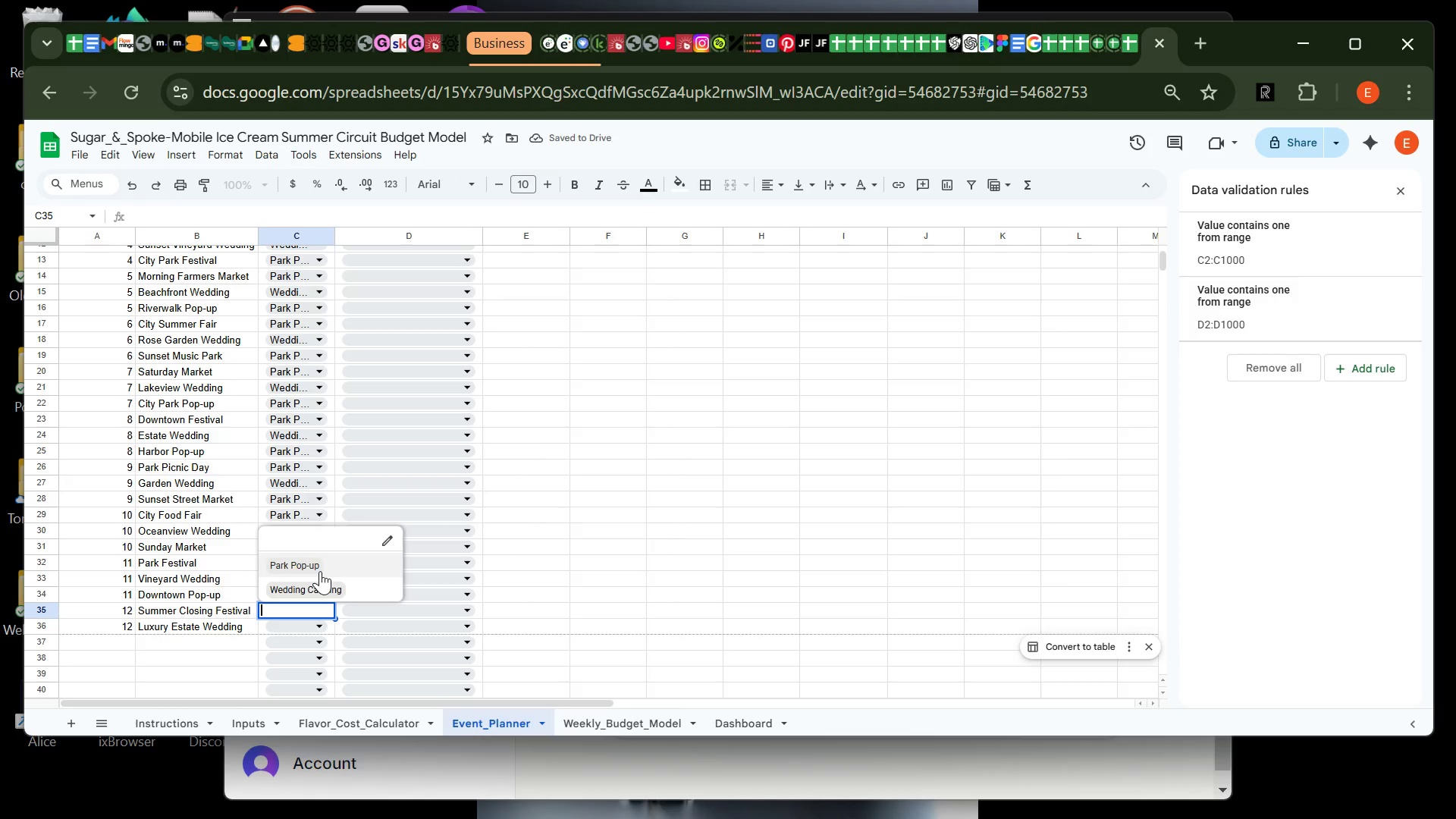 
left_click([318, 566])
 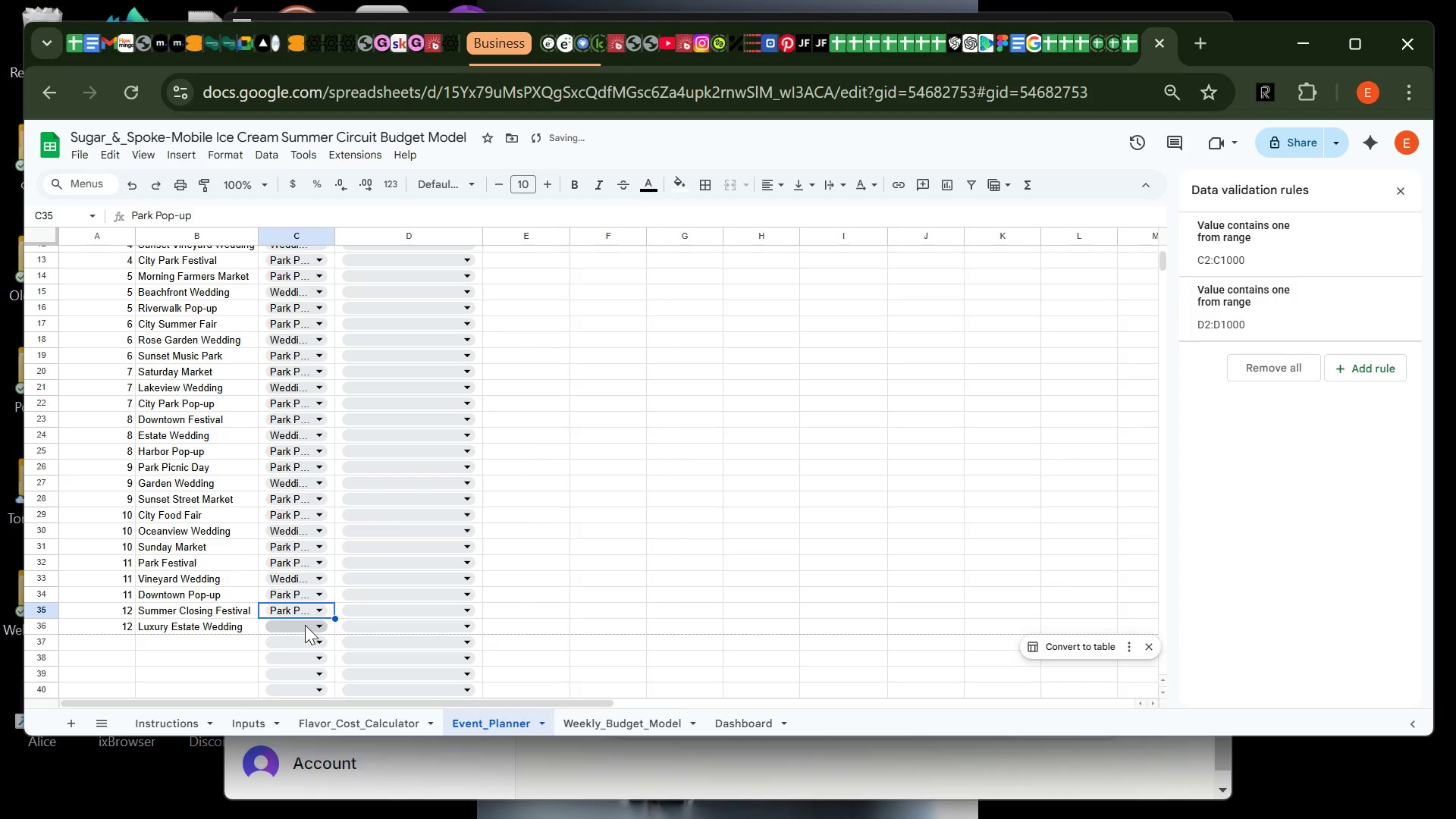 
left_click([305, 625])
 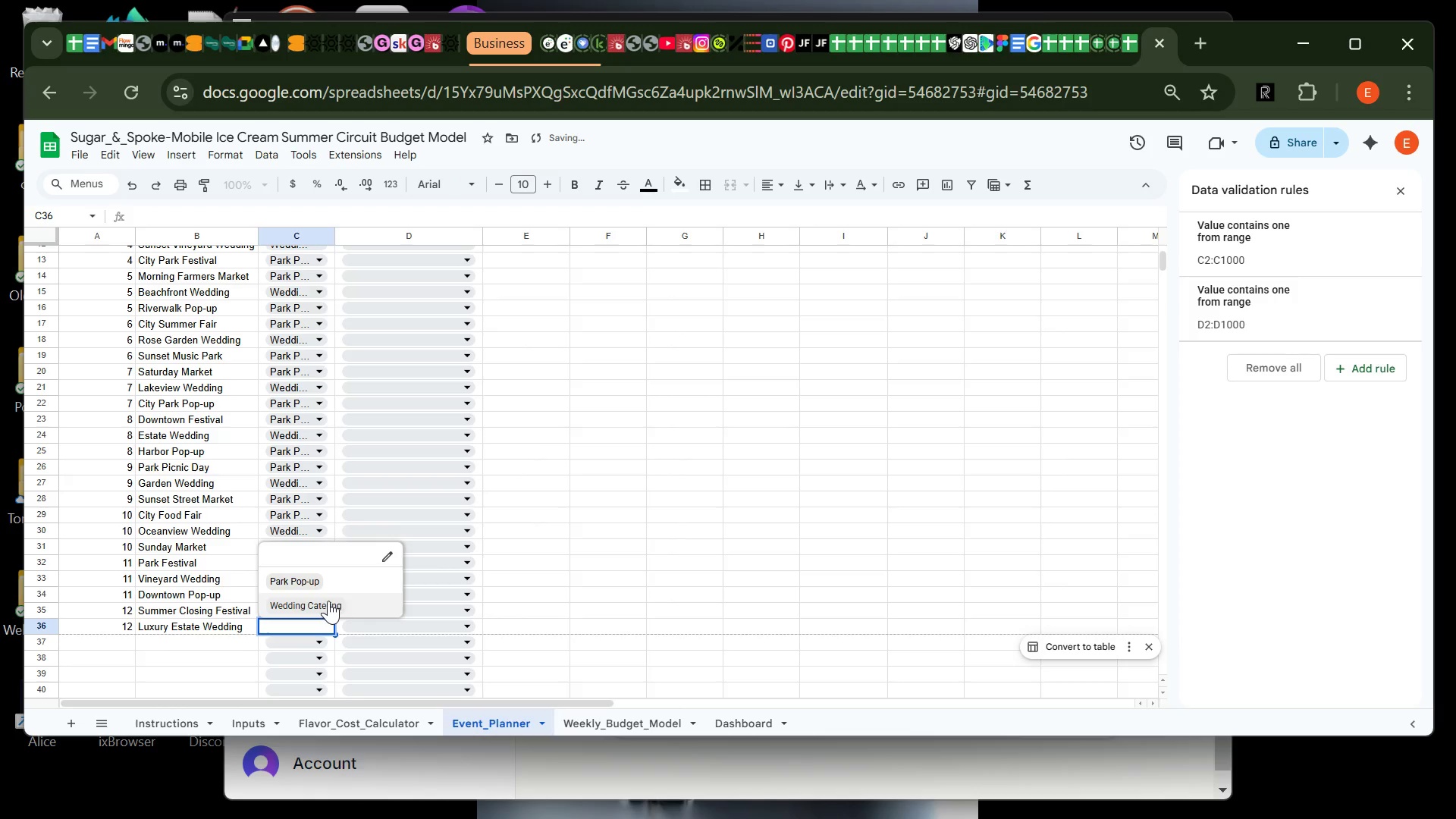 
left_click([328, 601])
 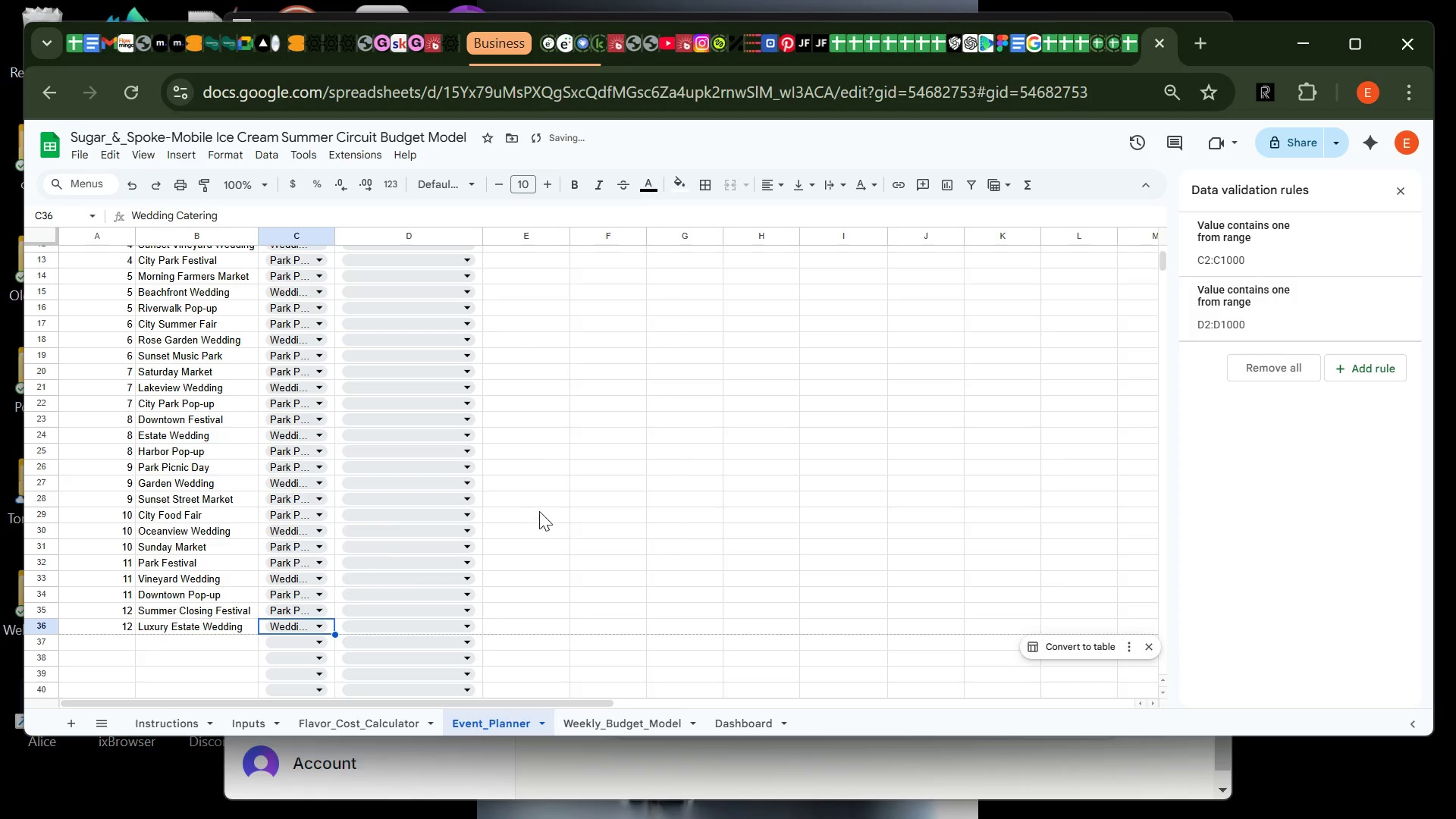 
left_click([539, 511])
 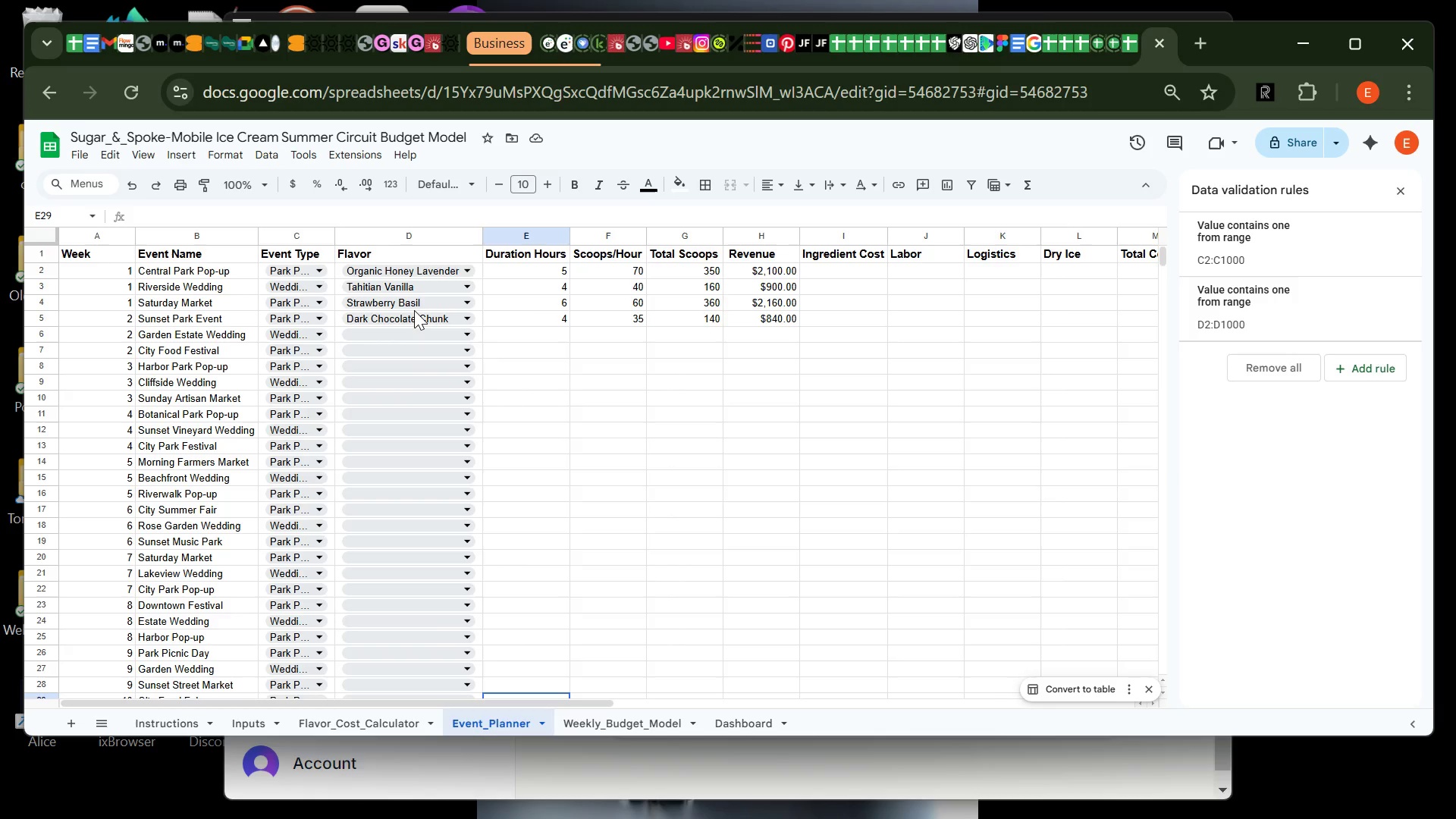 
wait(15.17)
 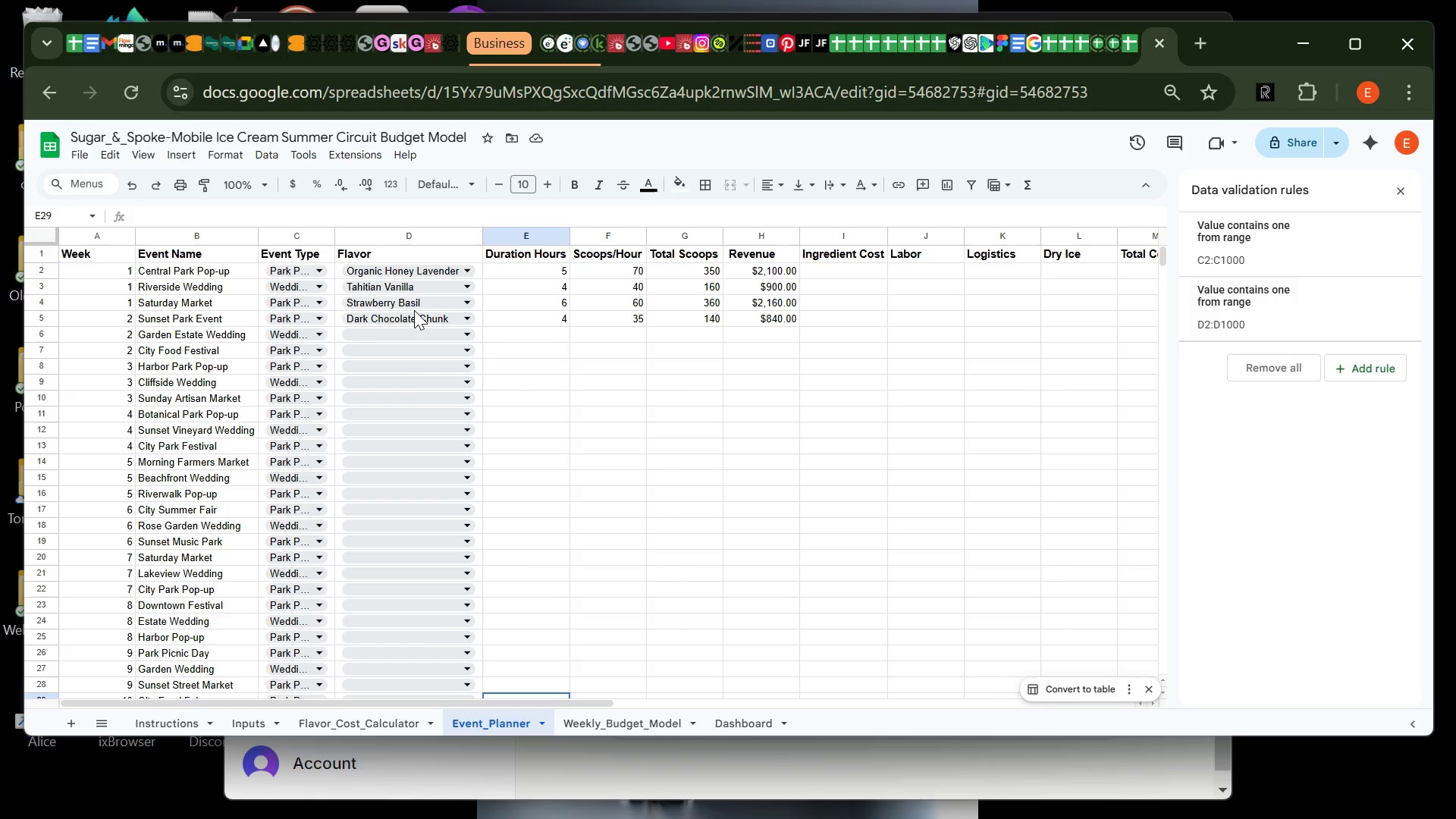 
left_click([412, 308])
 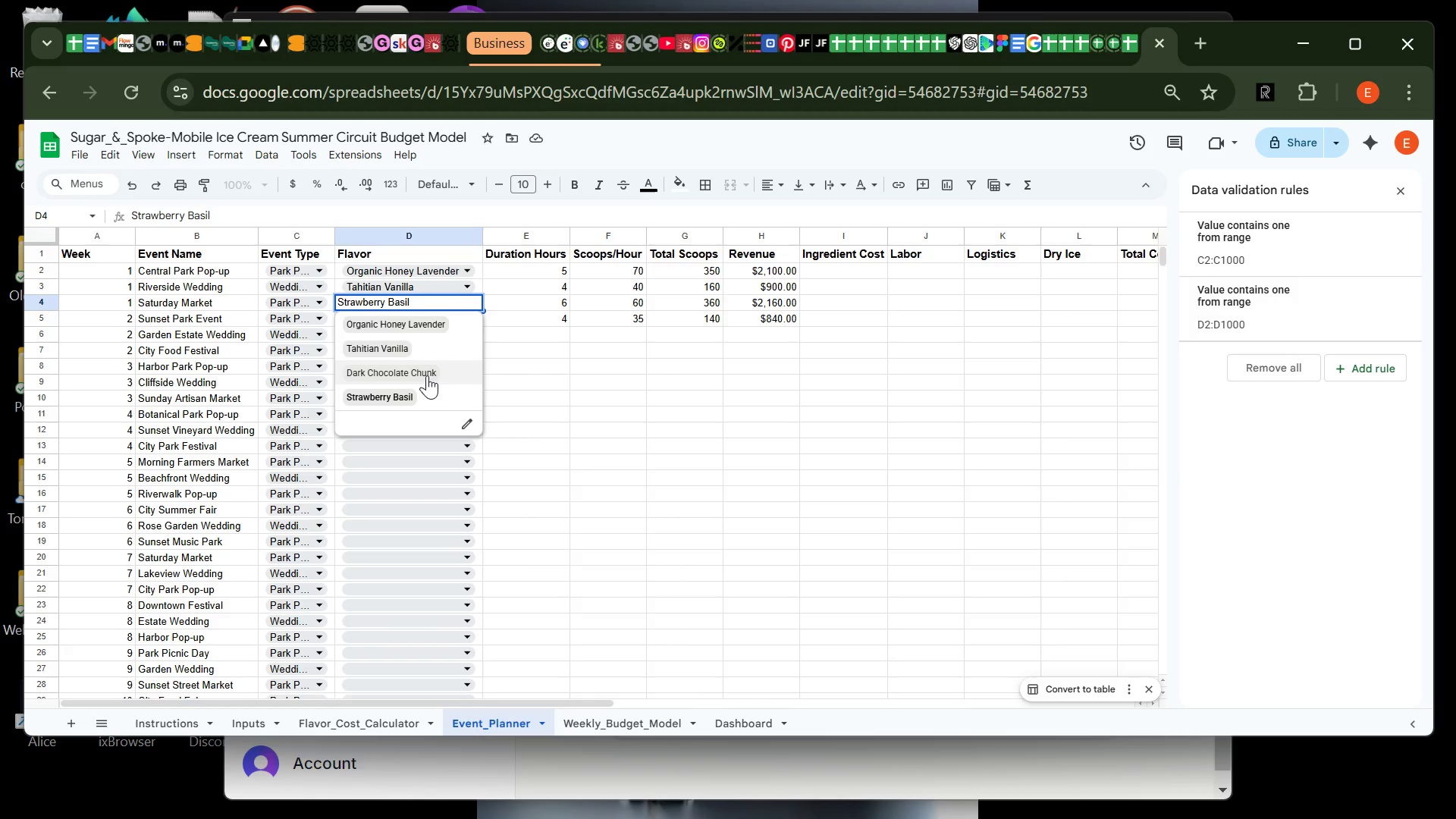 
left_click([428, 369])
 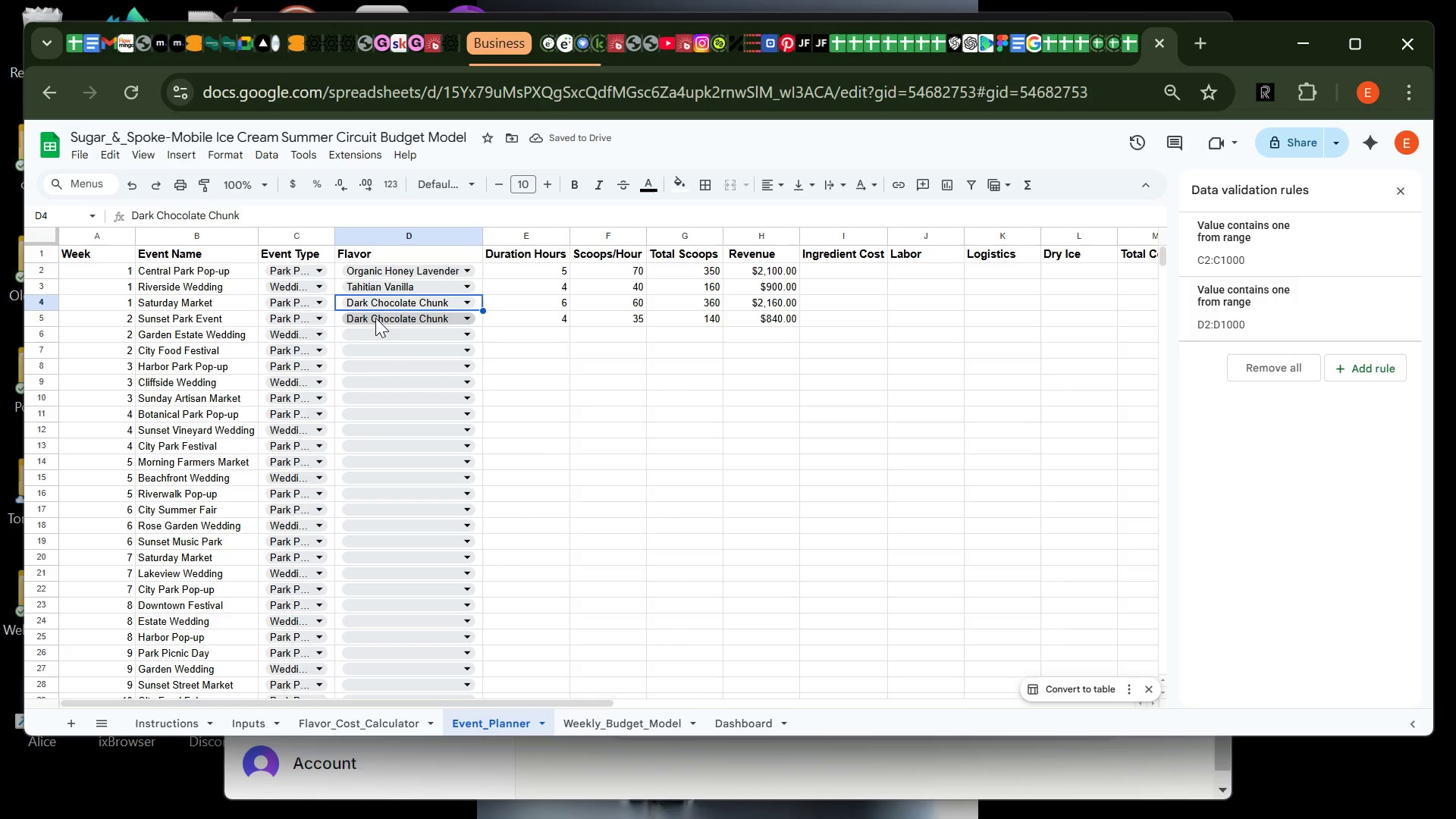 
left_click([375, 318])
 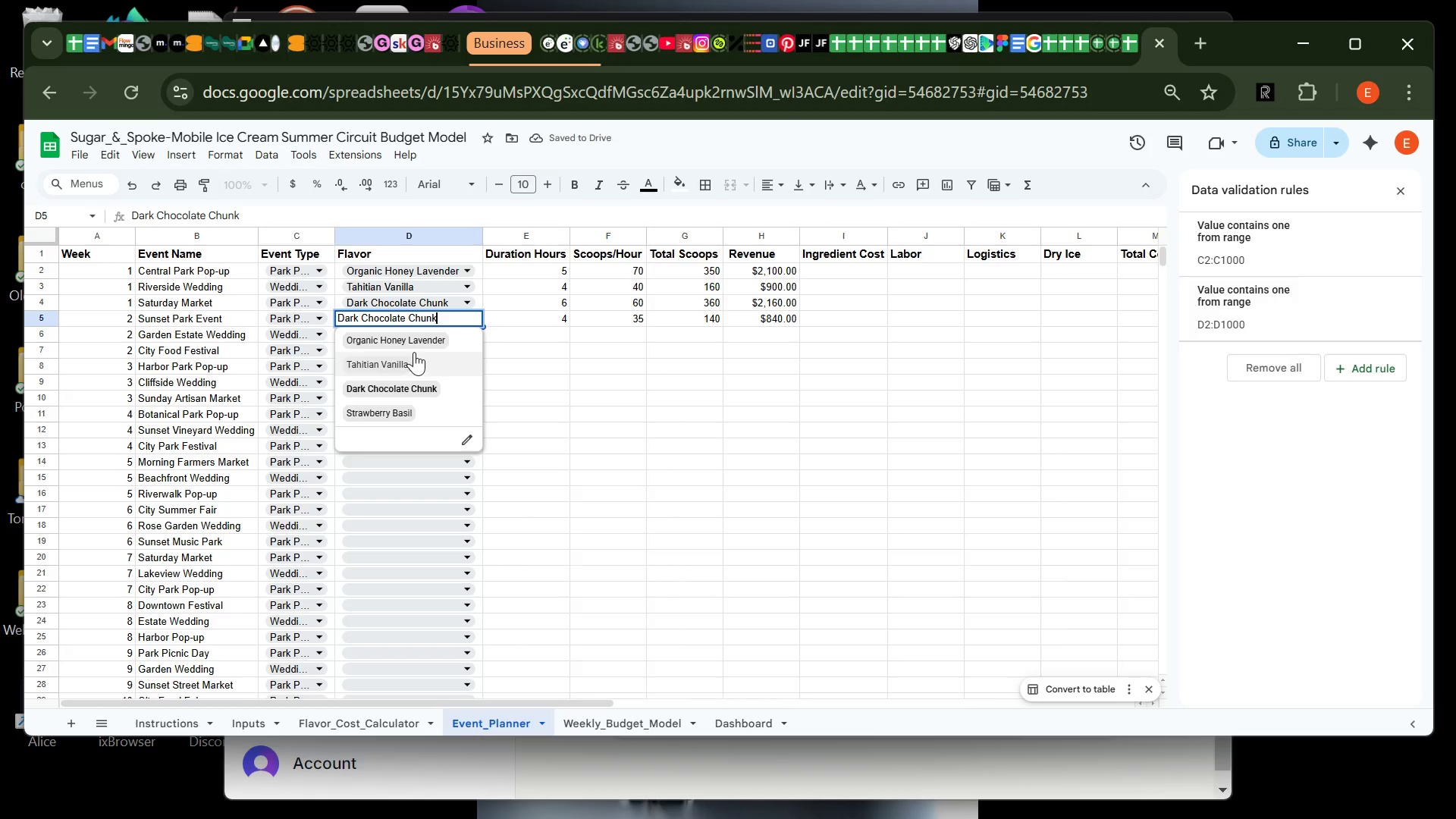 
left_click([415, 343])
 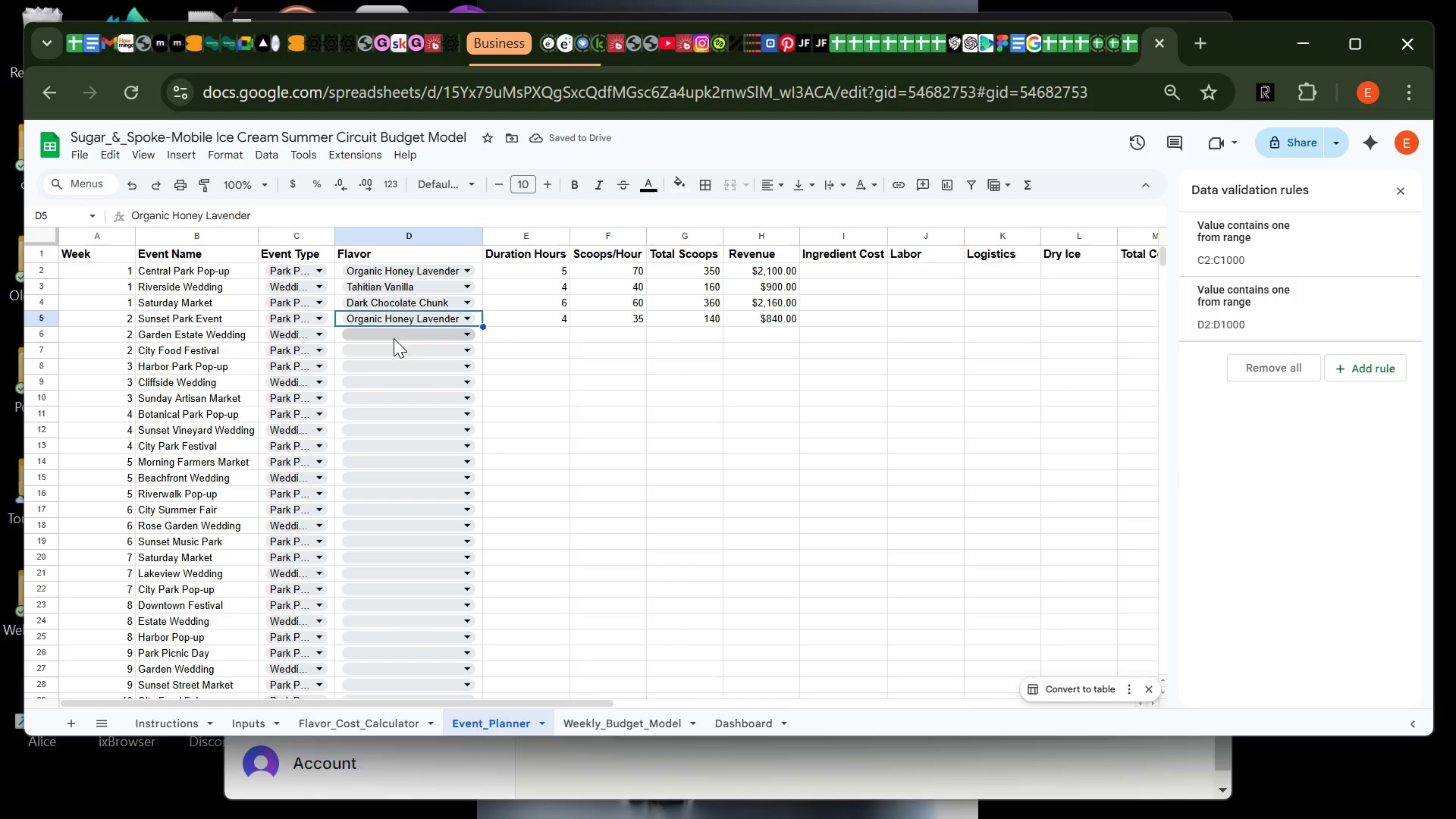 
wait(5.3)
 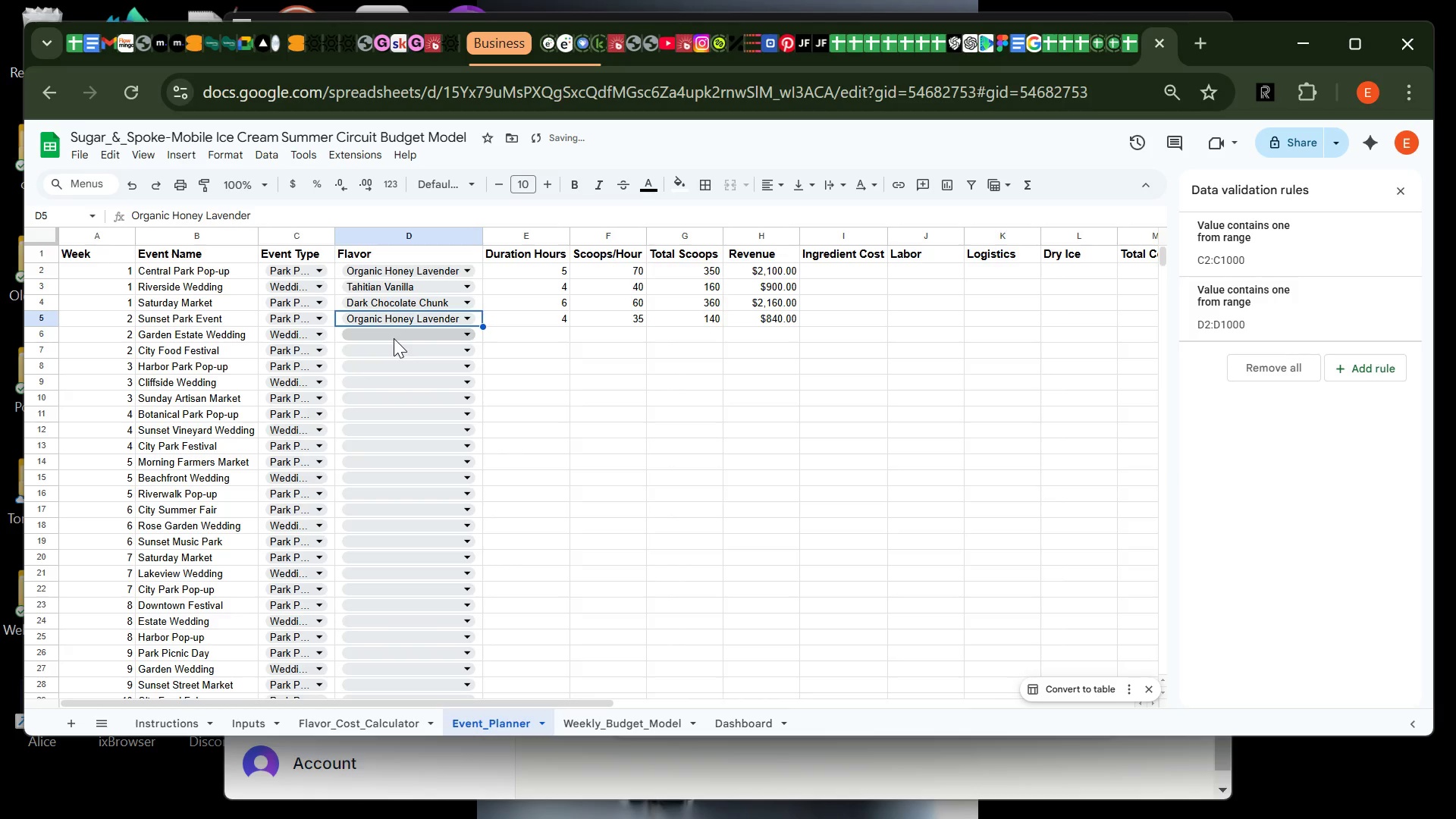 
left_click([394, 338])
 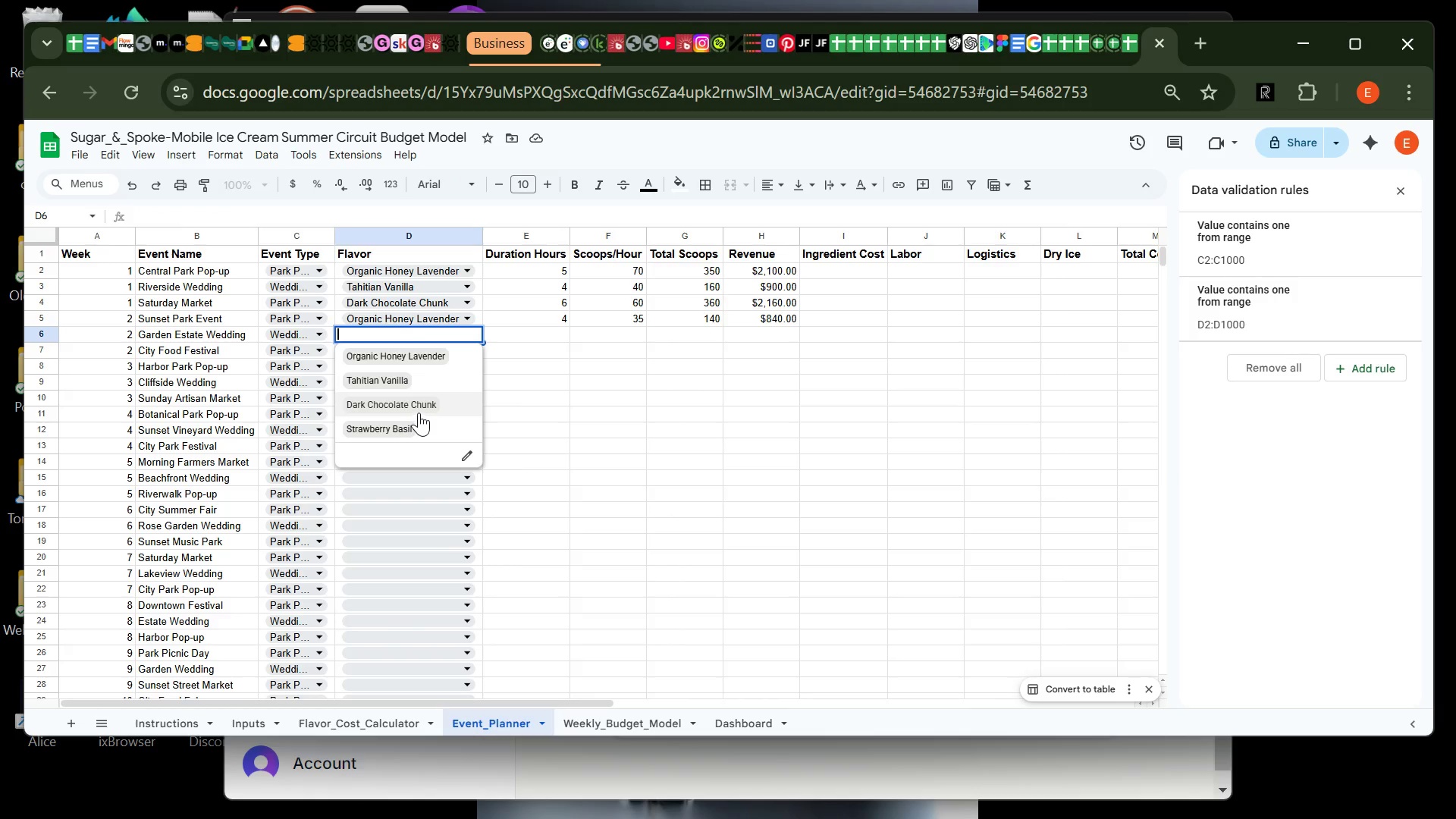 
left_click([426, 400])
 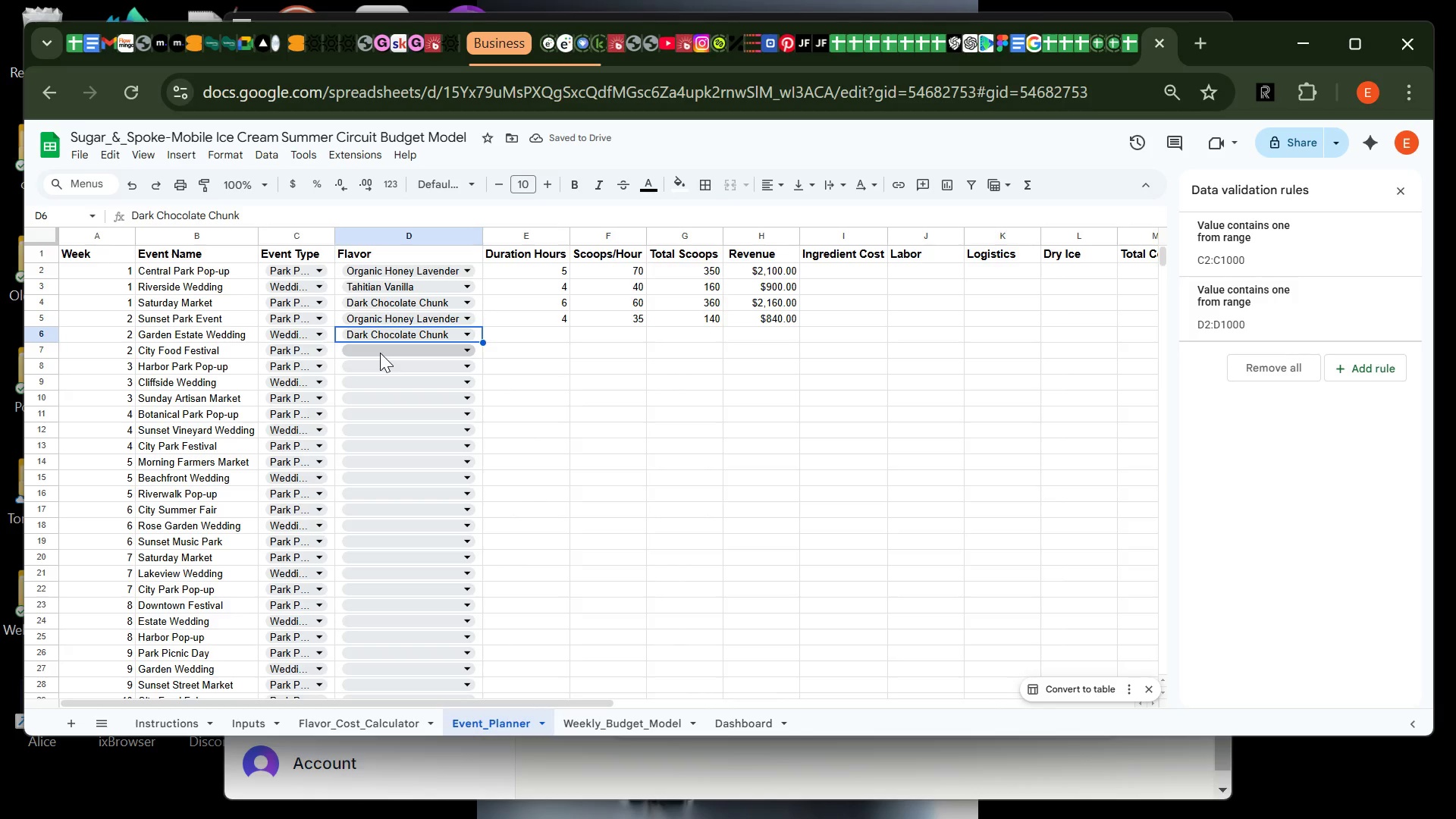 
wait(5.67)
 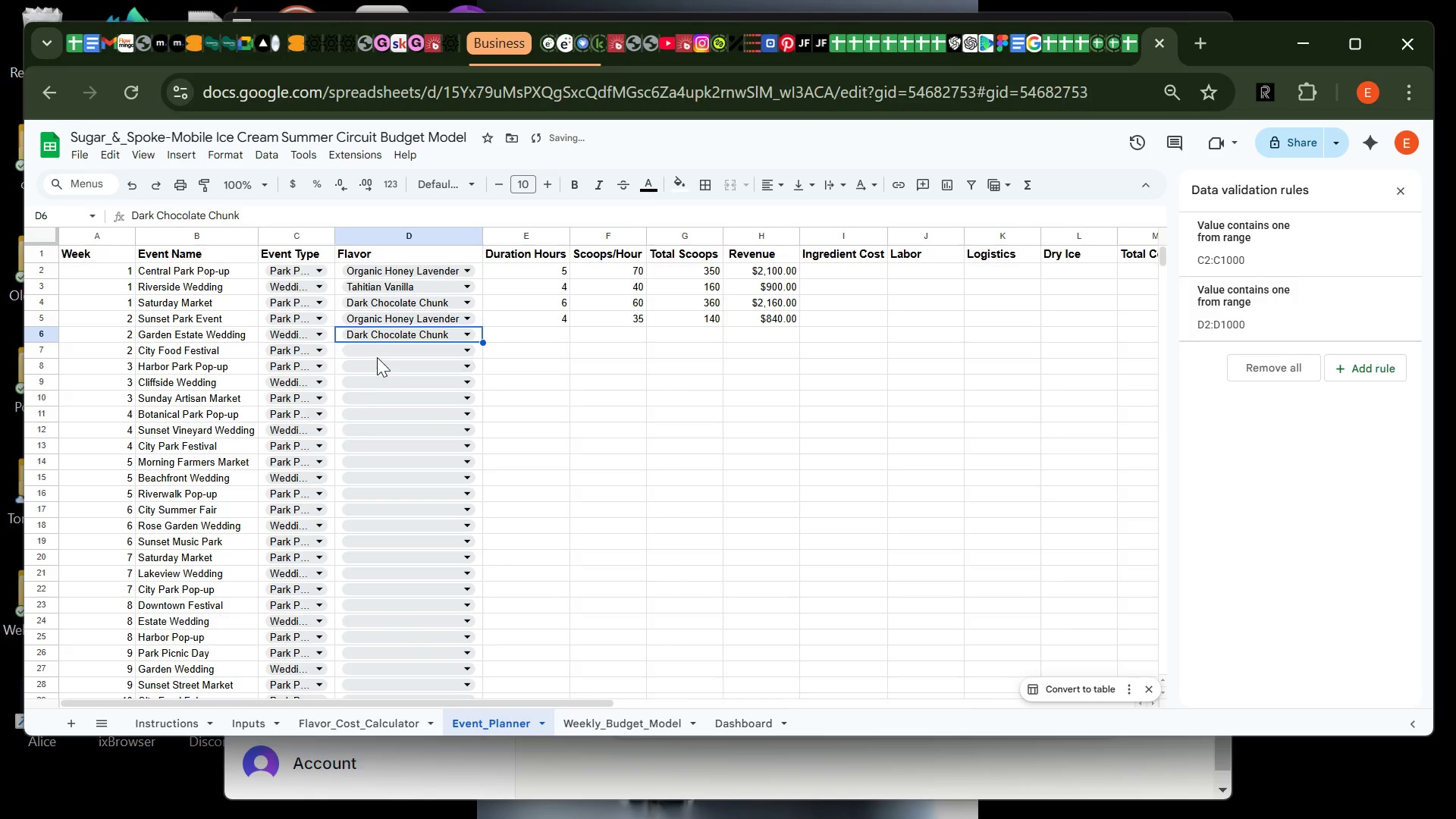 
left_click([380, 353])
 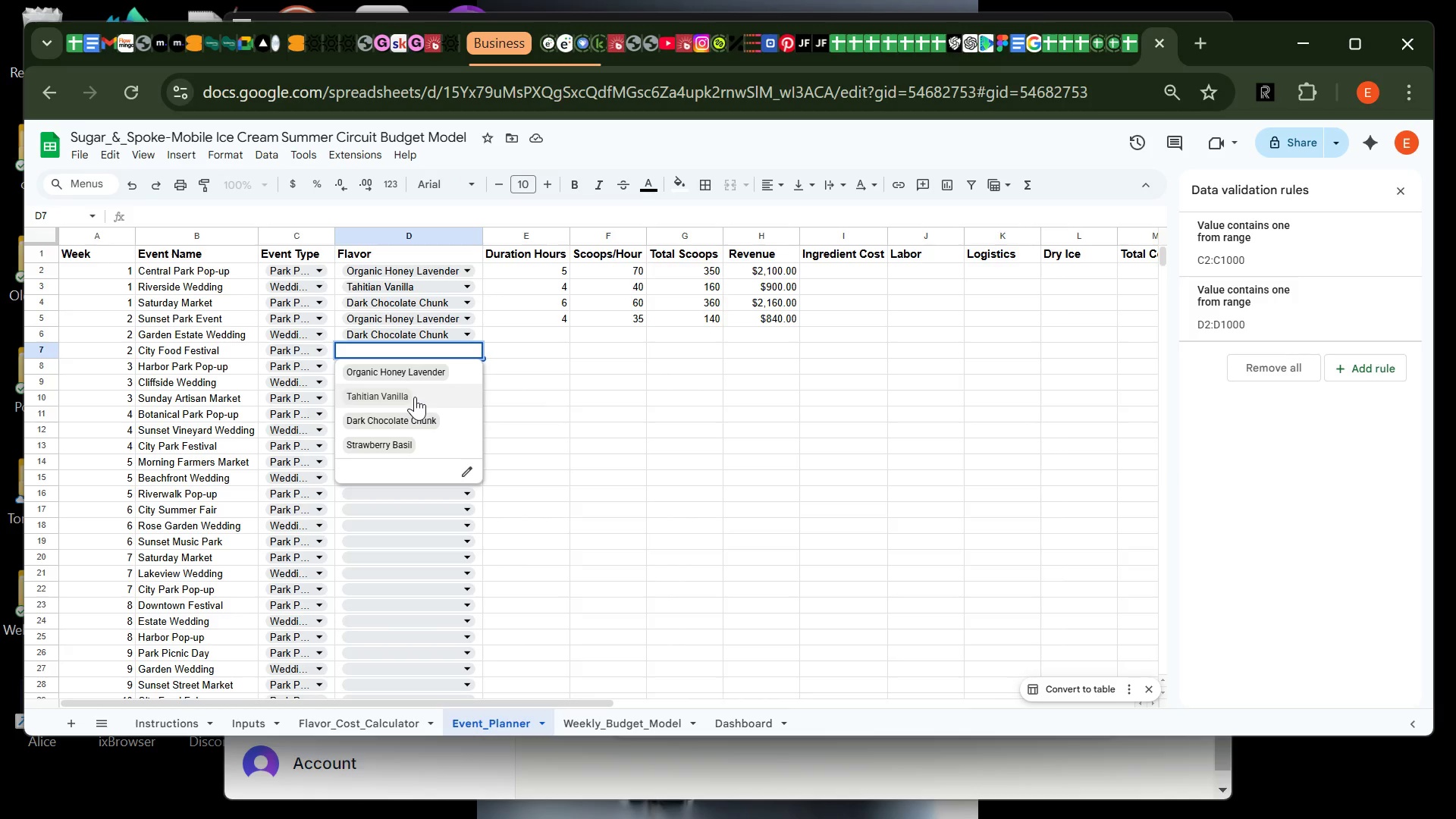 
left_click([415, 397])
 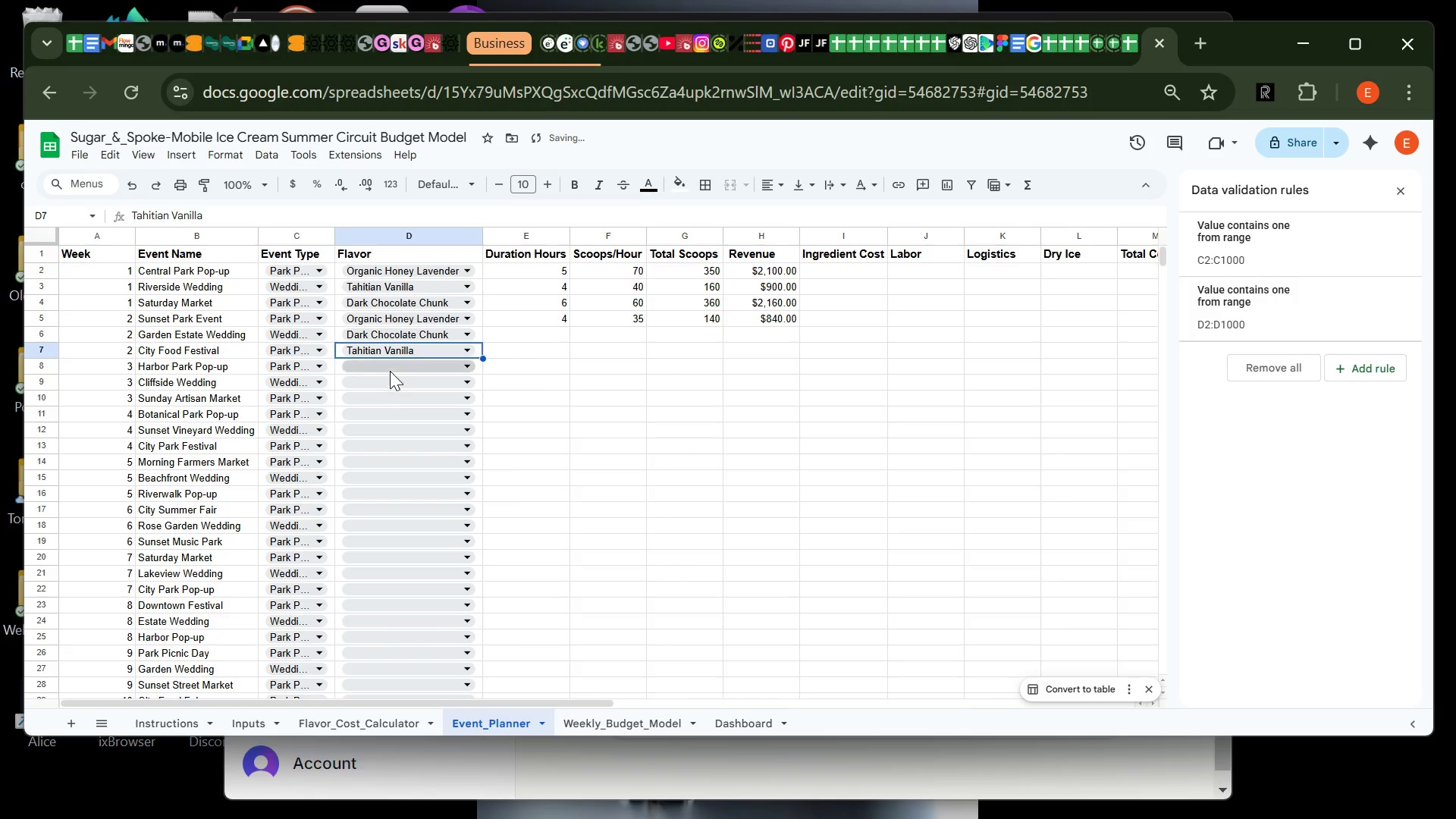 
left_click([391, 366])
 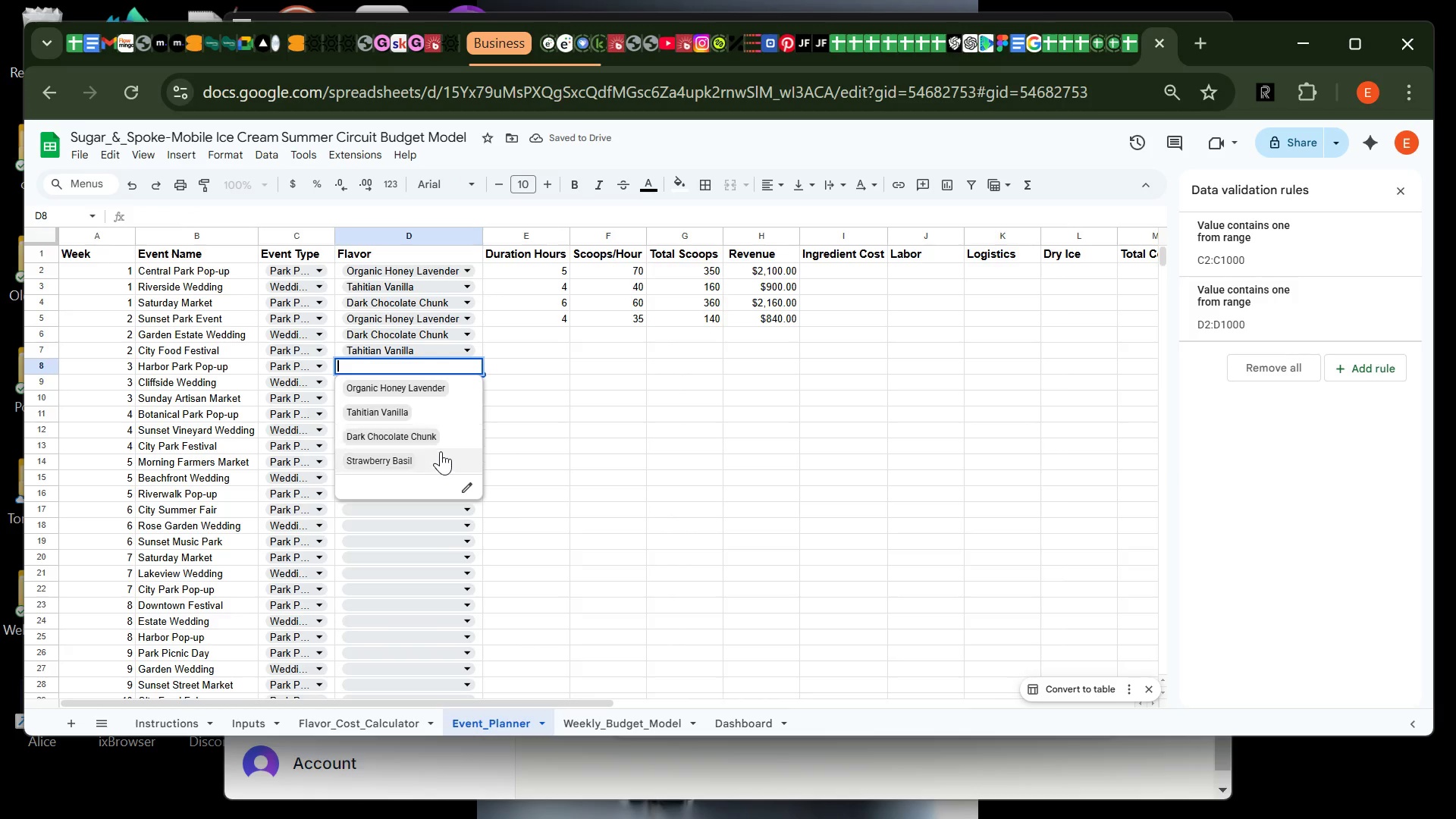 
left_click([441, 457])
 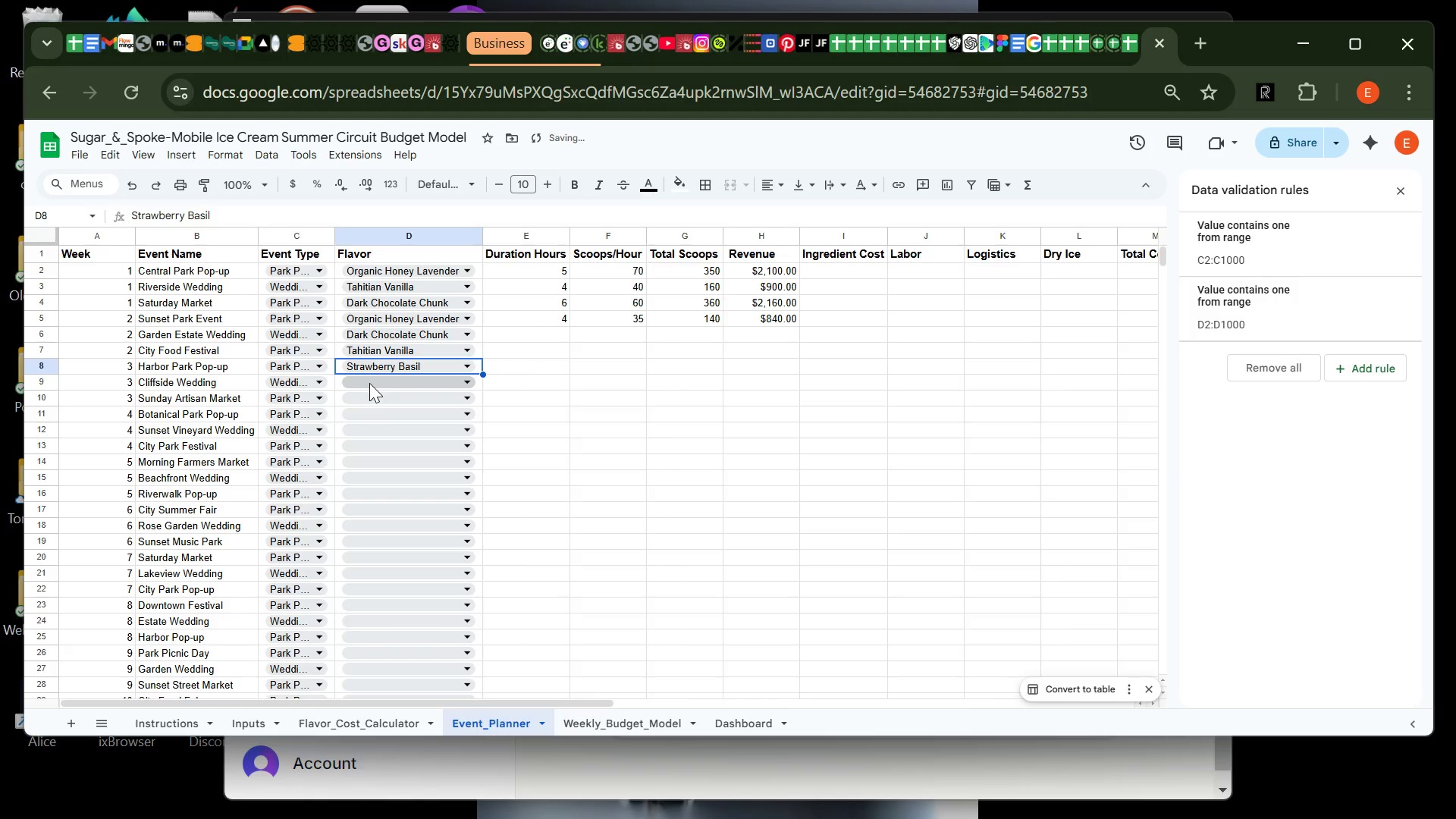 
left_click([370, 383])
 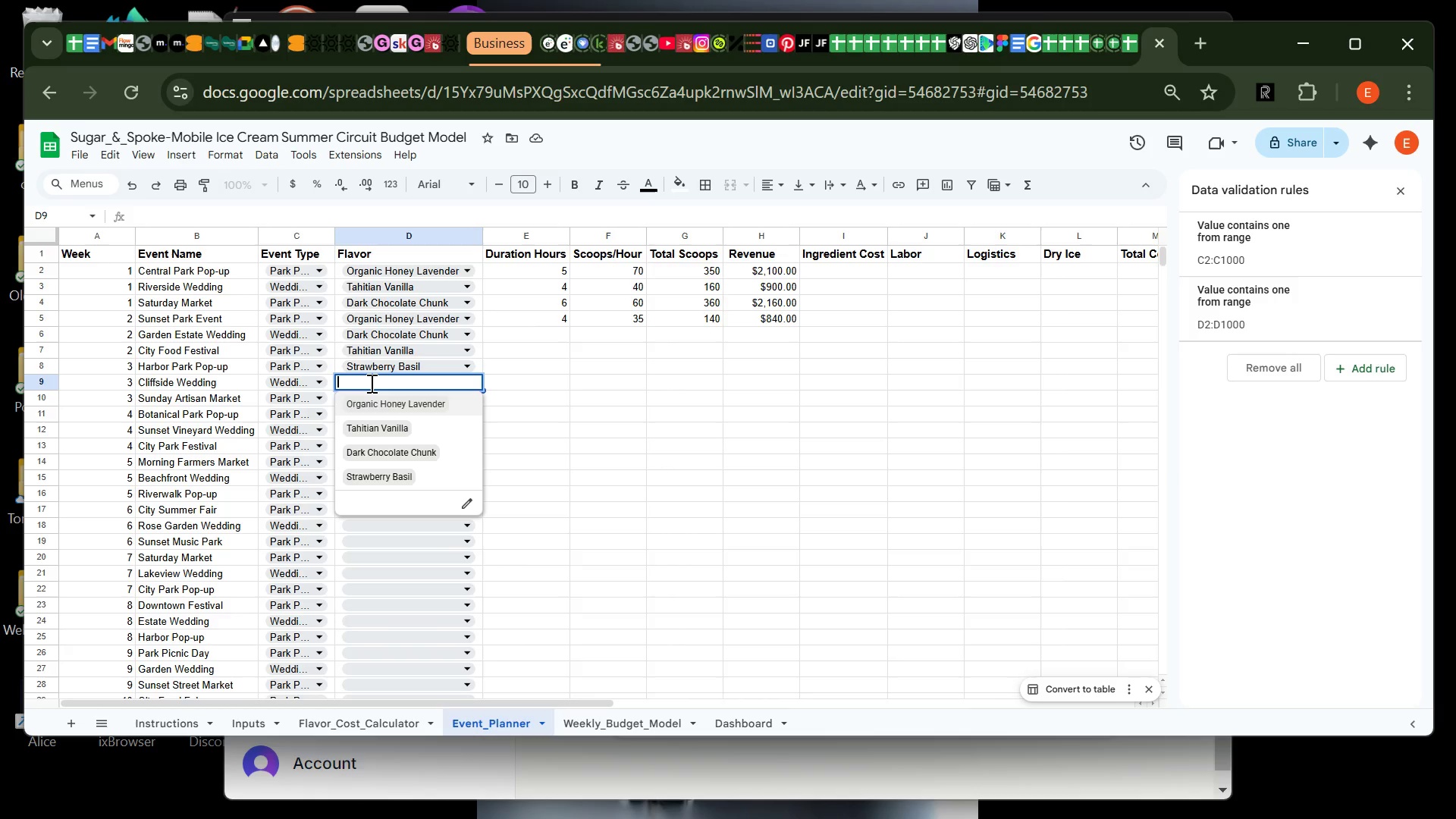 
wait(24.25)
 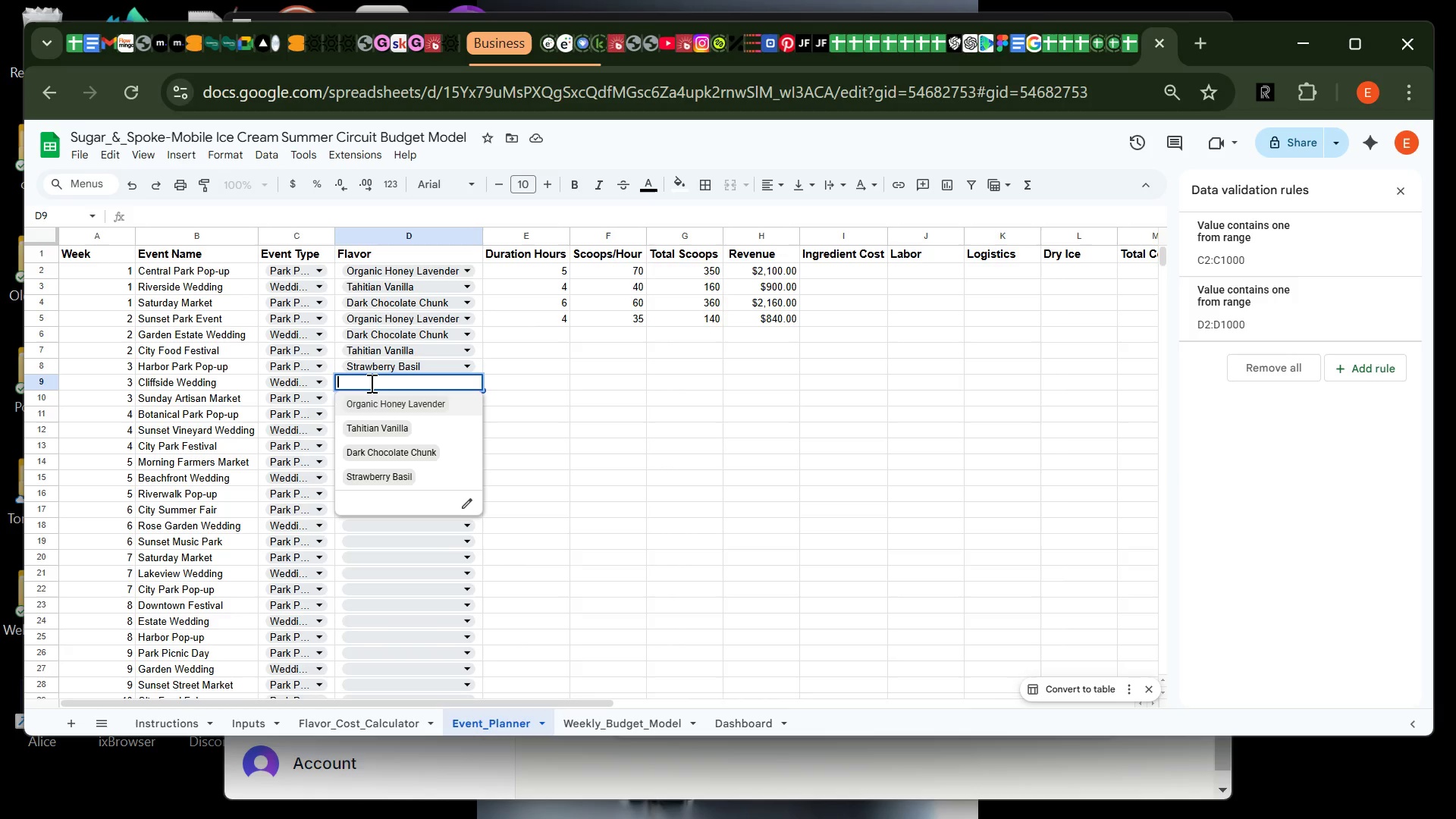 
left_click([397, 404])
 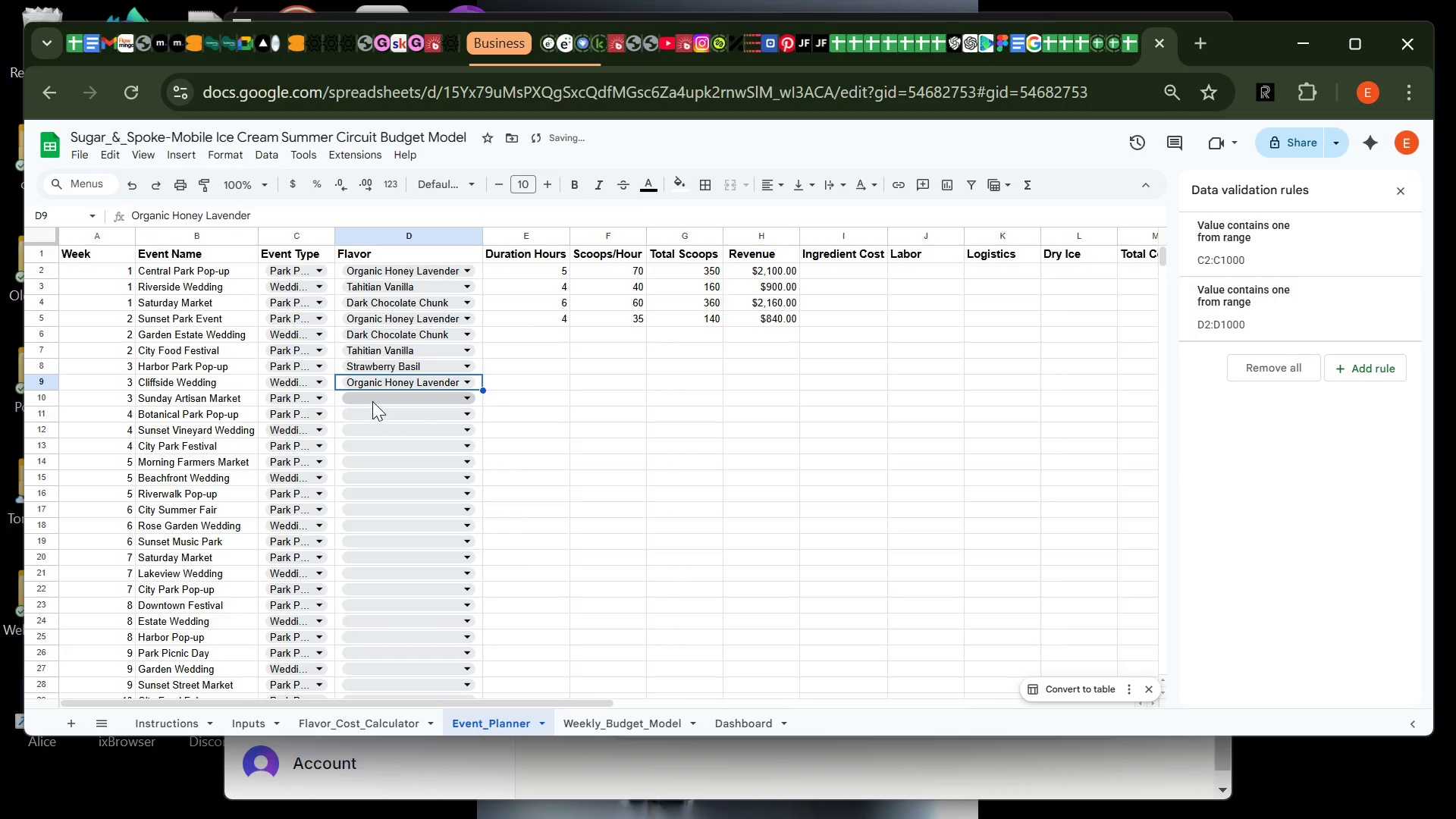 
left_click([372, 400])
 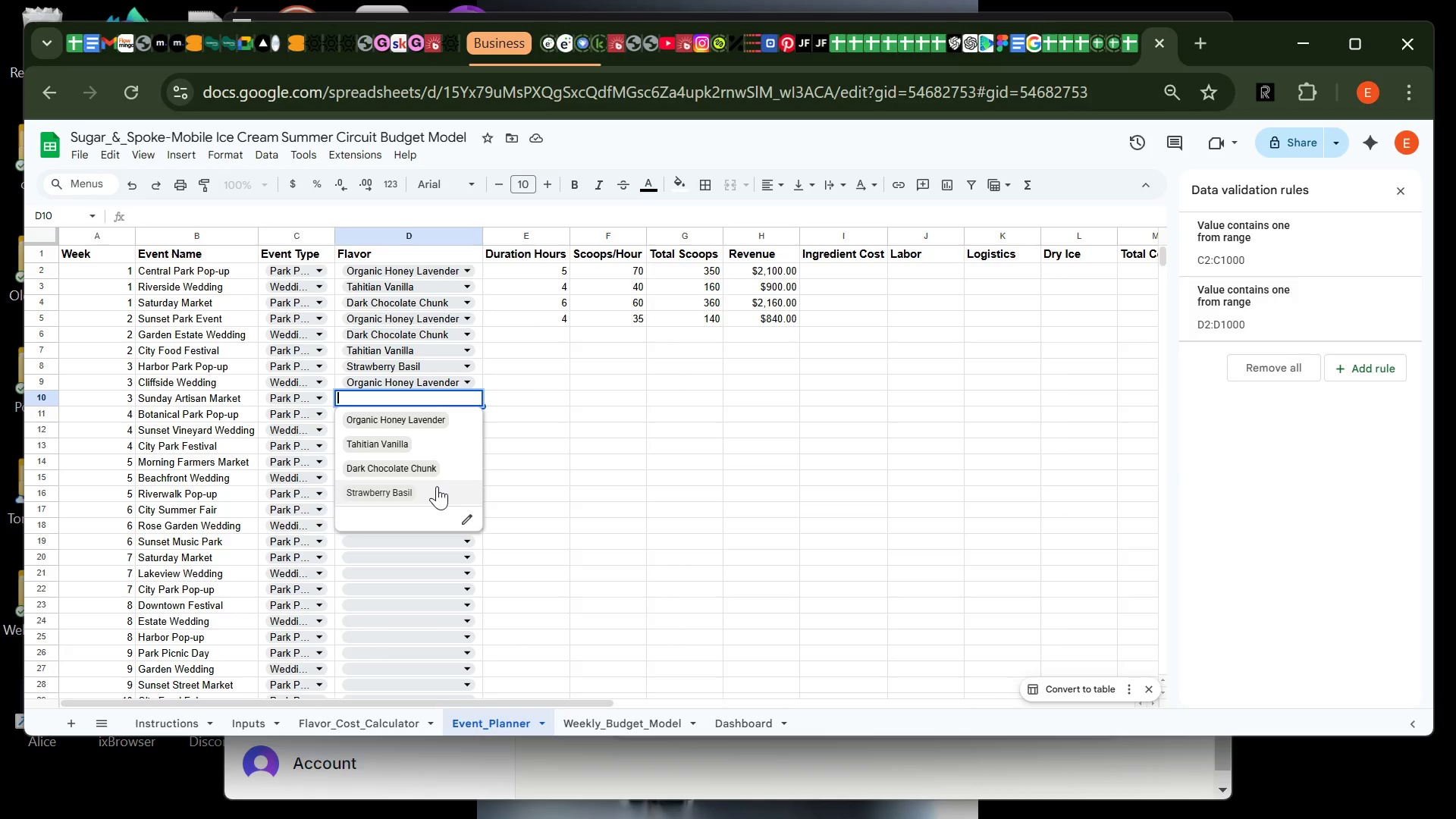 
wait(28.62)
 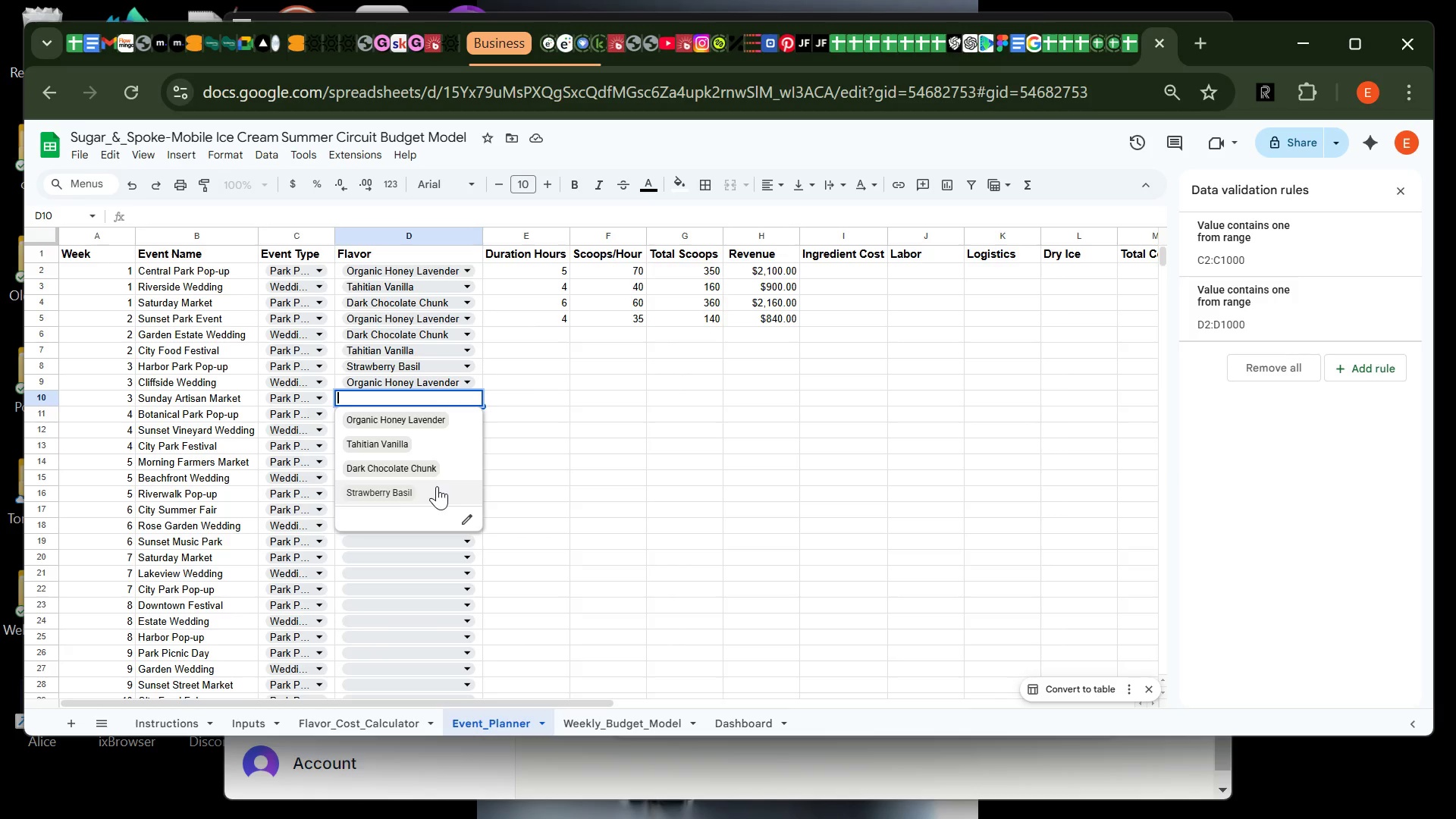 
left_click([392, 321])
 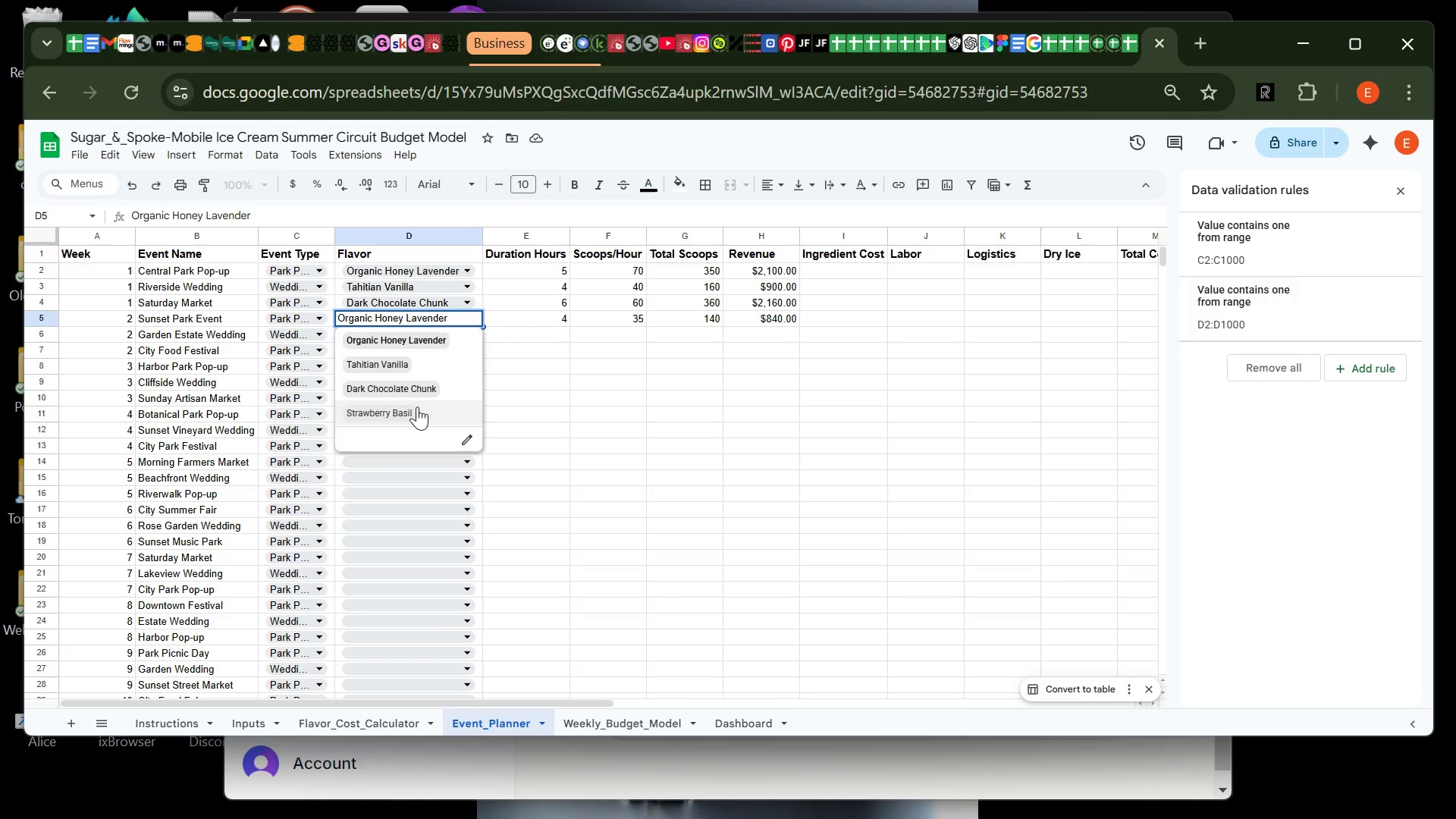 
left_click([417, 406])
 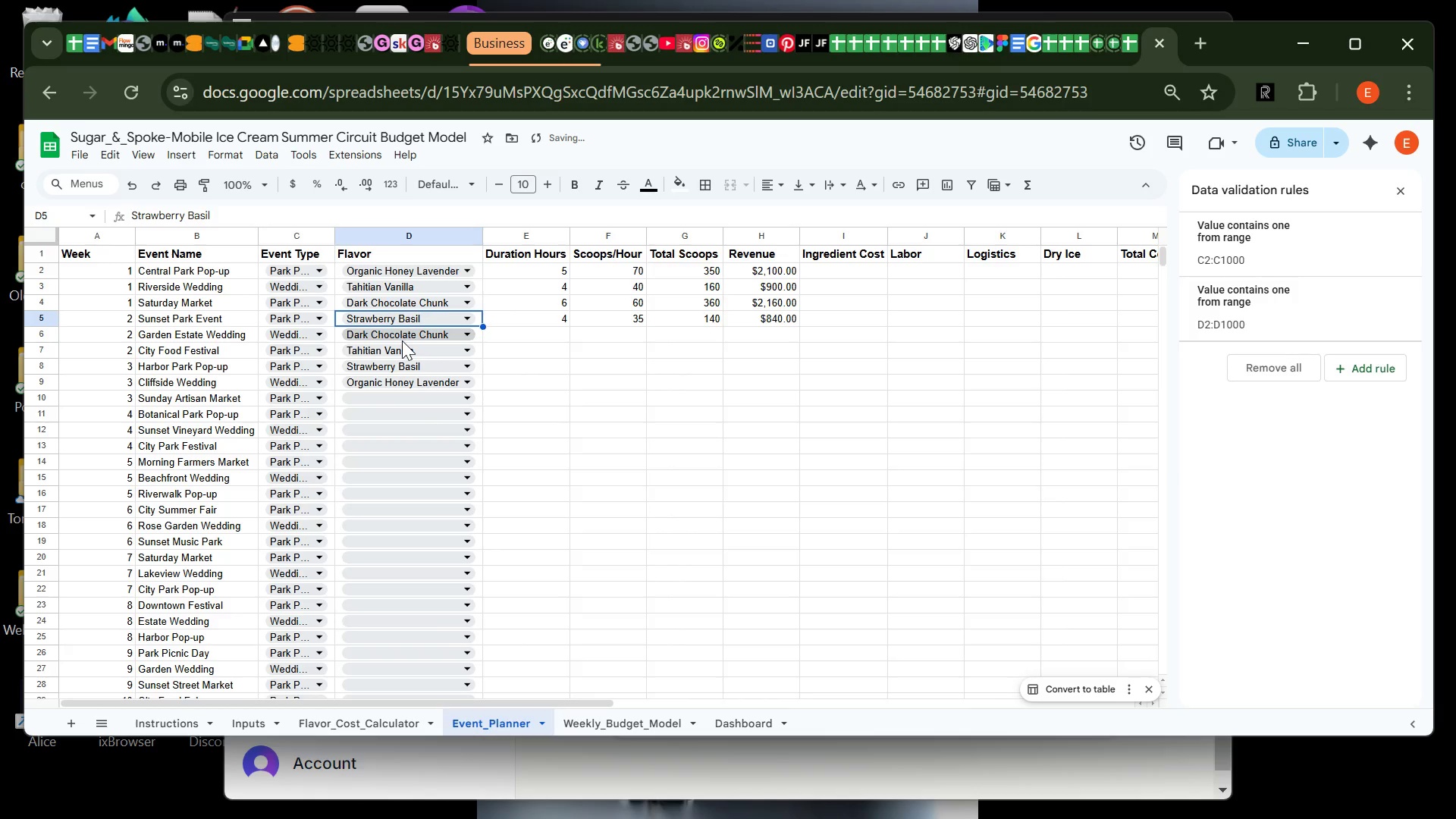 
left_click([402, 340])
 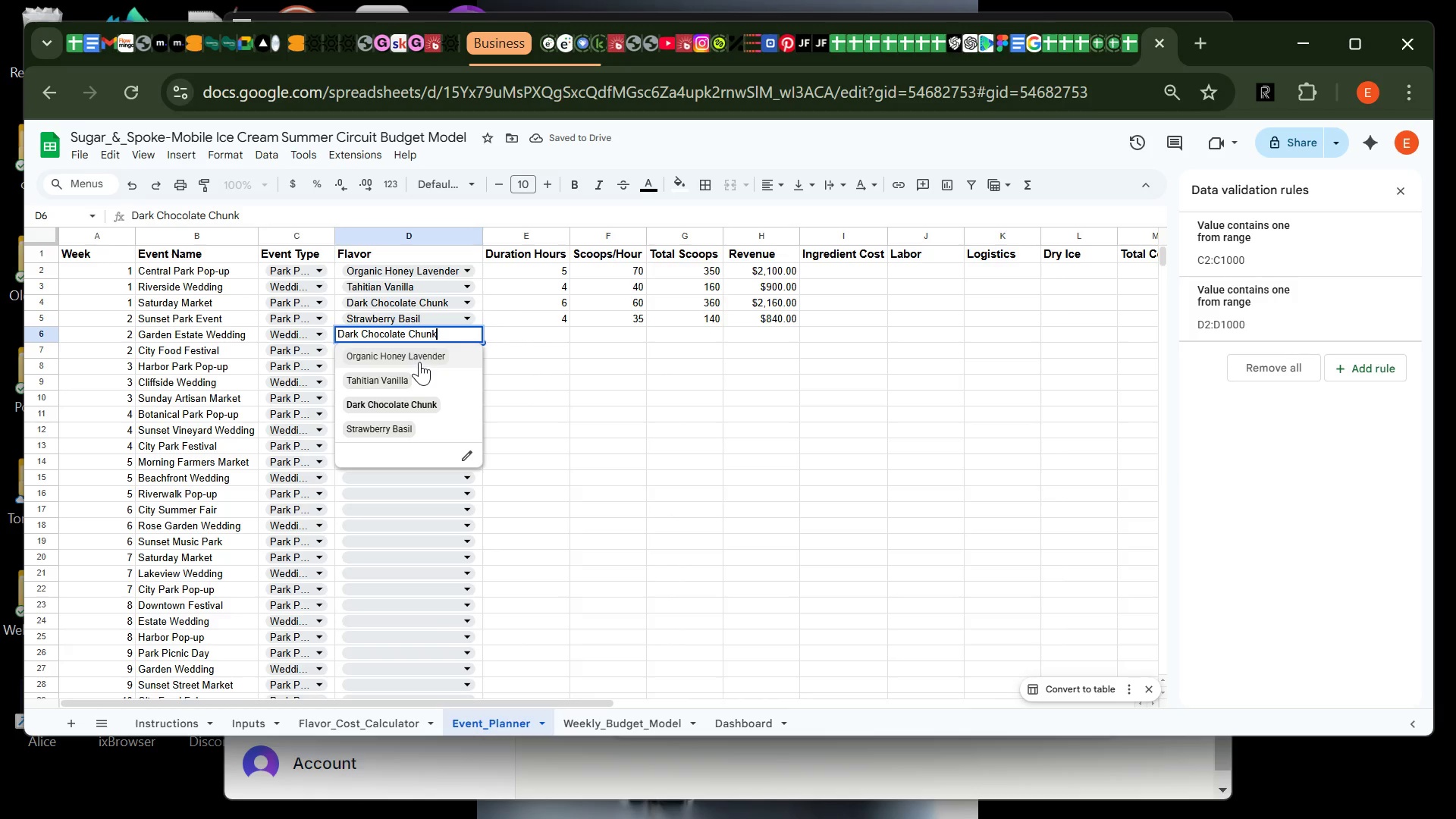 
left_click([419, 361])
 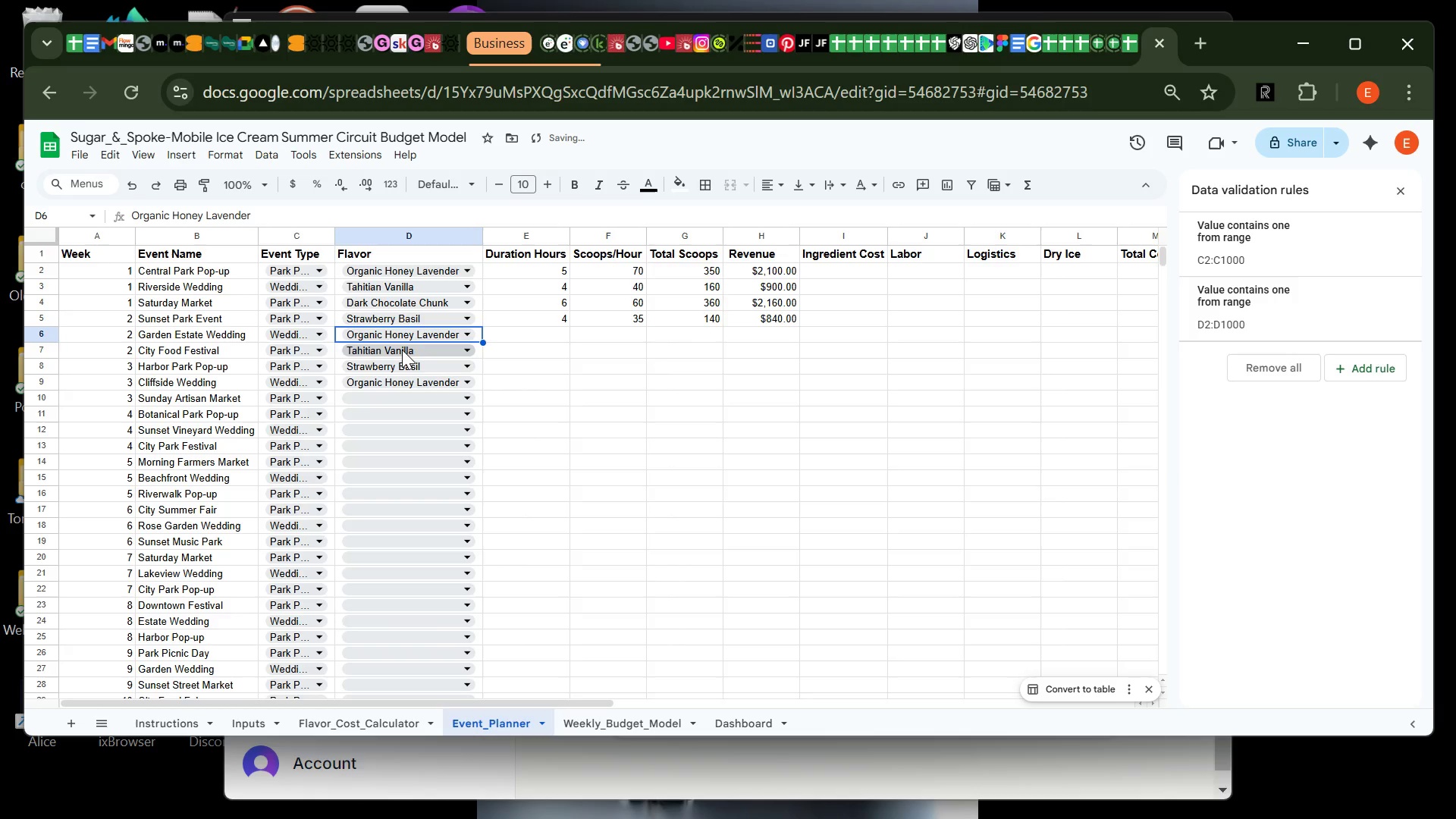 
left_click([403, 350])
 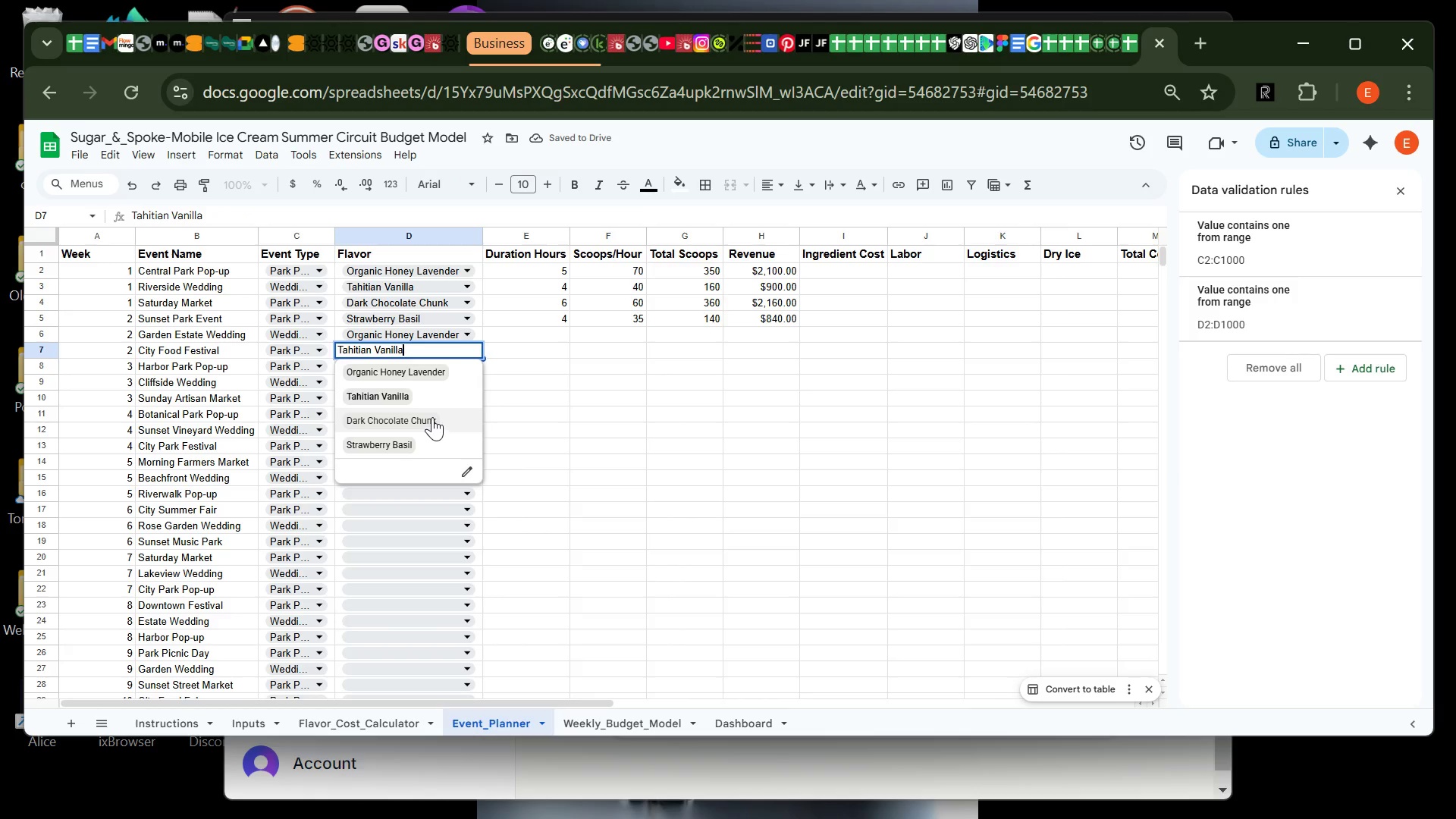 
left_click([432, 416])
 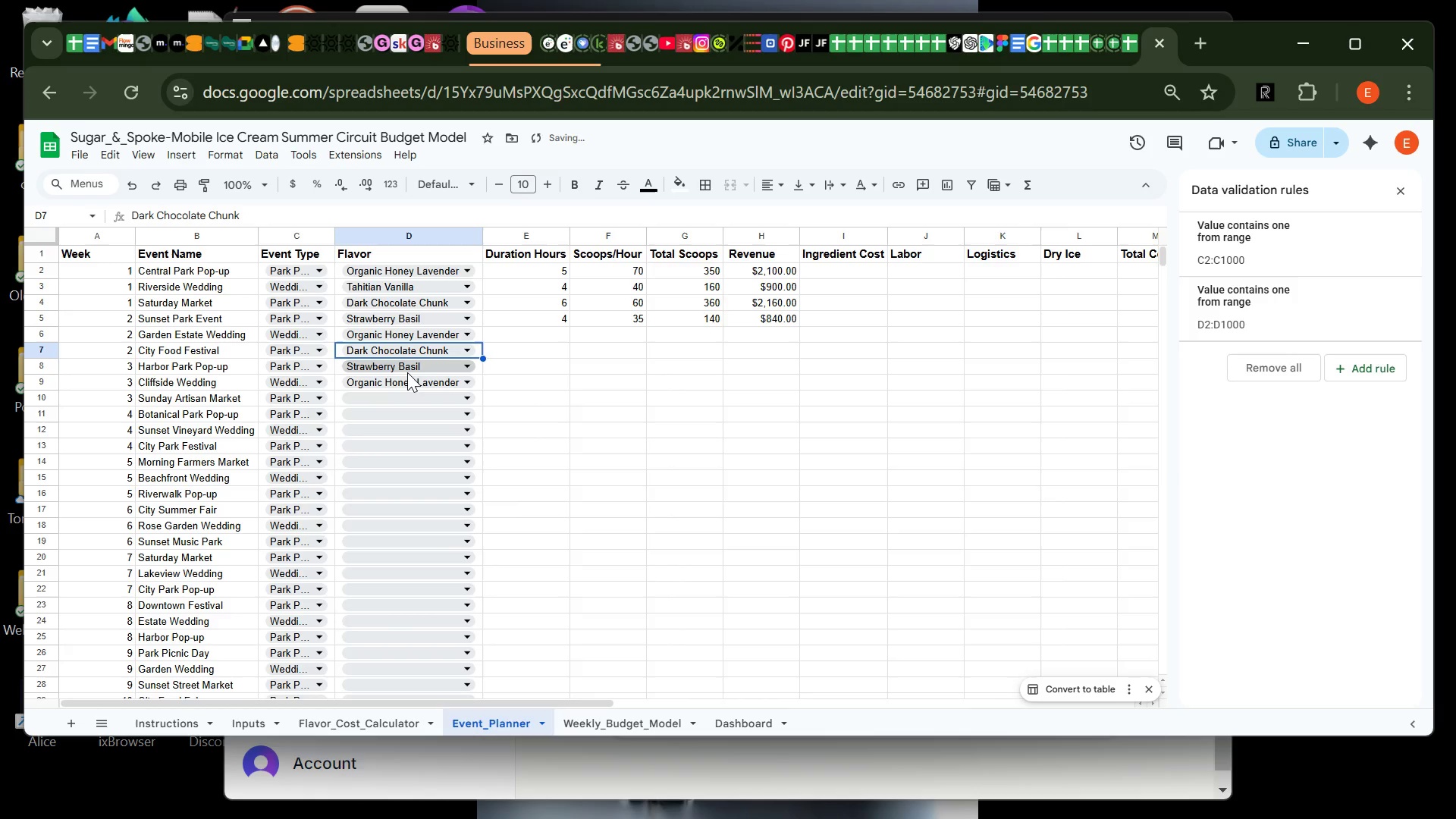 
left_click([407, 372])
 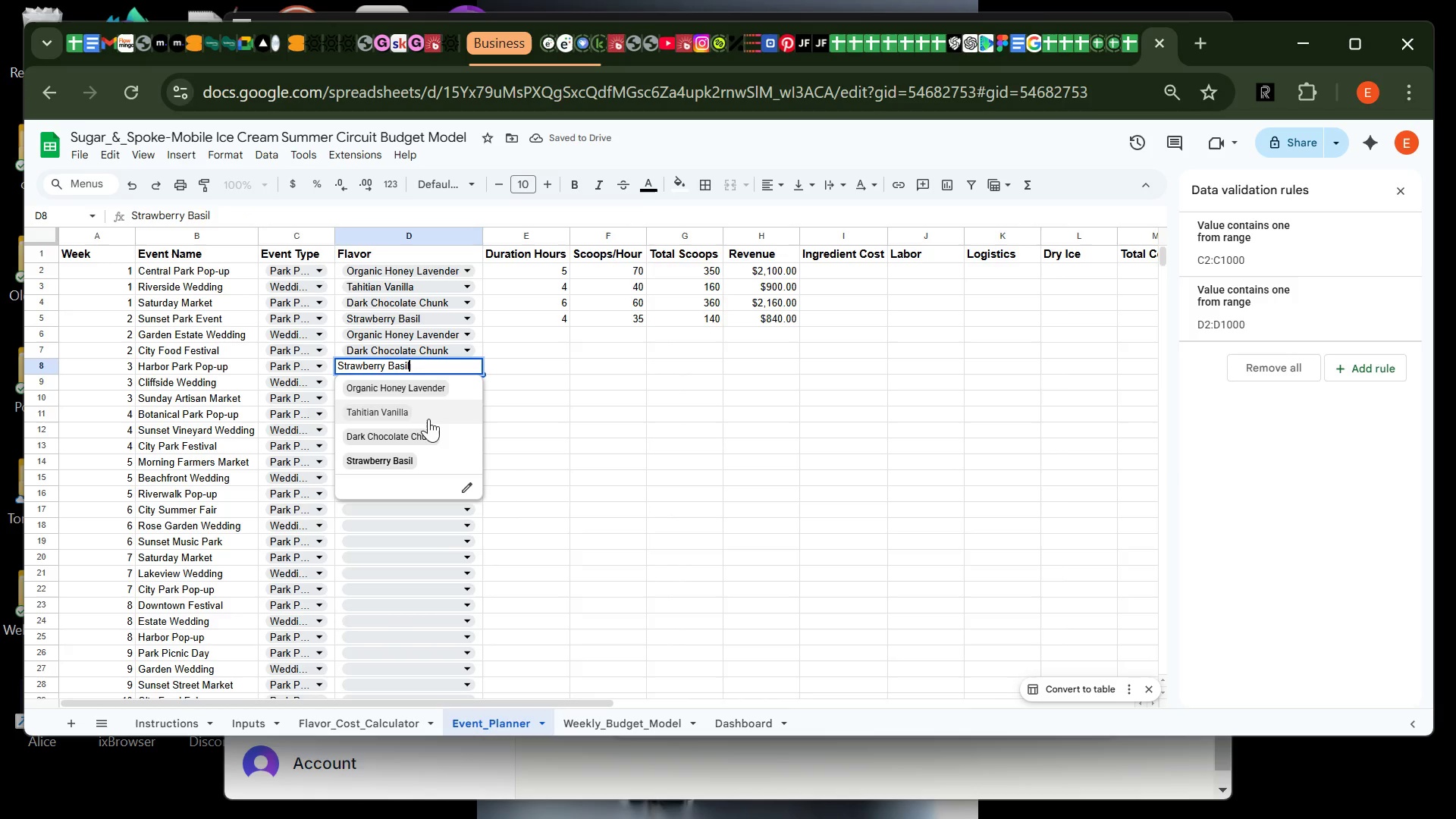 
left_click([430, 401])
 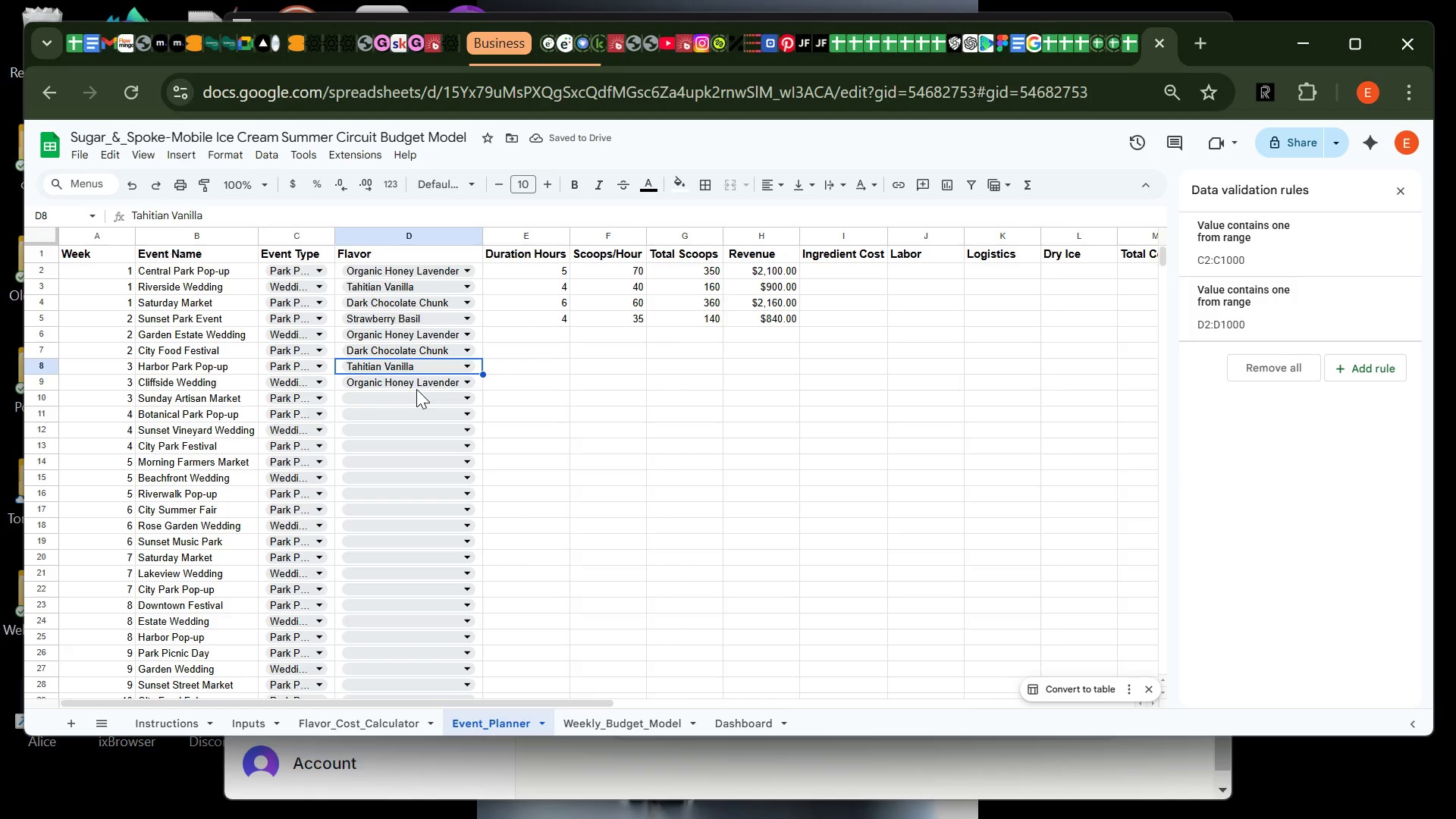 
left_click([416, 384])
 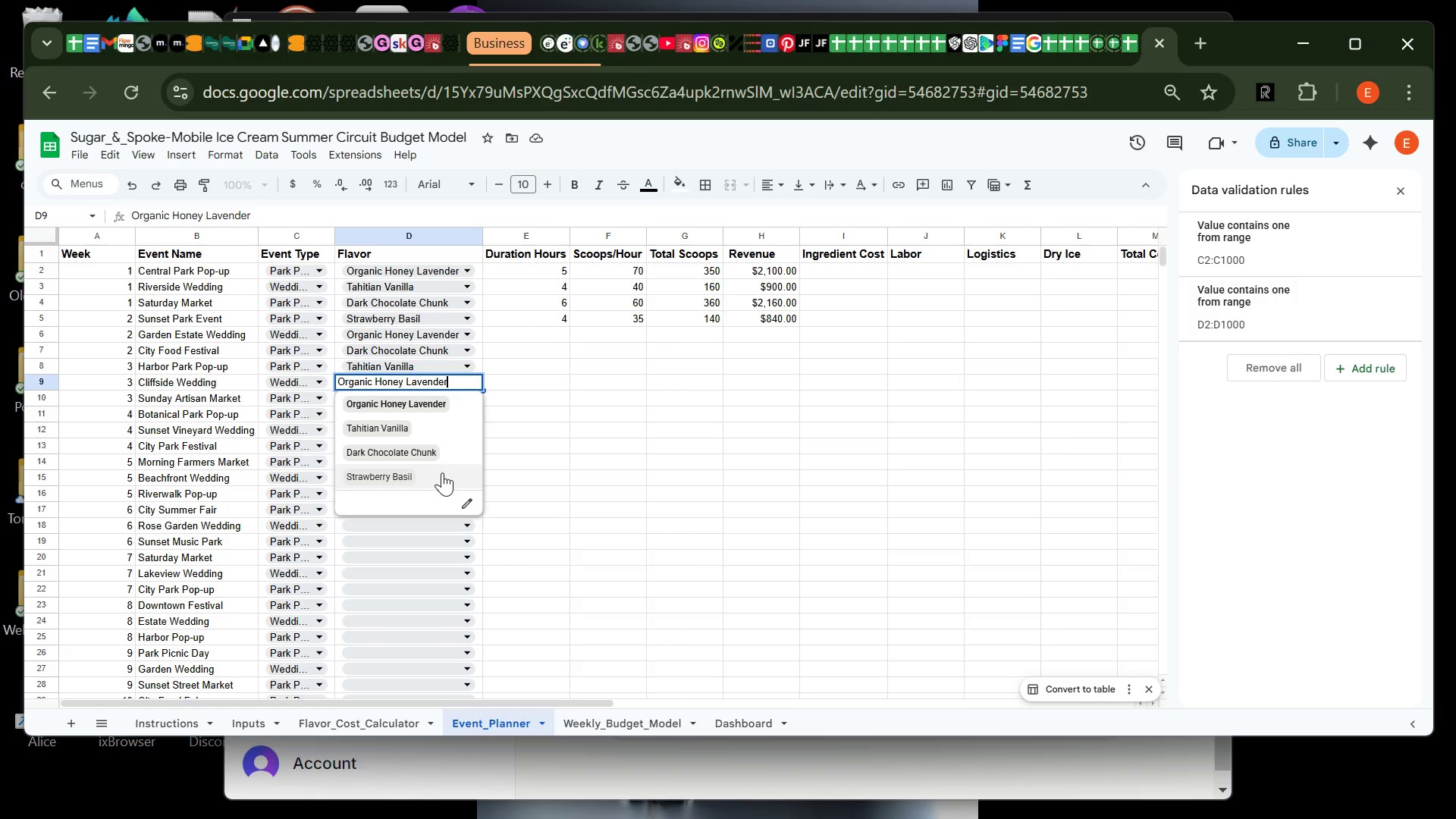 
left_click([442, 475])
 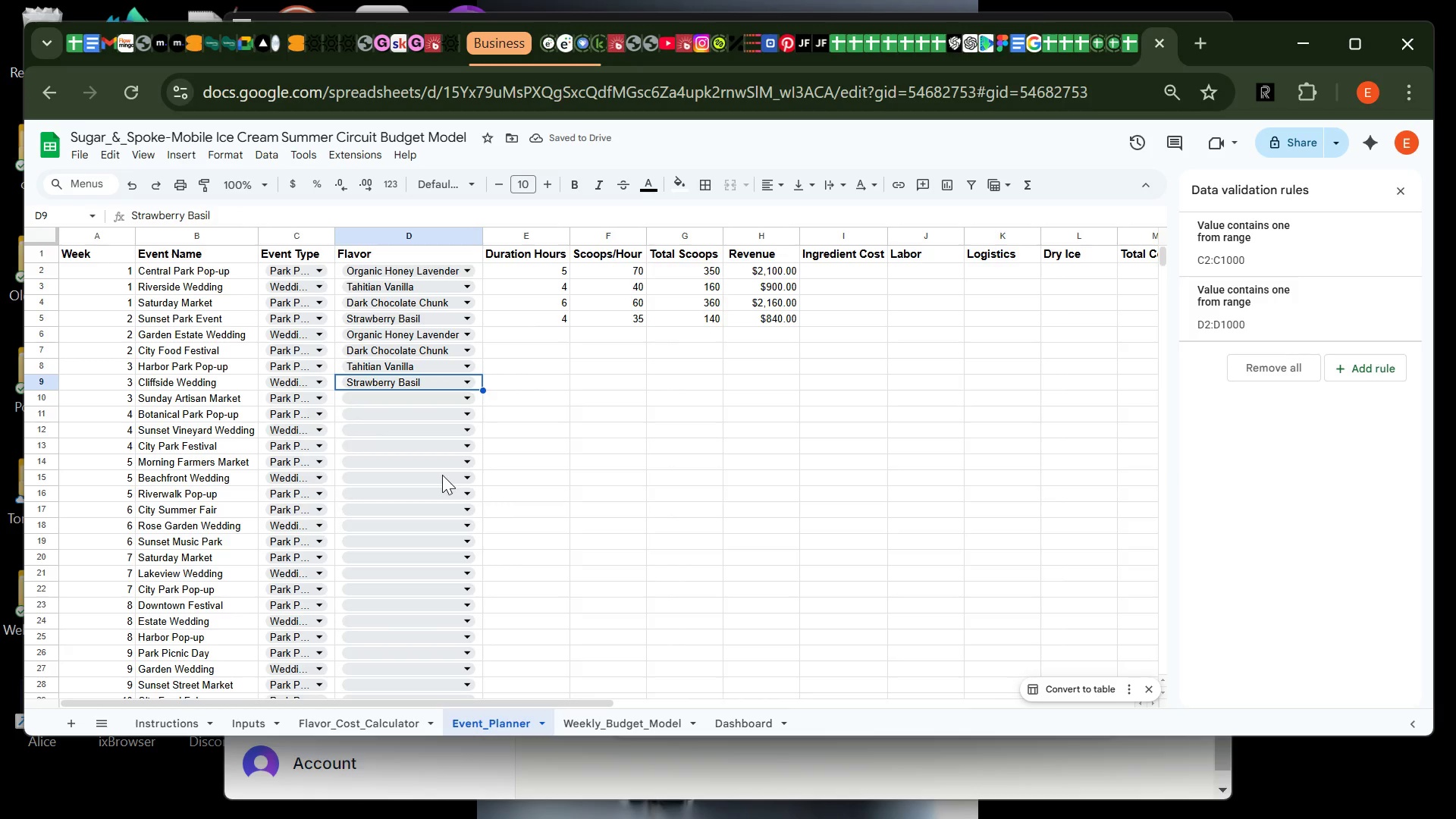 
left_click([409, 401])
 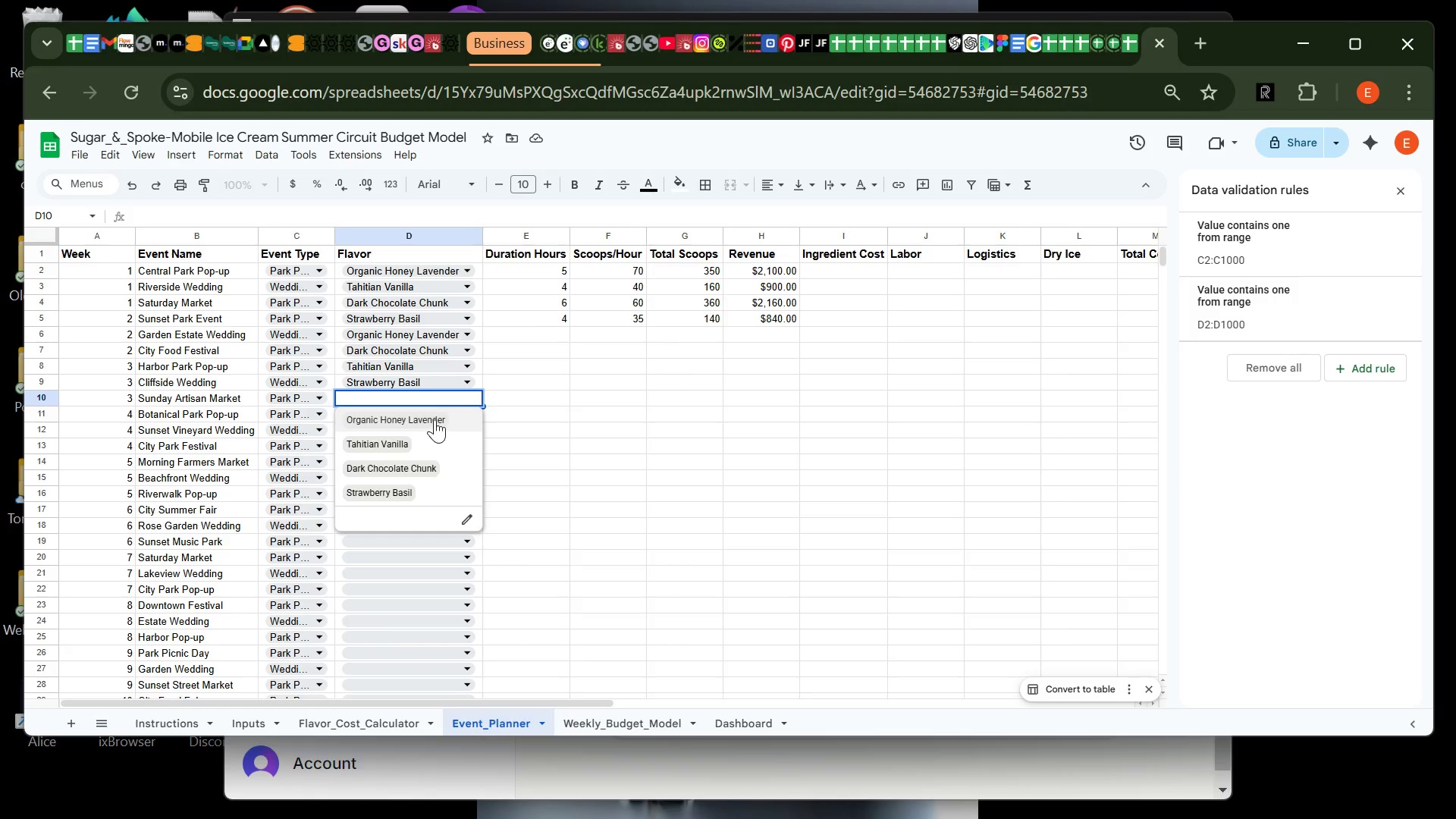 
left_click([435, 419])
 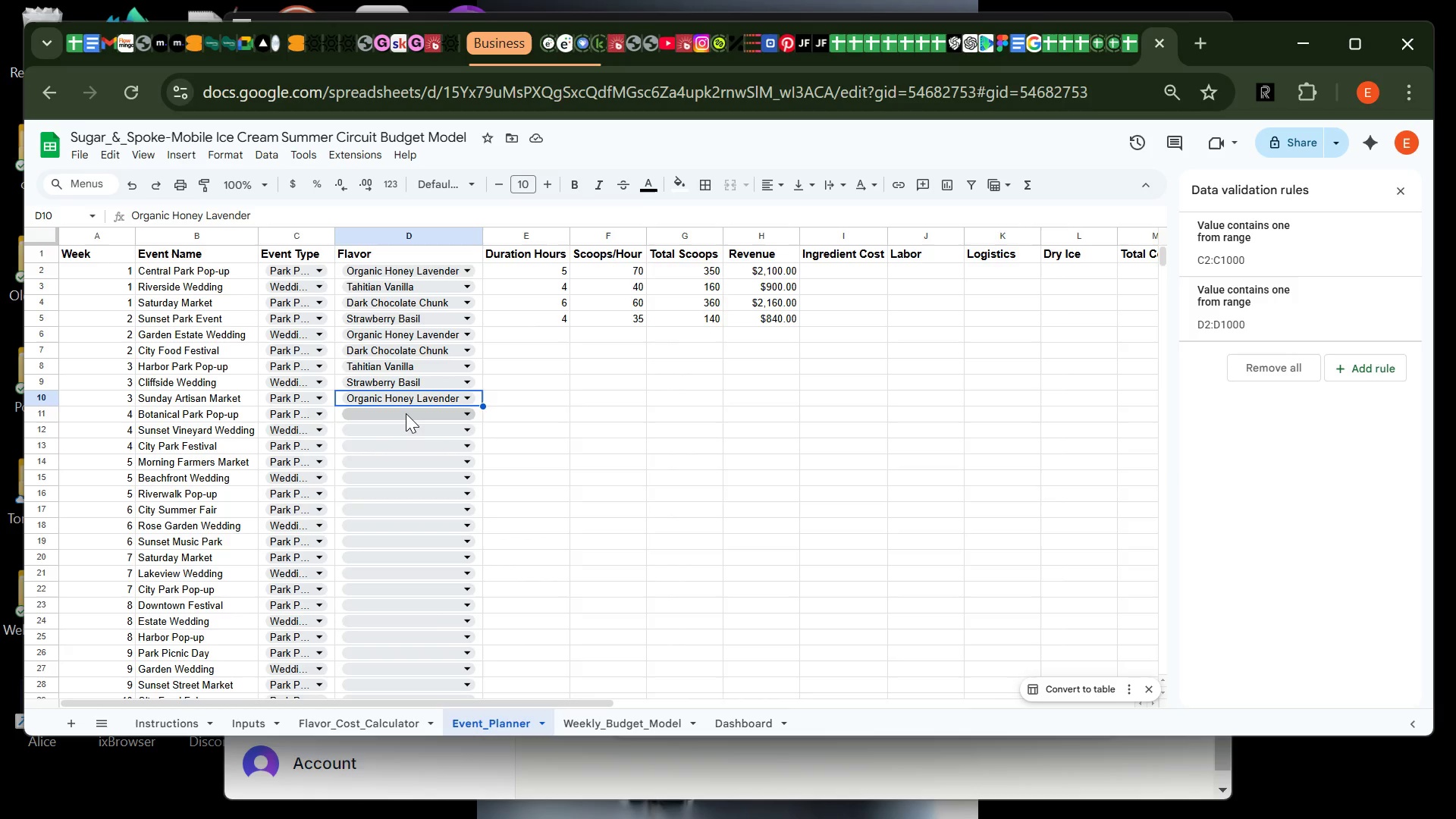 
wait(8.0)
 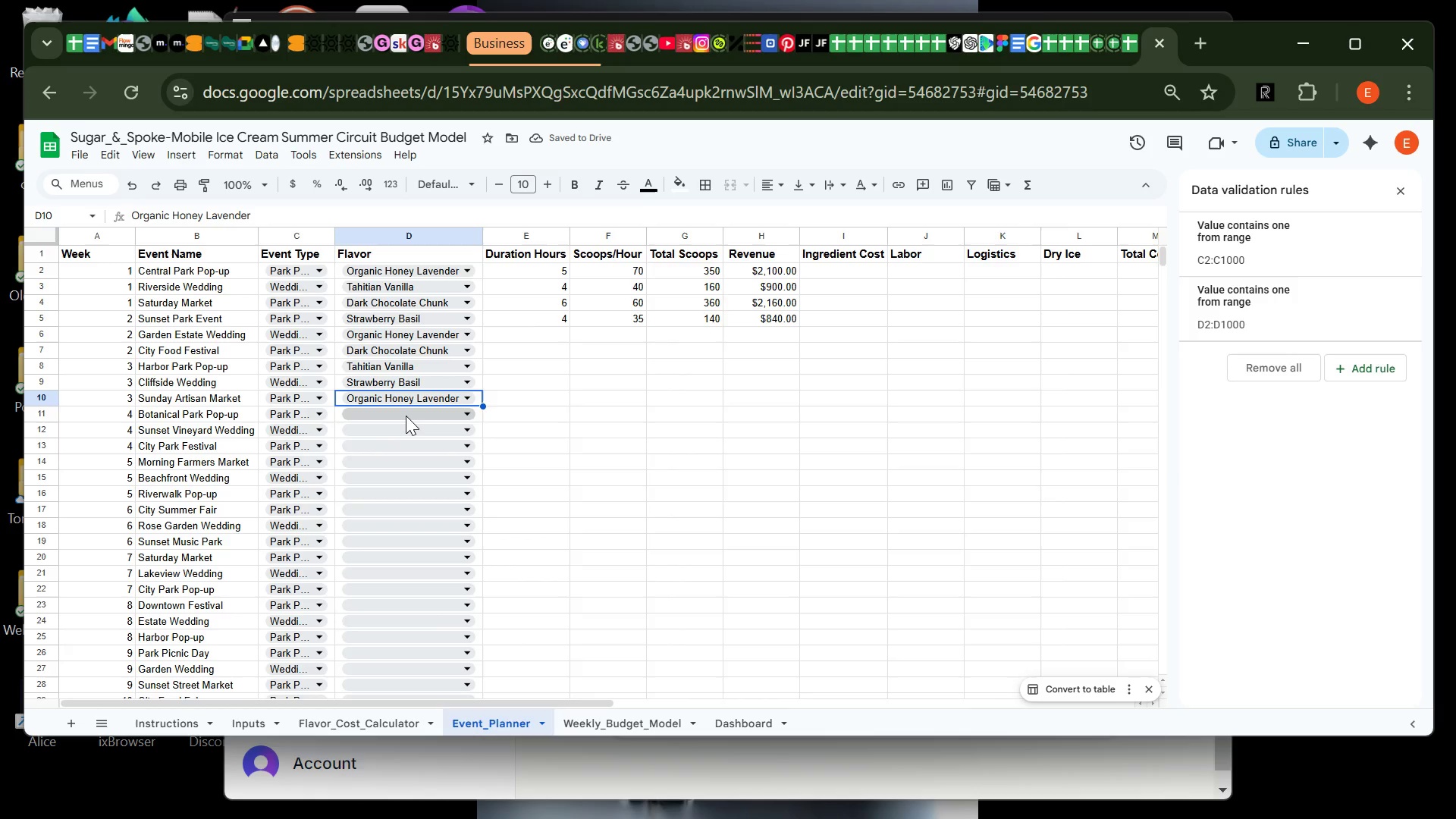 
left_click([406, 413])
 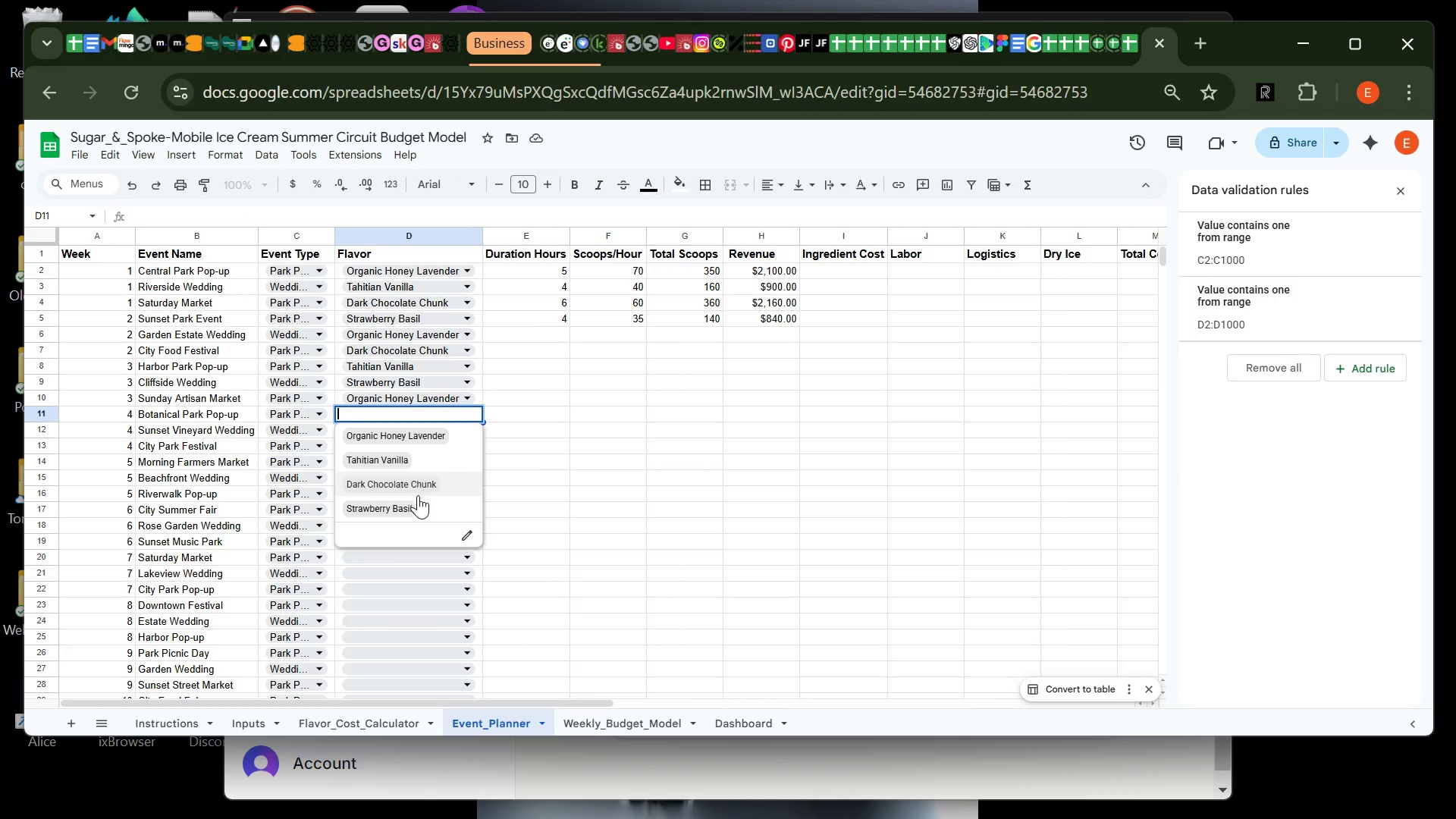 
left_click([419, 500])
 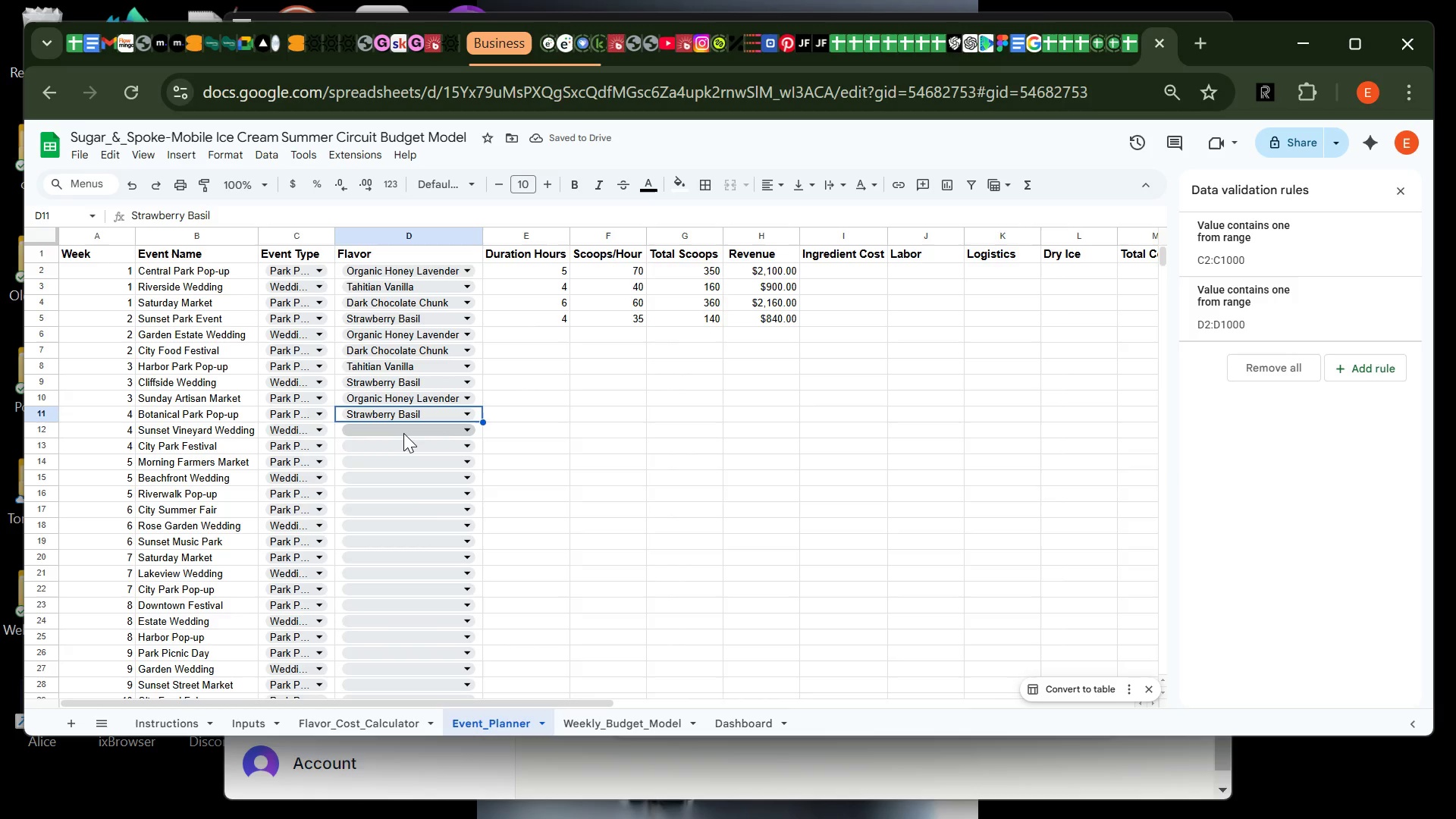 
left_click([403, 433])
 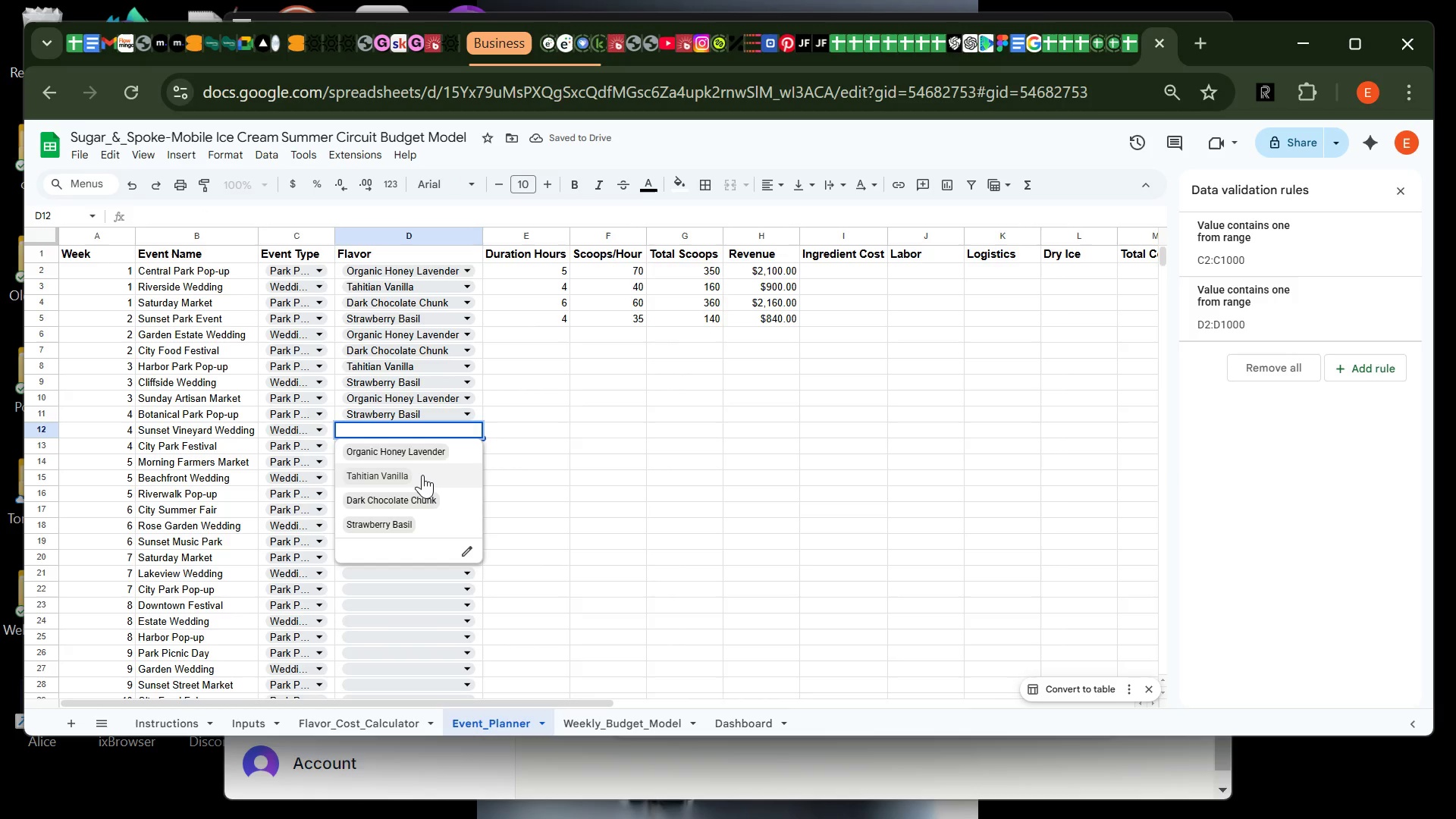 
left_click([422, 475])
 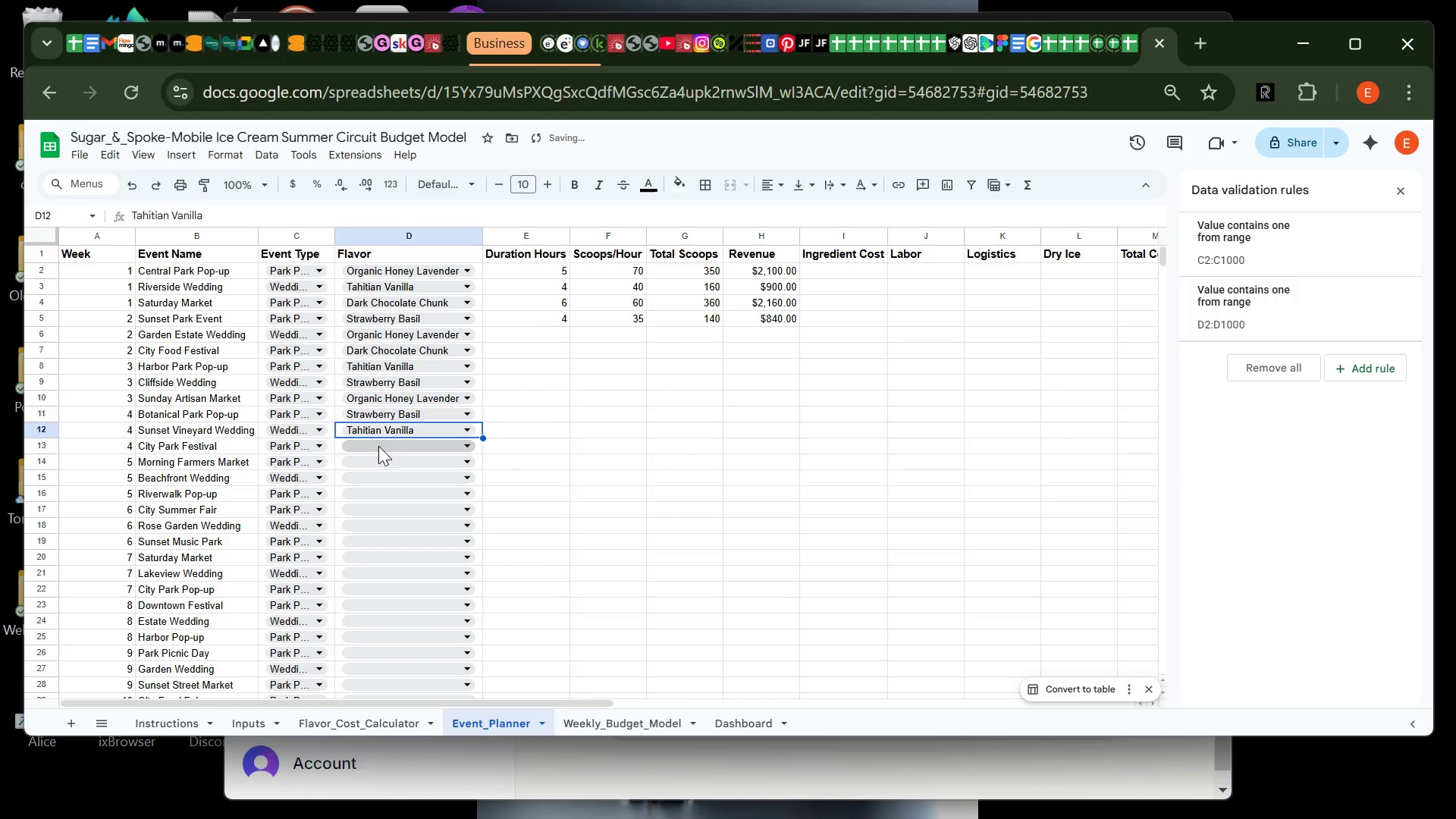 
left_click([378, 446])
 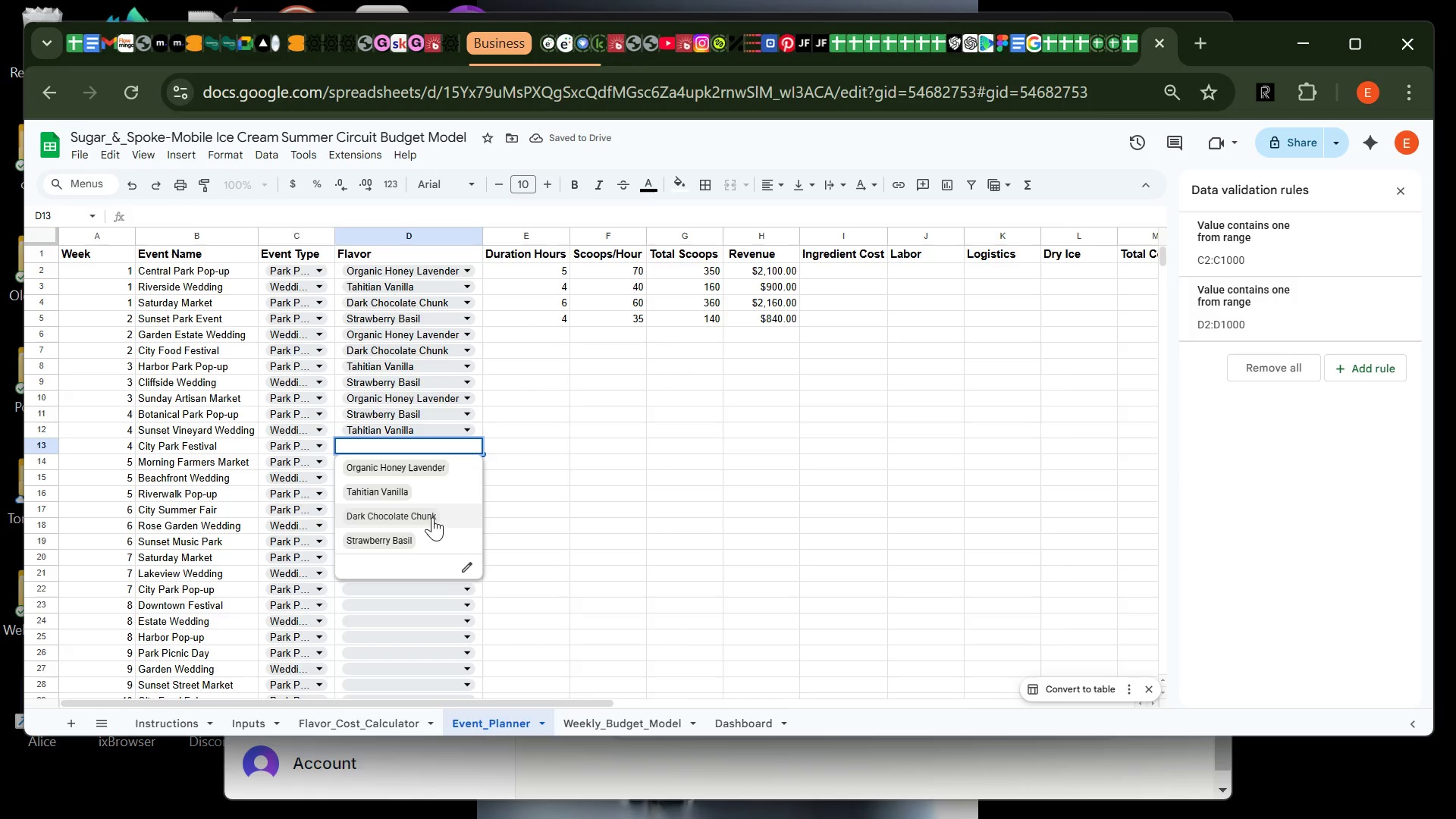 
left_click([434, 518])
 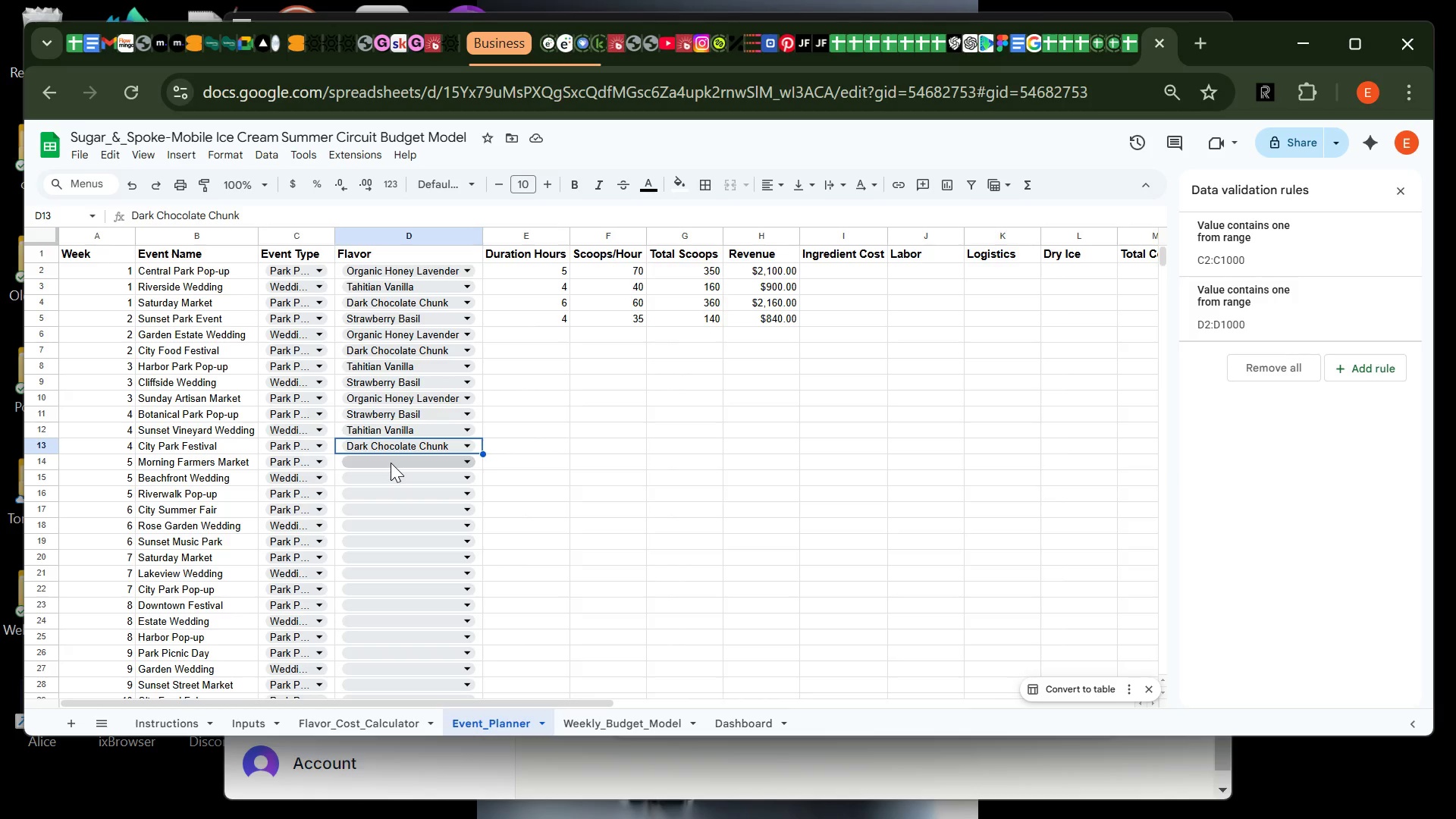 
wait(13.56)
 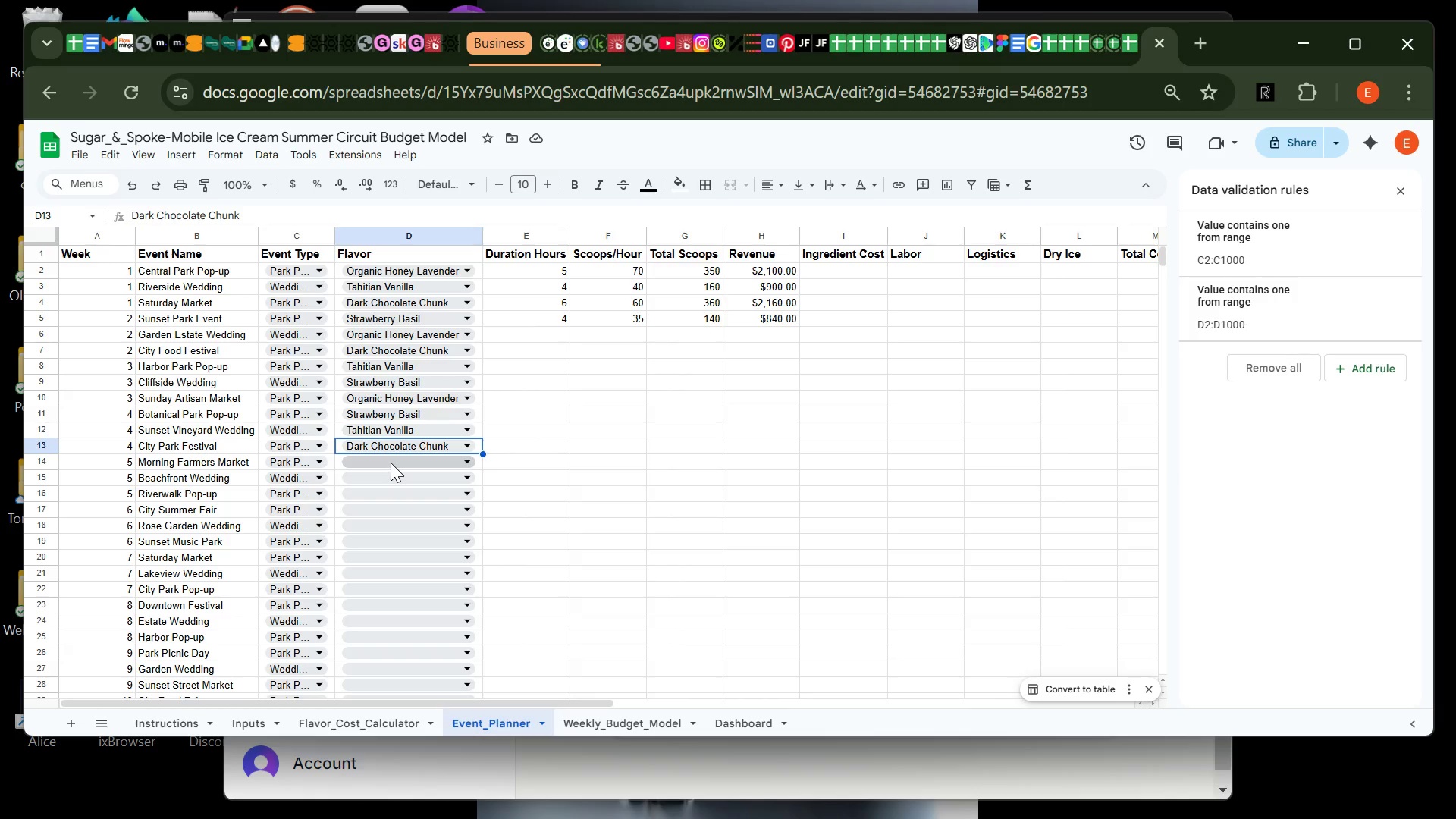 
left_click([391, 463])
 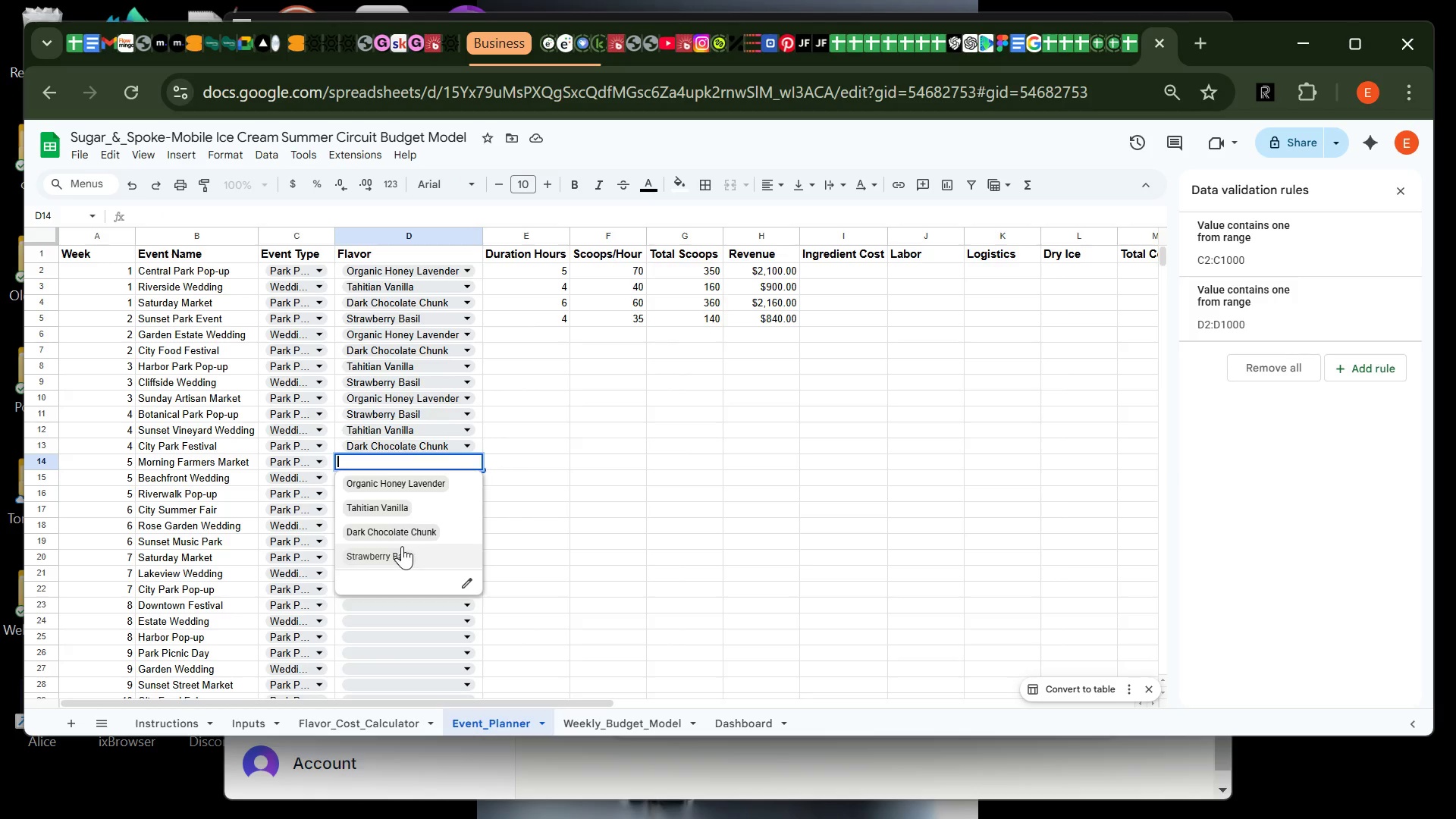 
left_click([397, 556])
 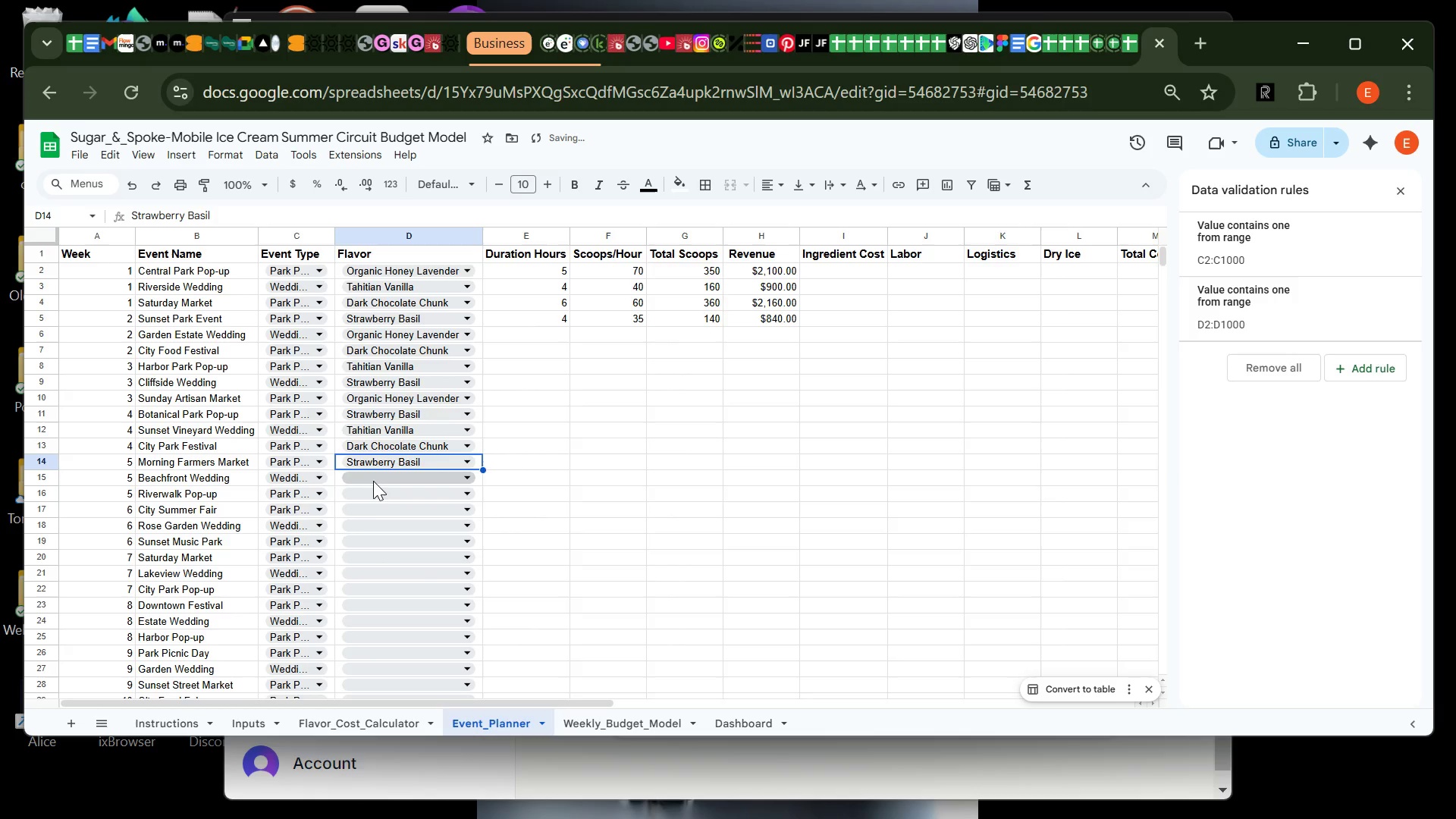 
left_click([373, 484])
 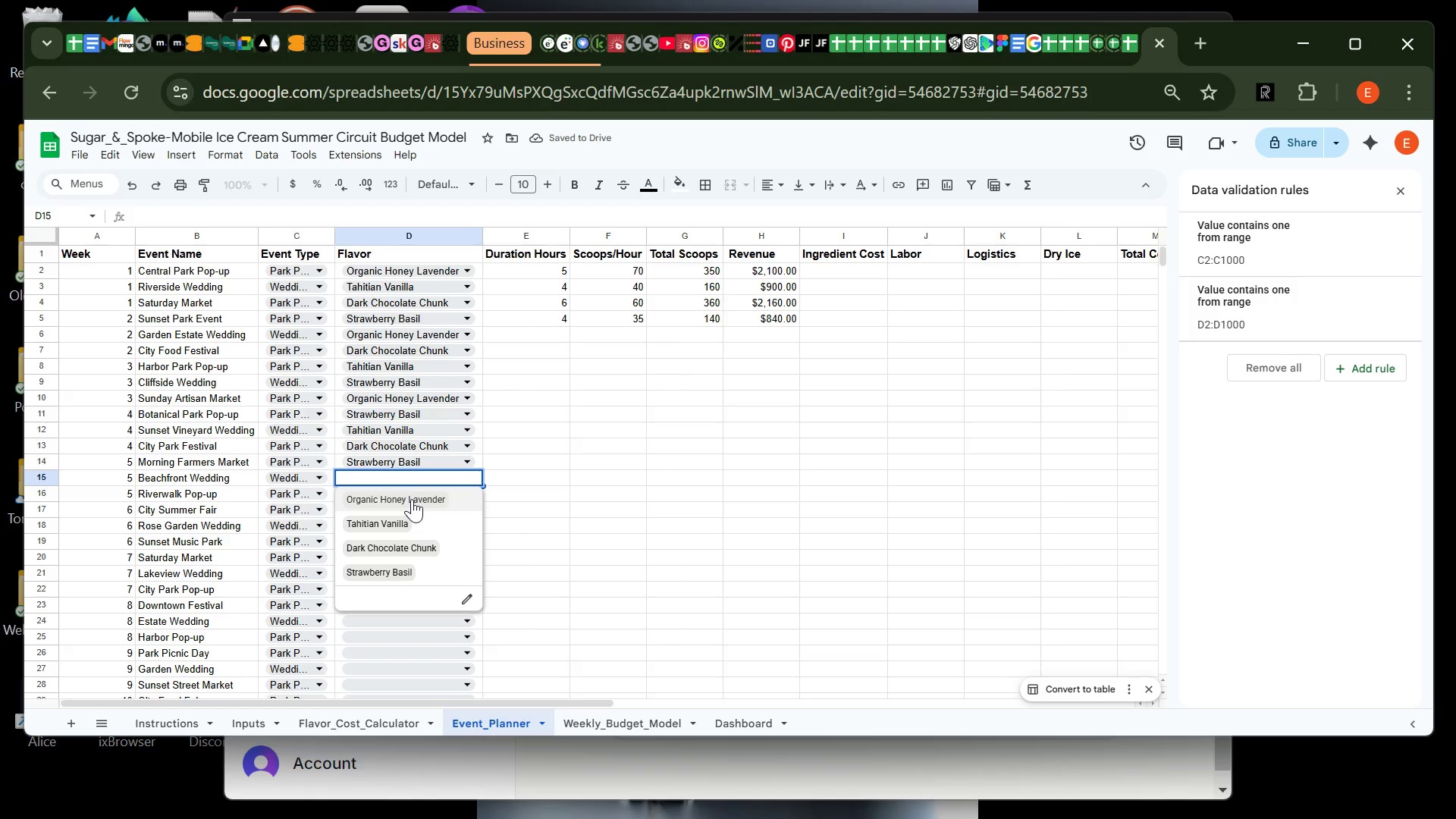 
left_click([412, 499])
 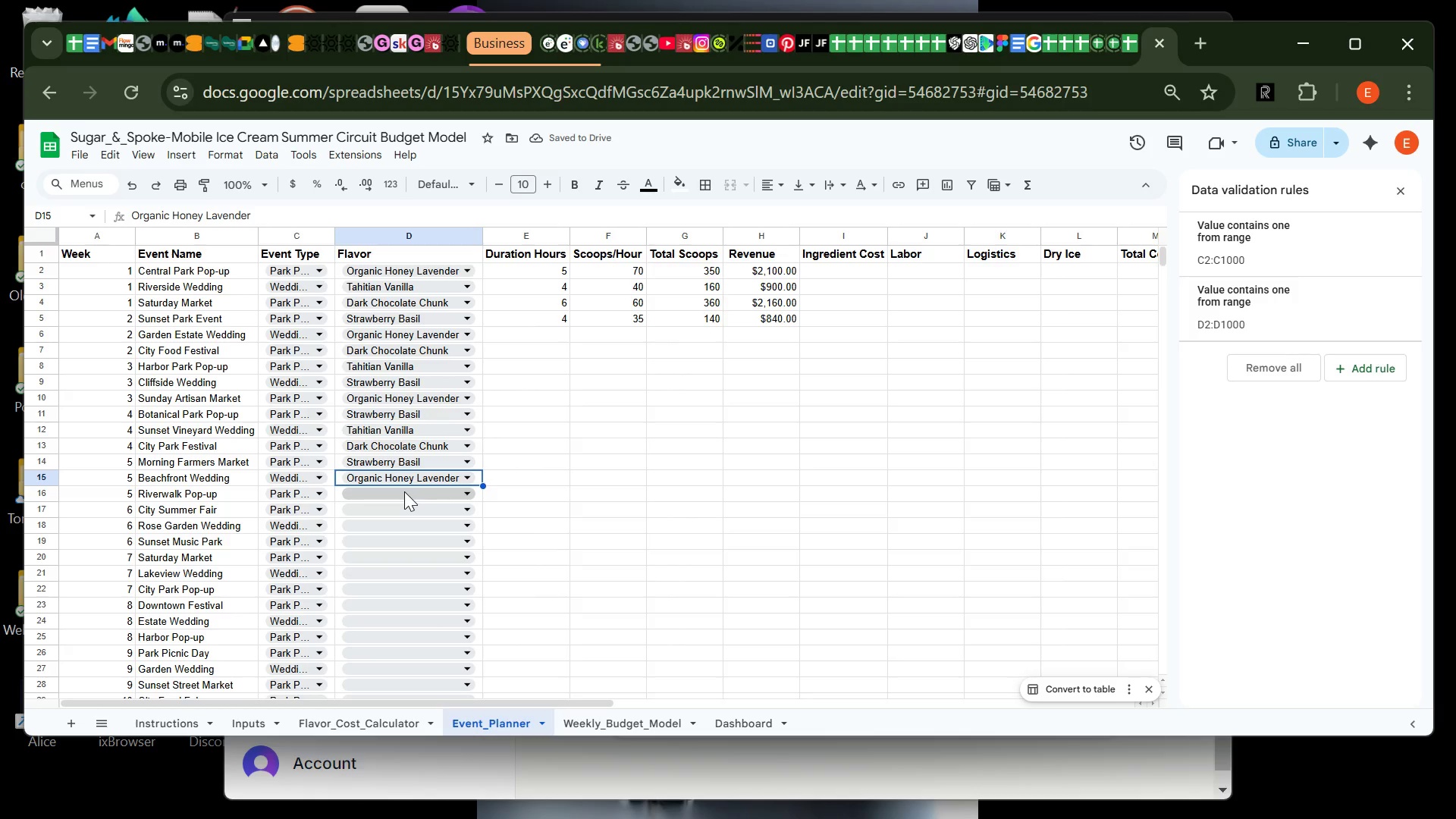 
wait(6.48)
 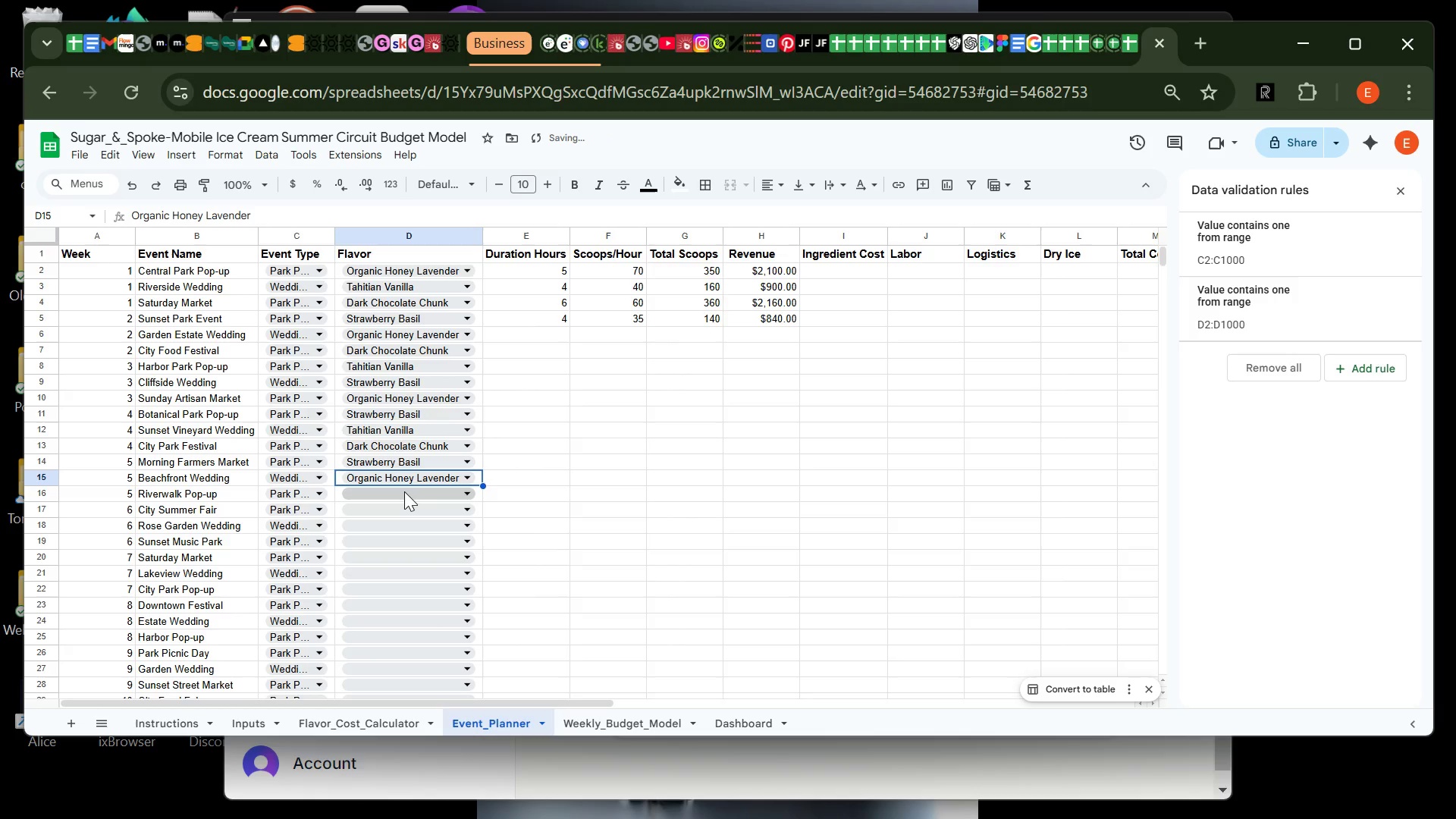 
left_click([404, 491])
 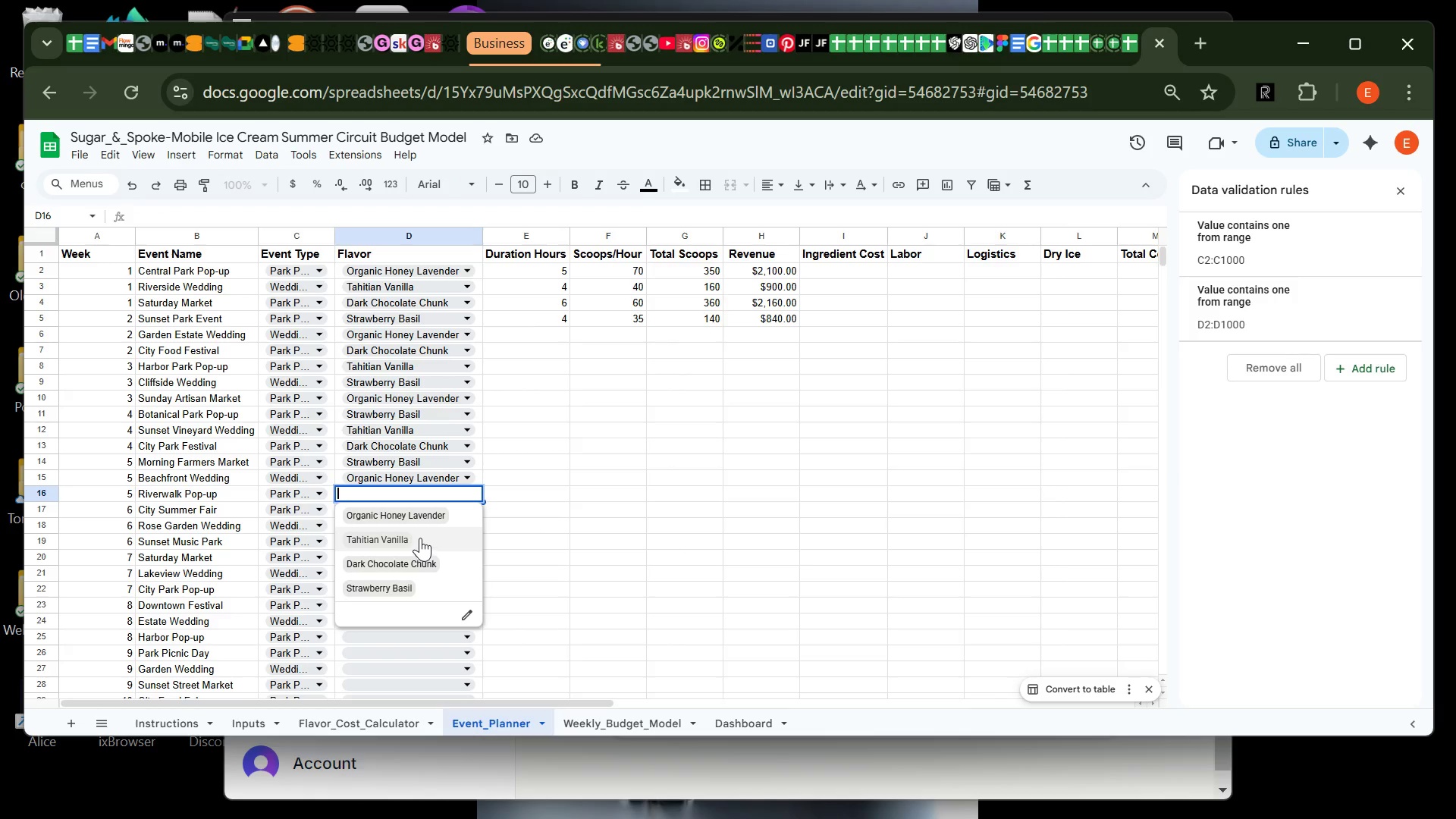 
left_click([421, 537])
 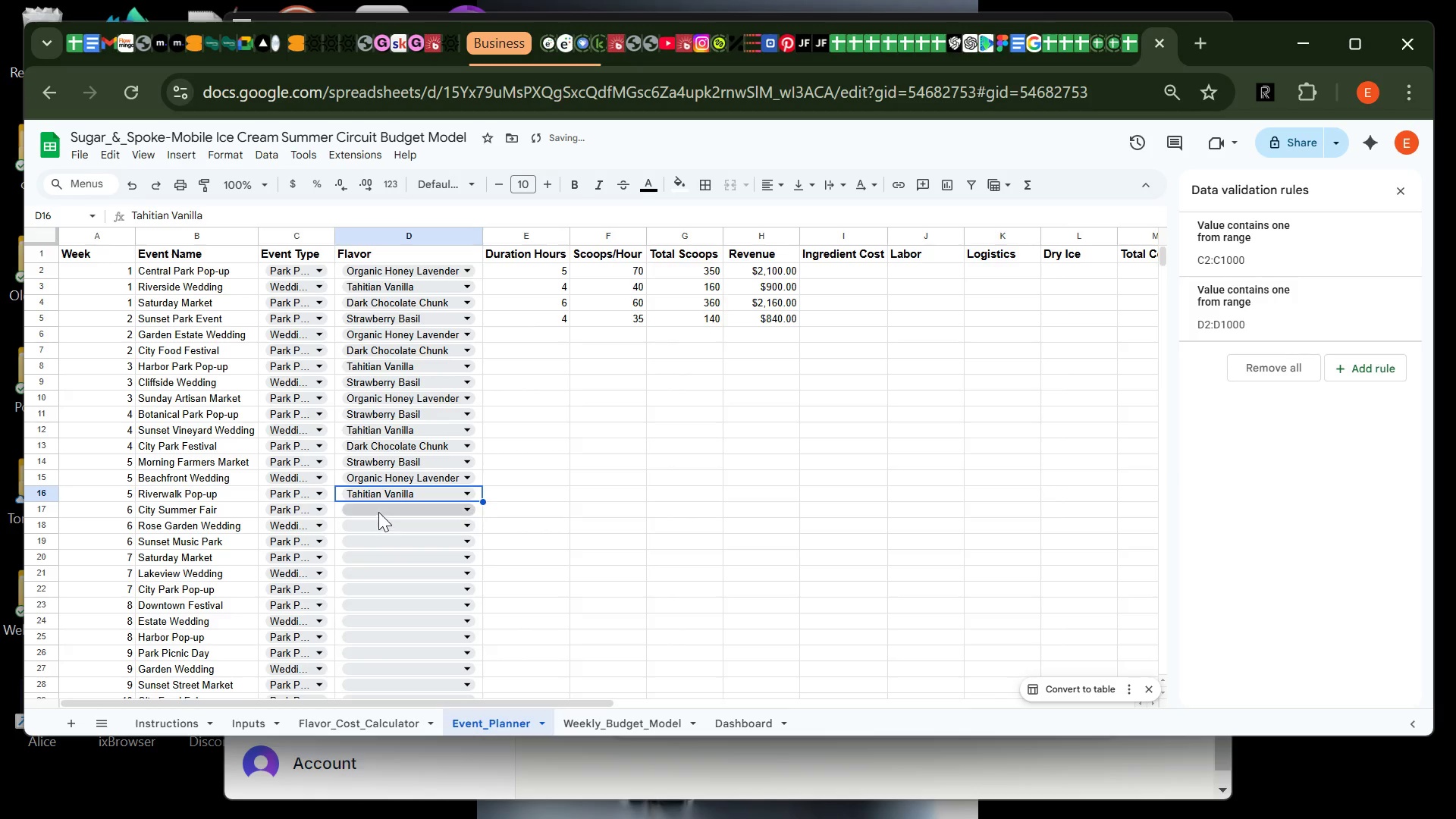 
left_click([378, 512])
 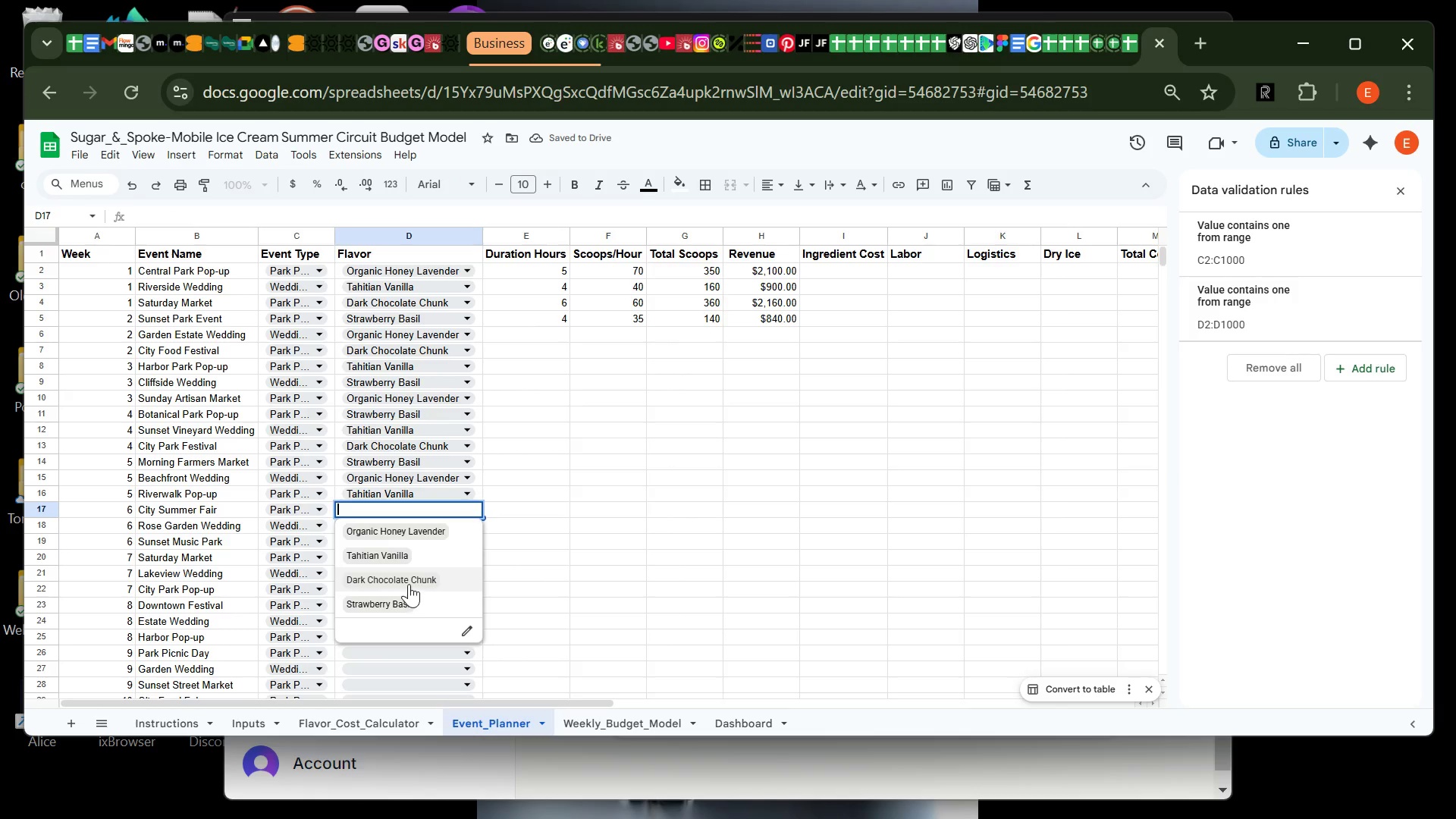 
left_click([409, 584])
 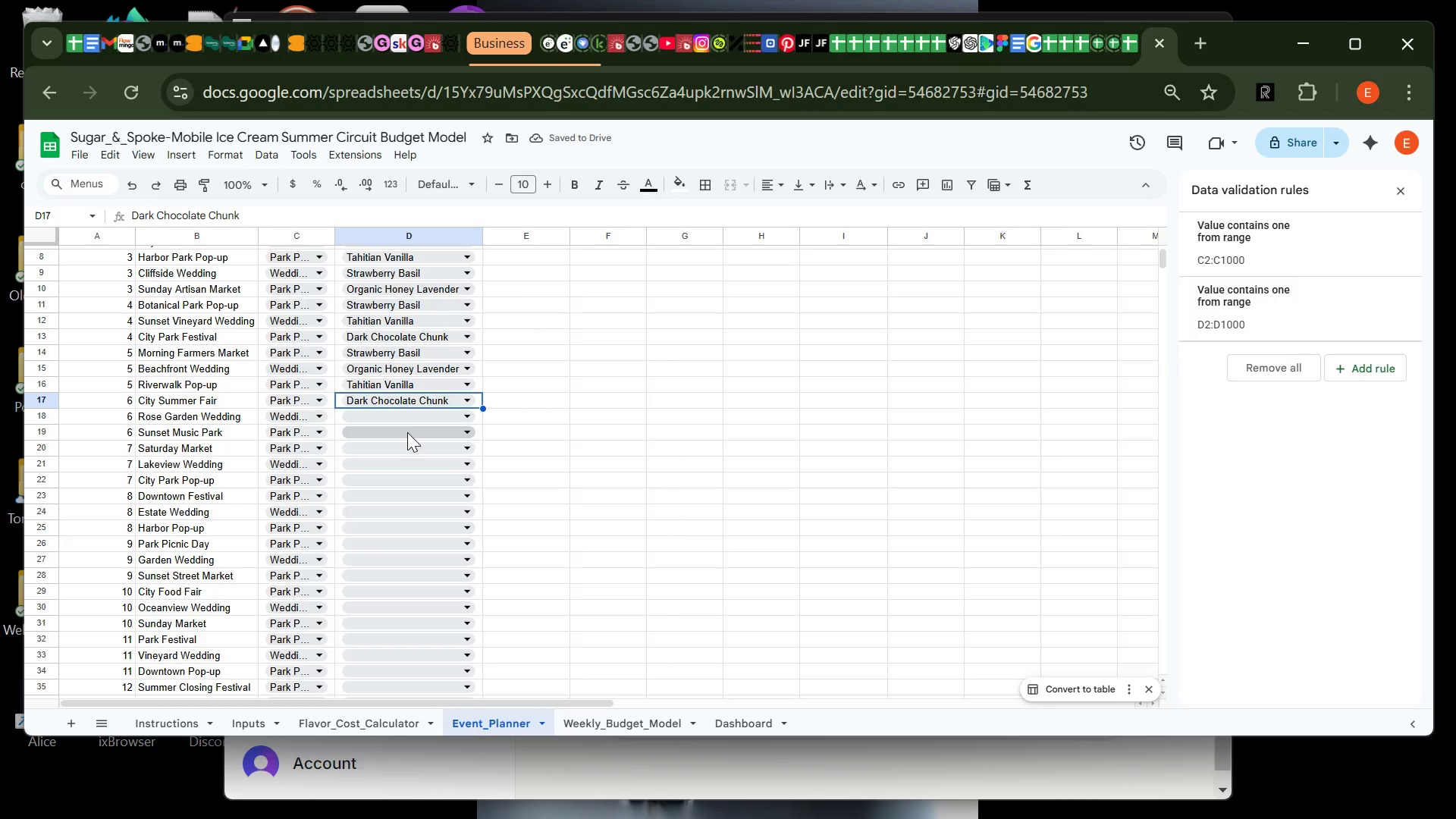 
wait(7.36)
 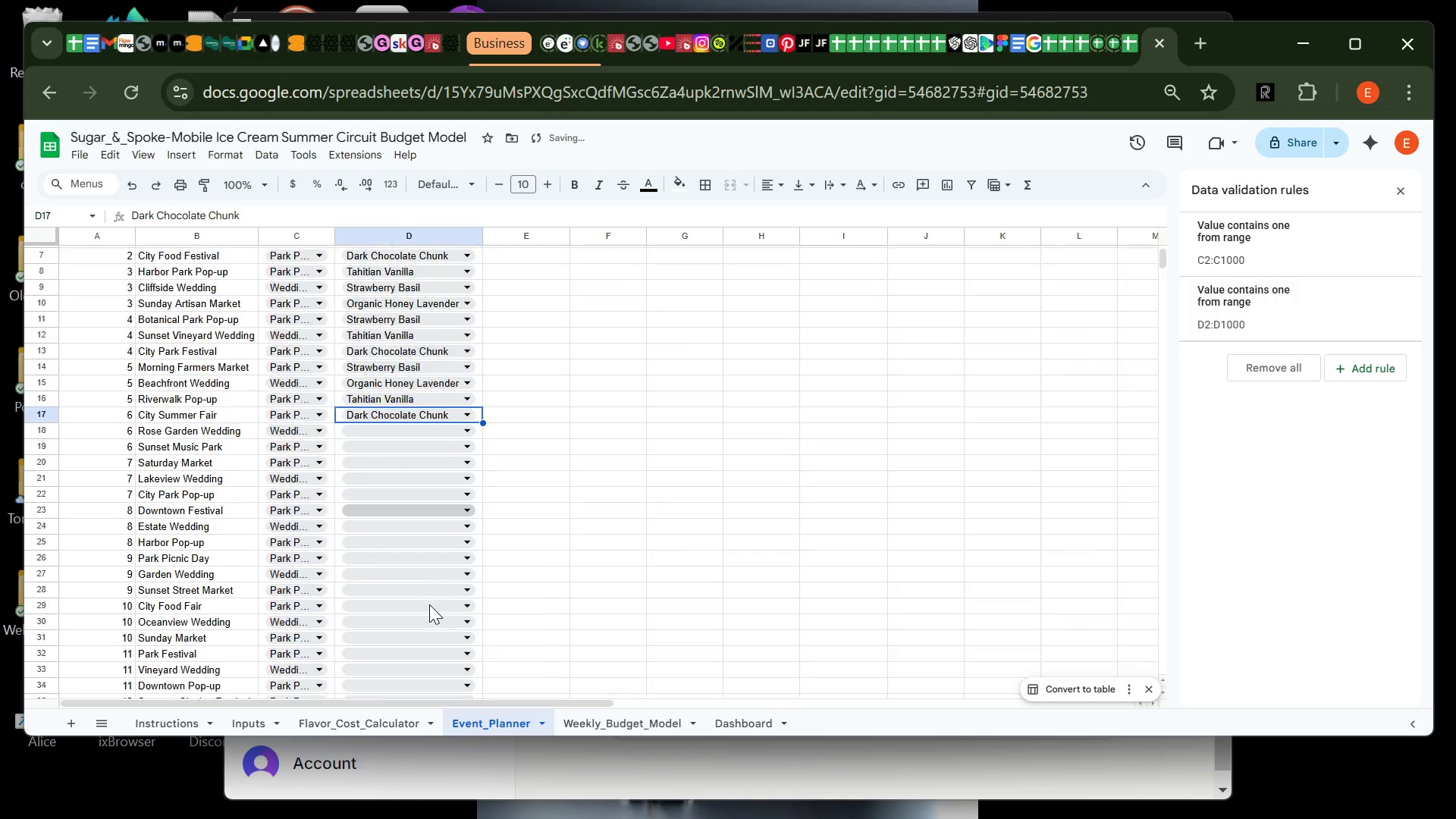 
left_click([399, 423])
 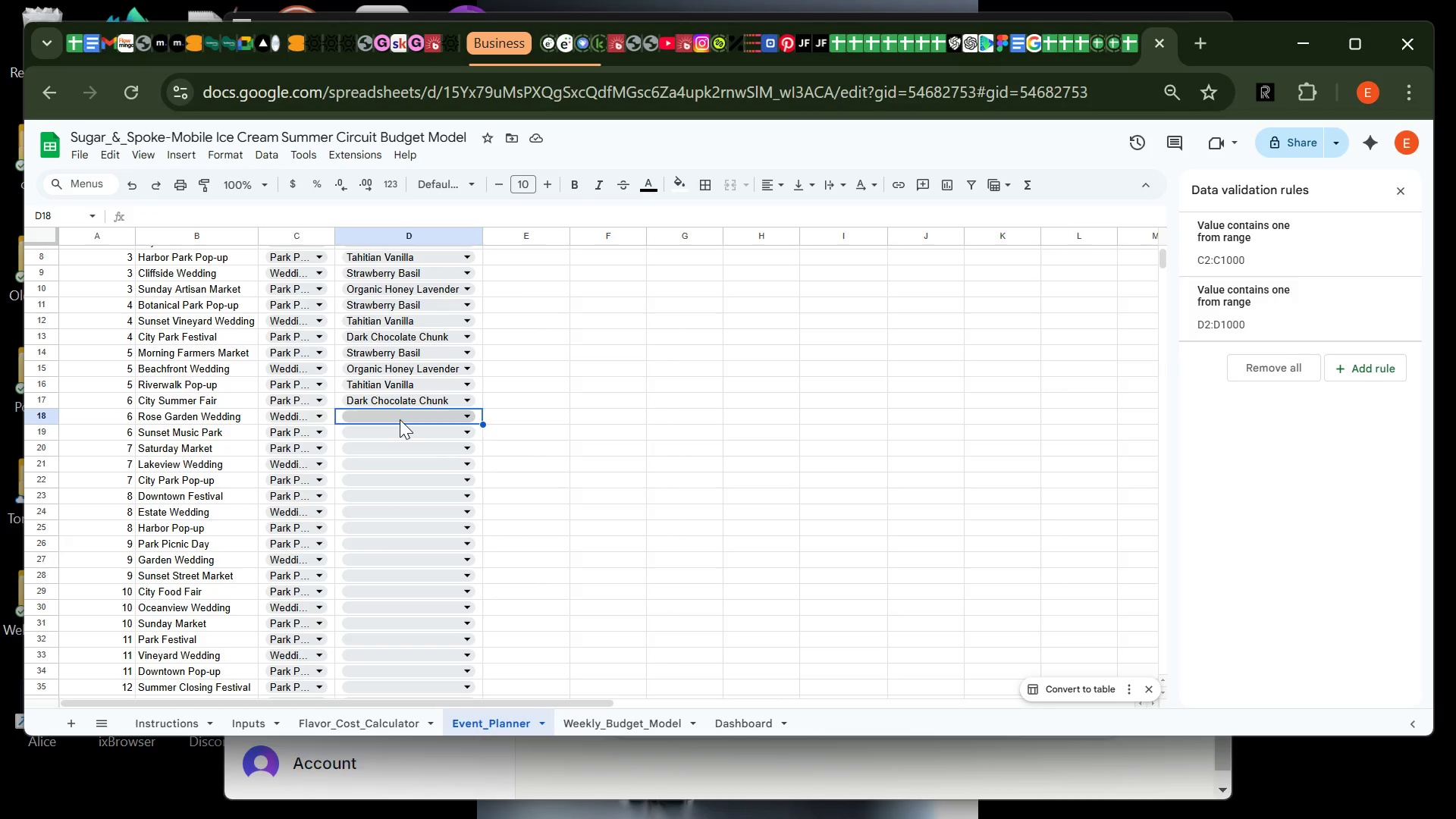 
left_click([400, 419])
 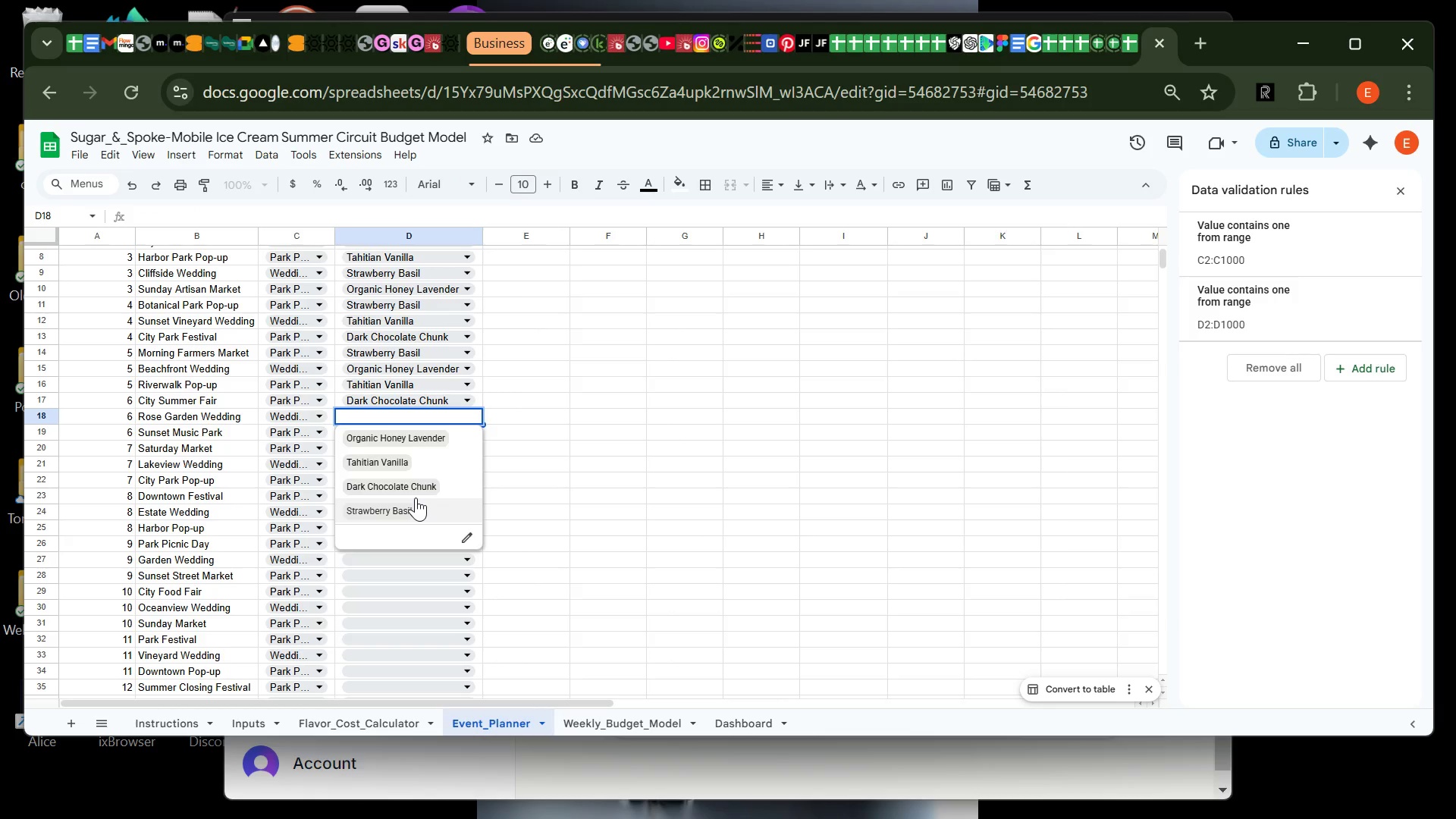 
left_click([416, 497])
 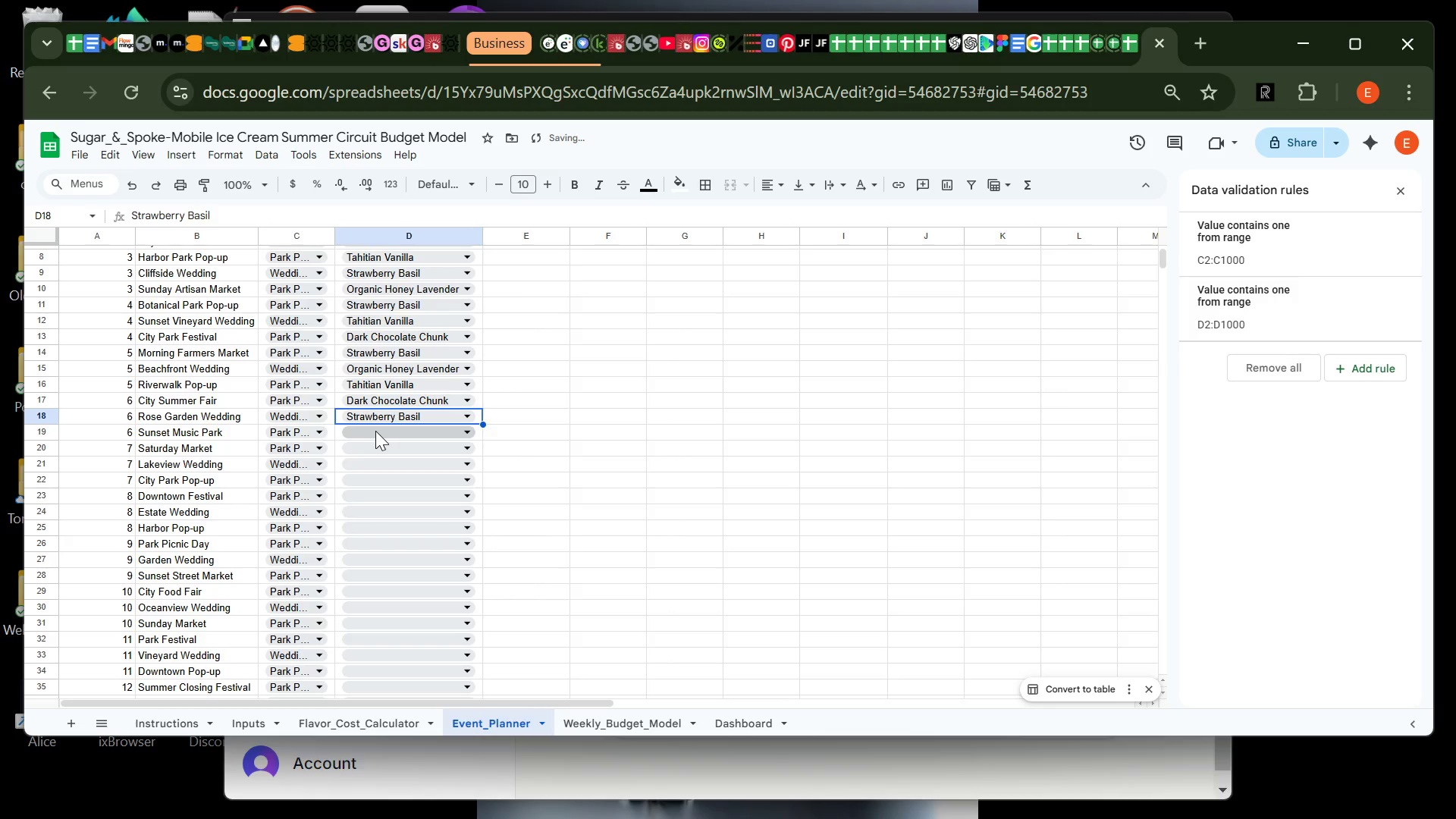 
left_click([375, 431])
 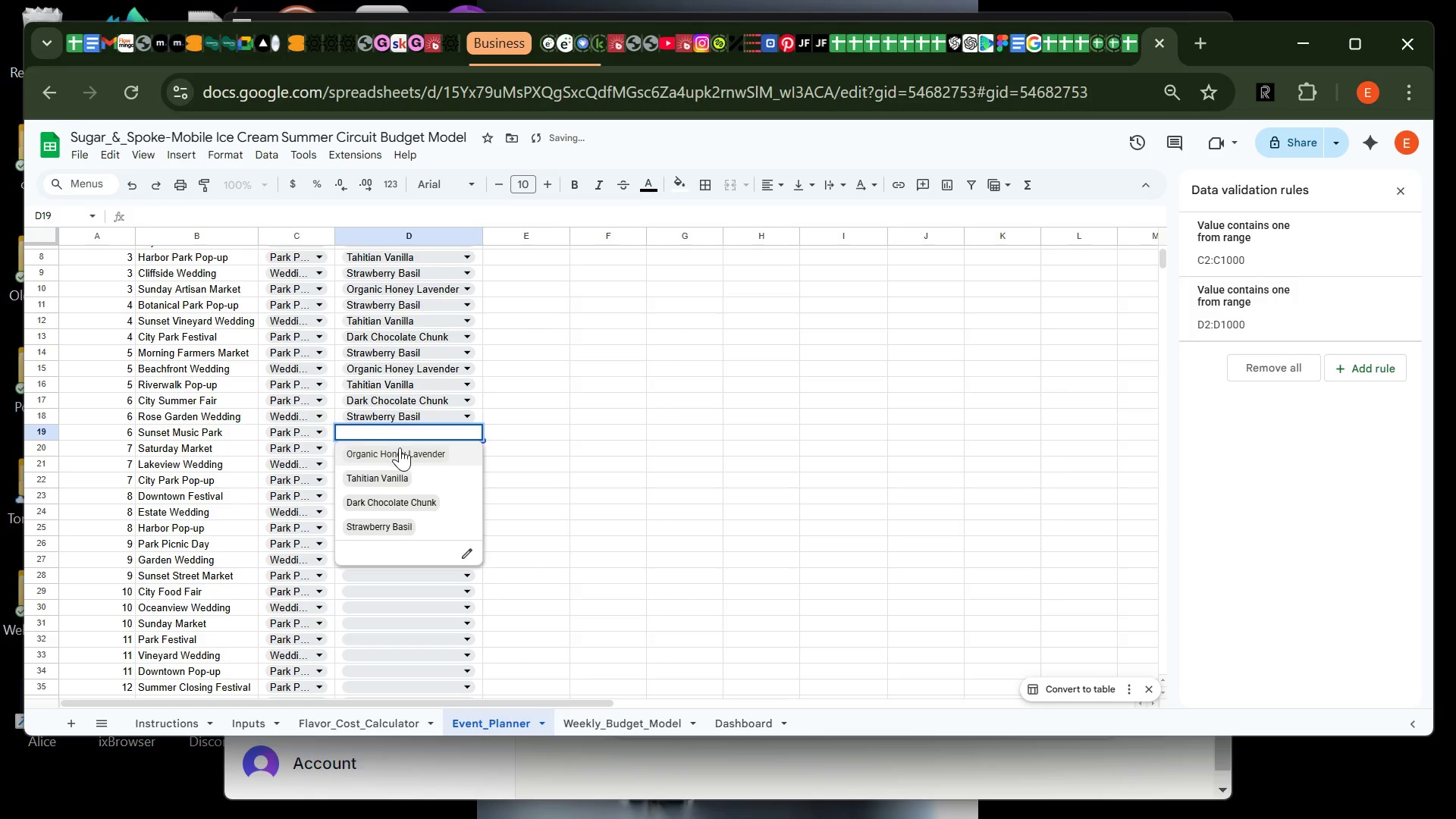 
left_click([400, 447])
 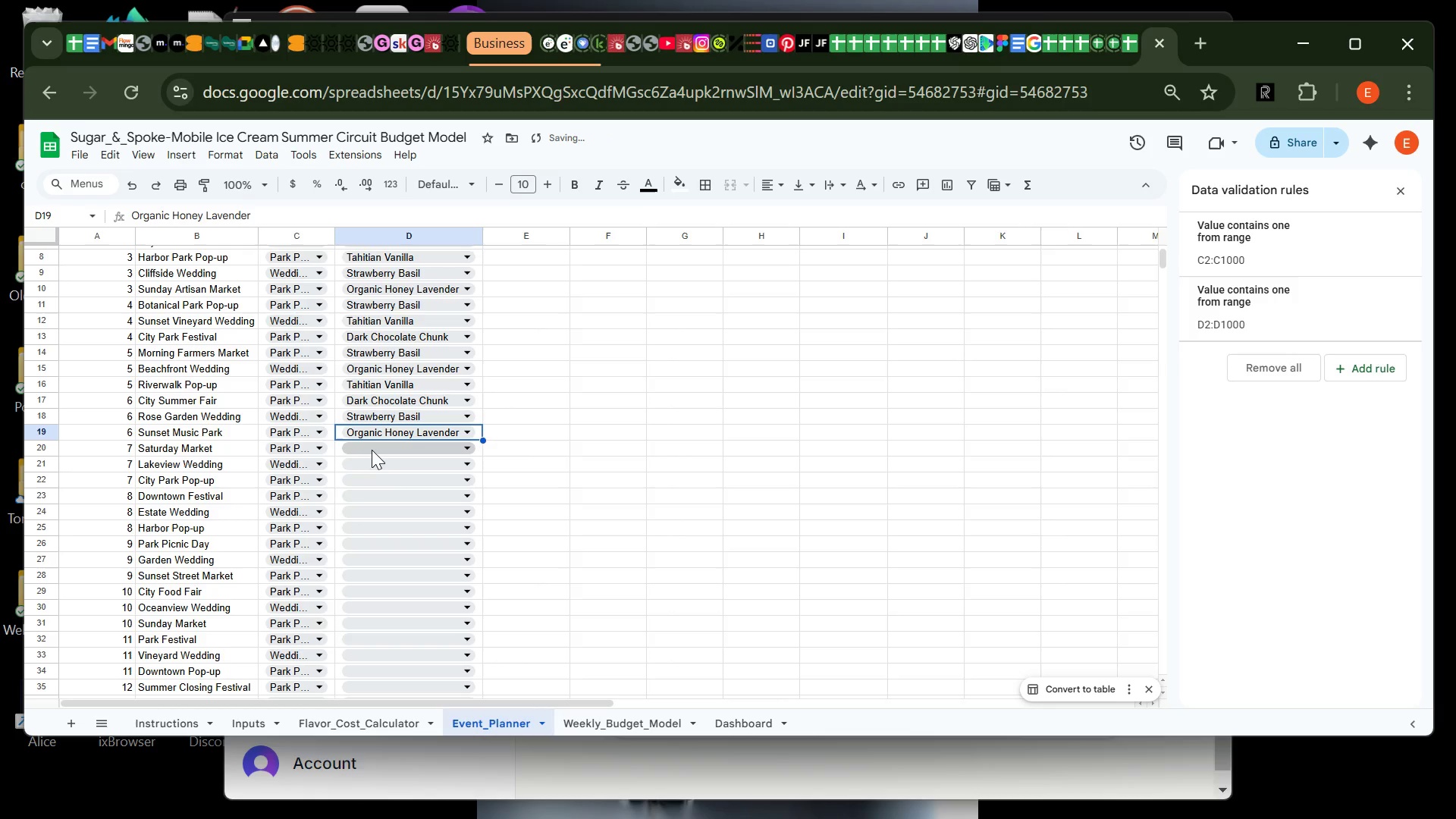 
left_click([375, 449])
 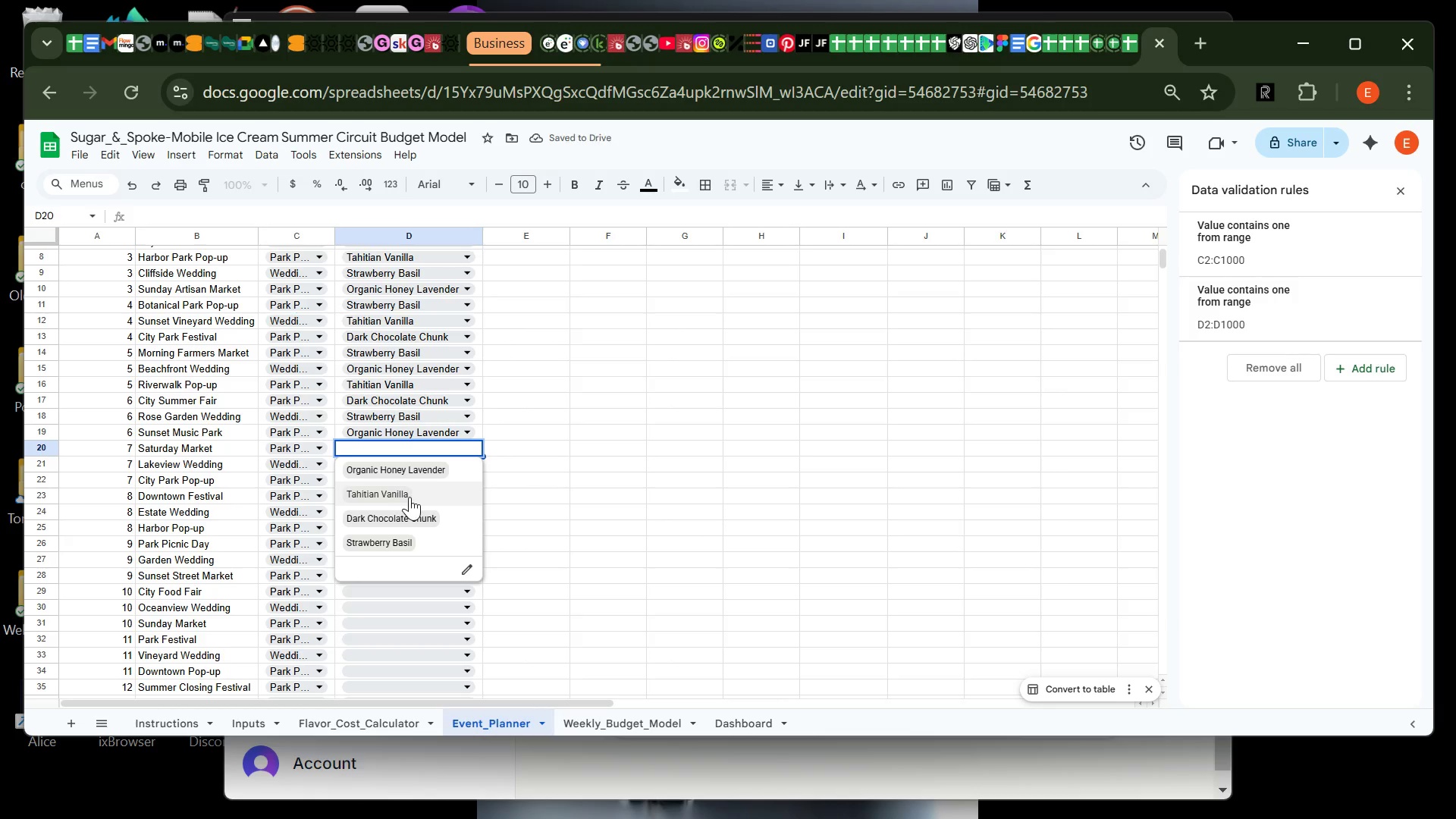 
left_click([410, 497])
 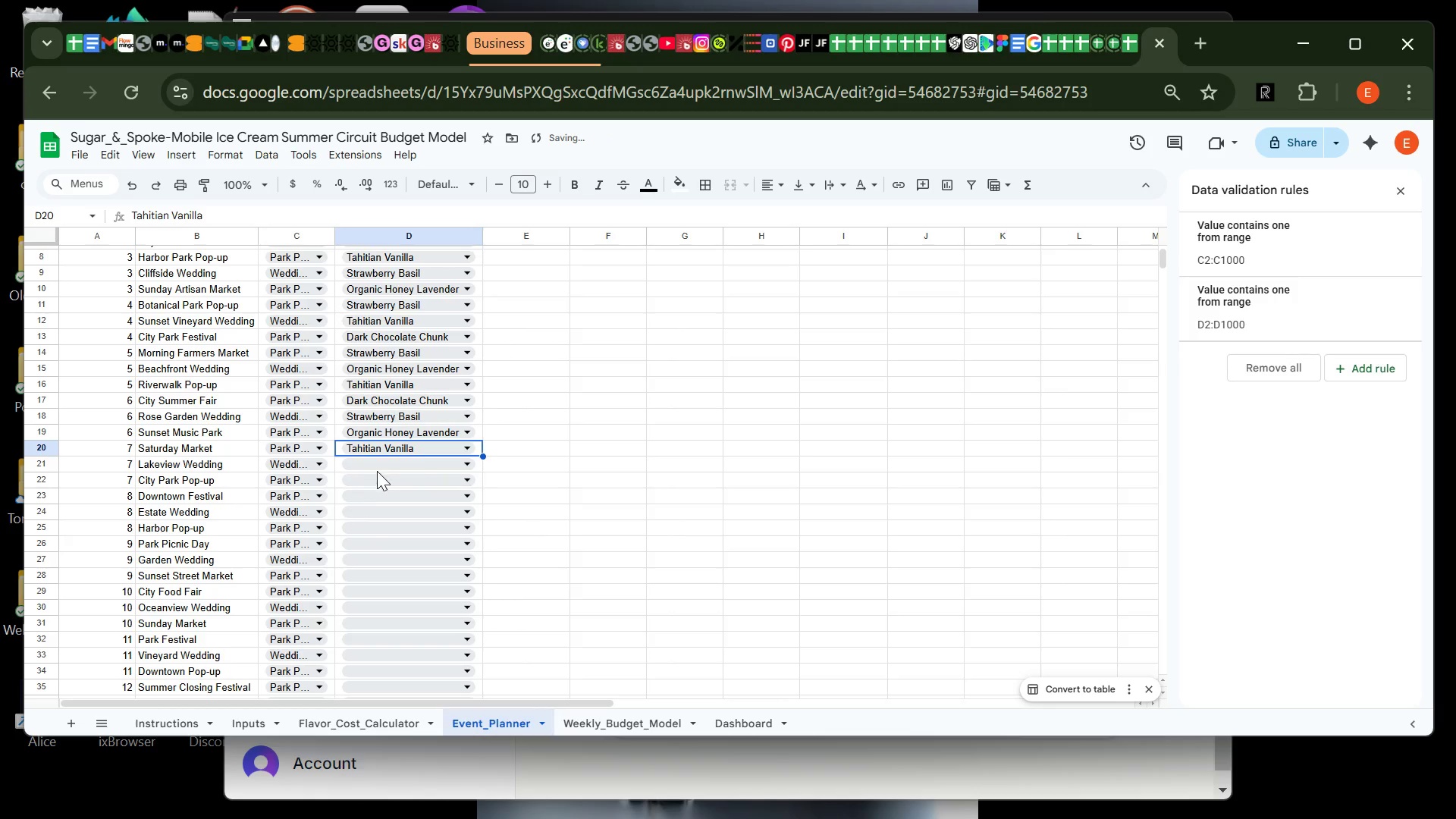 
left_click([382, 465])
 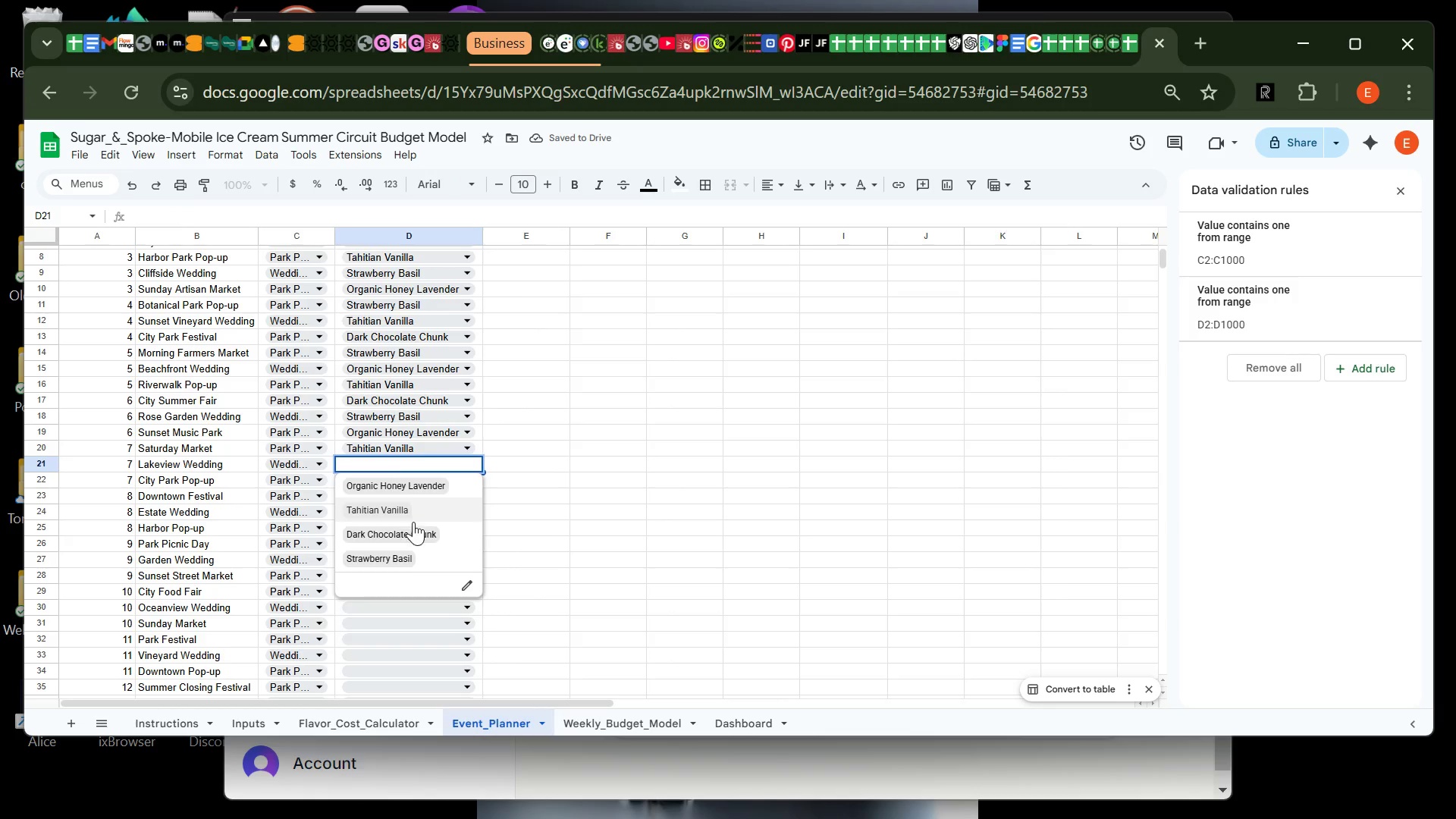 
left_click([416, 525])
 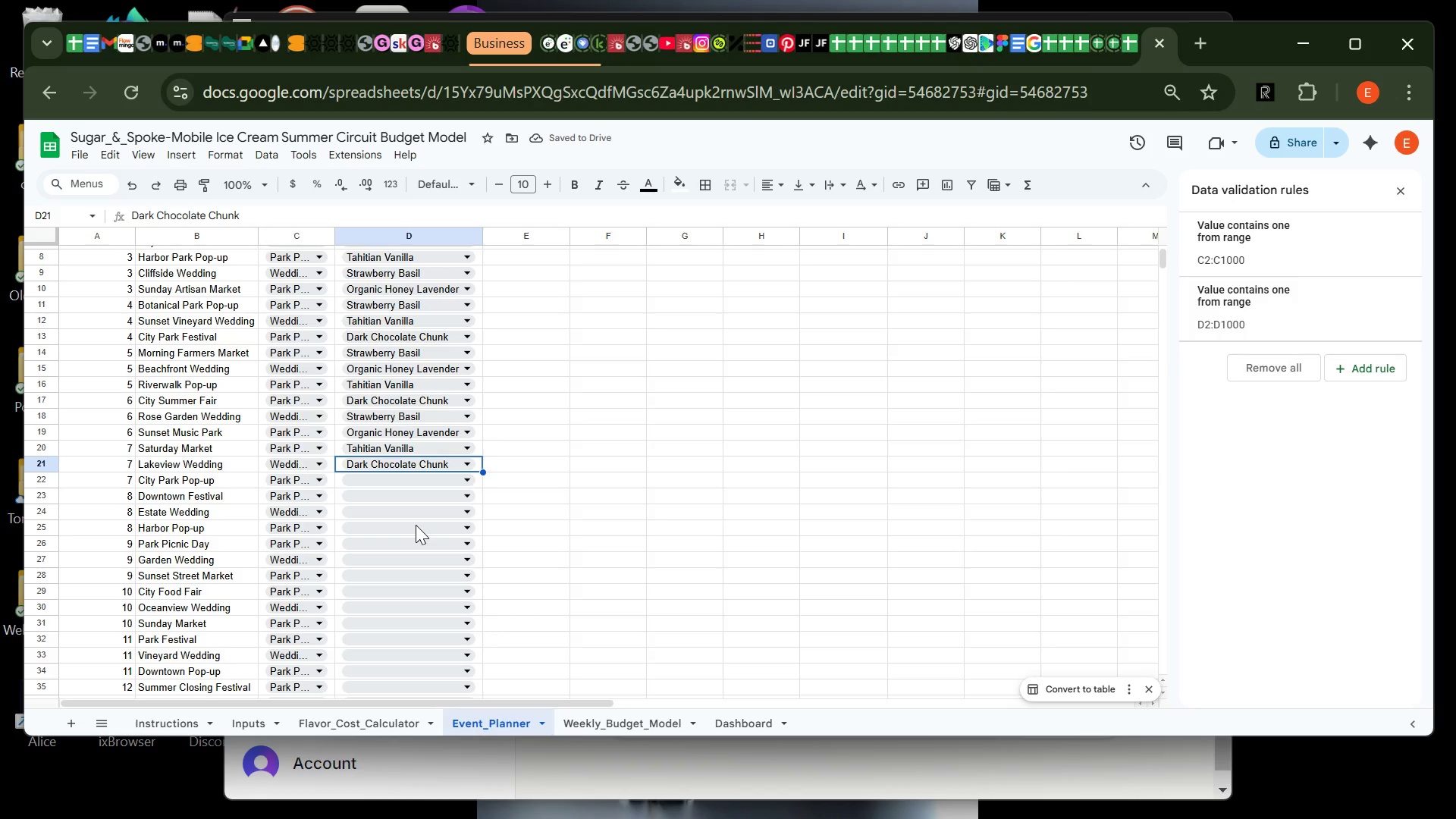 
wait(5.53)
 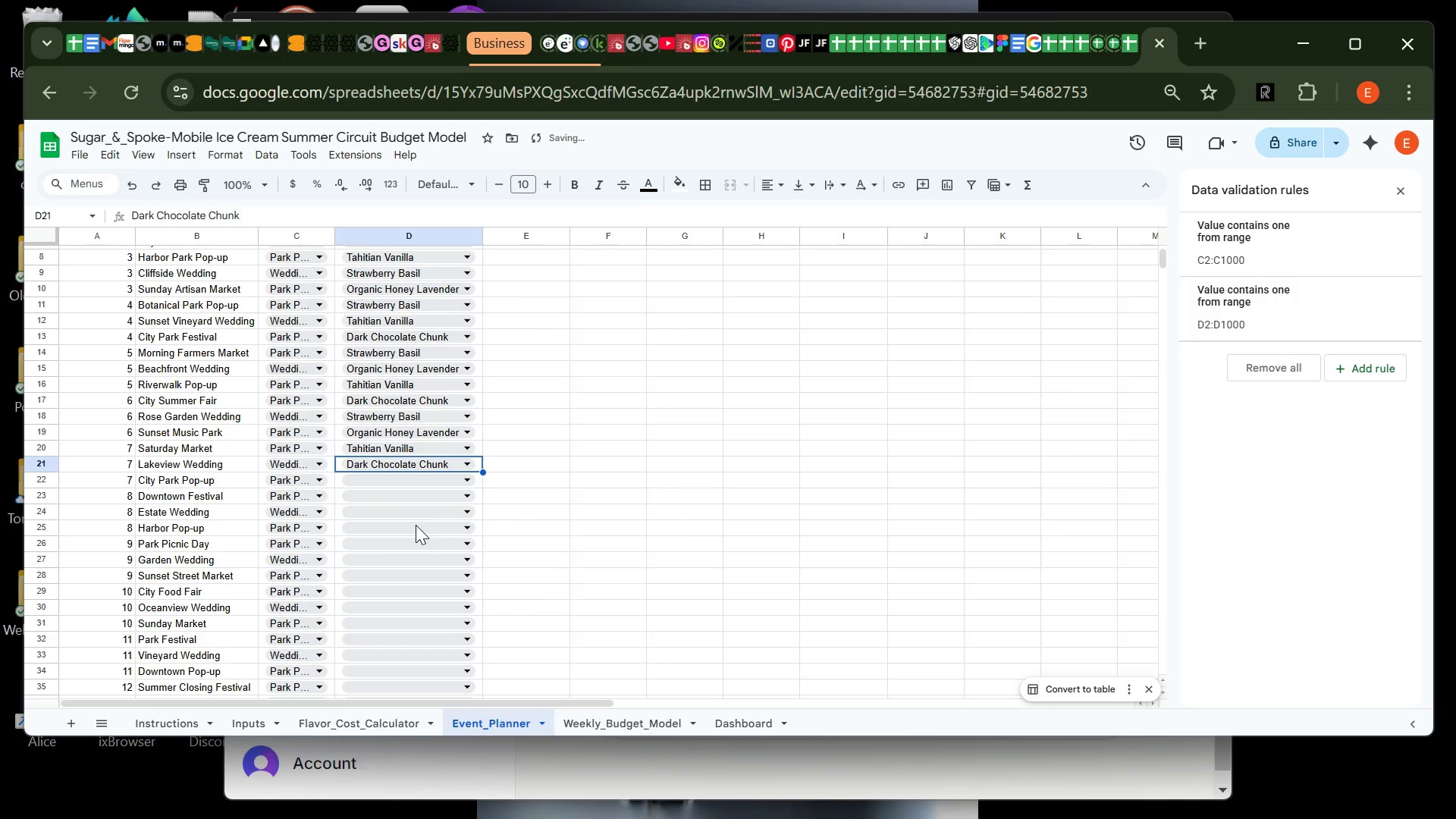 
left_click([413, 481])
 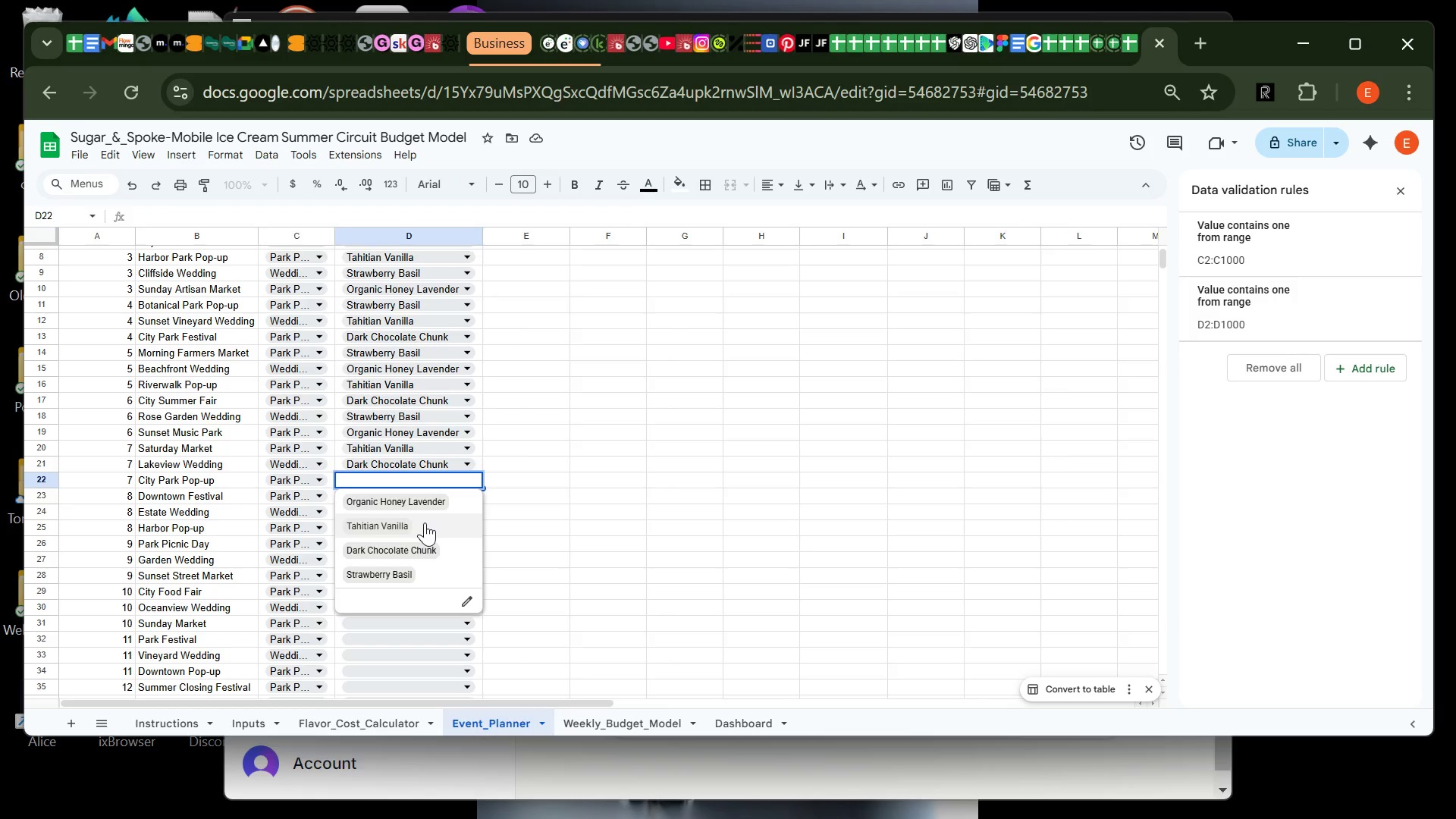 
left_click([420, 567])
 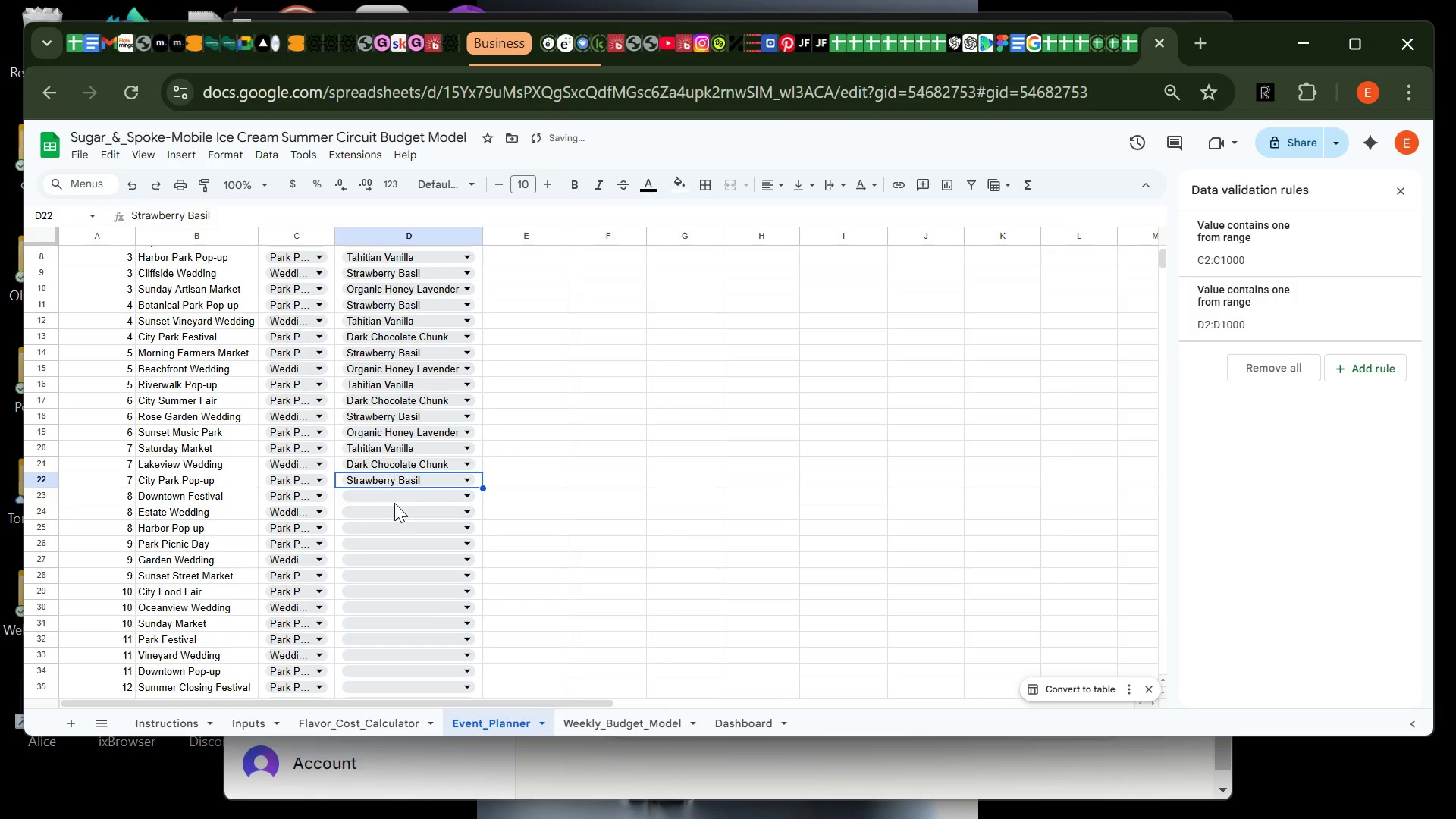 
left_click([392, 497])
 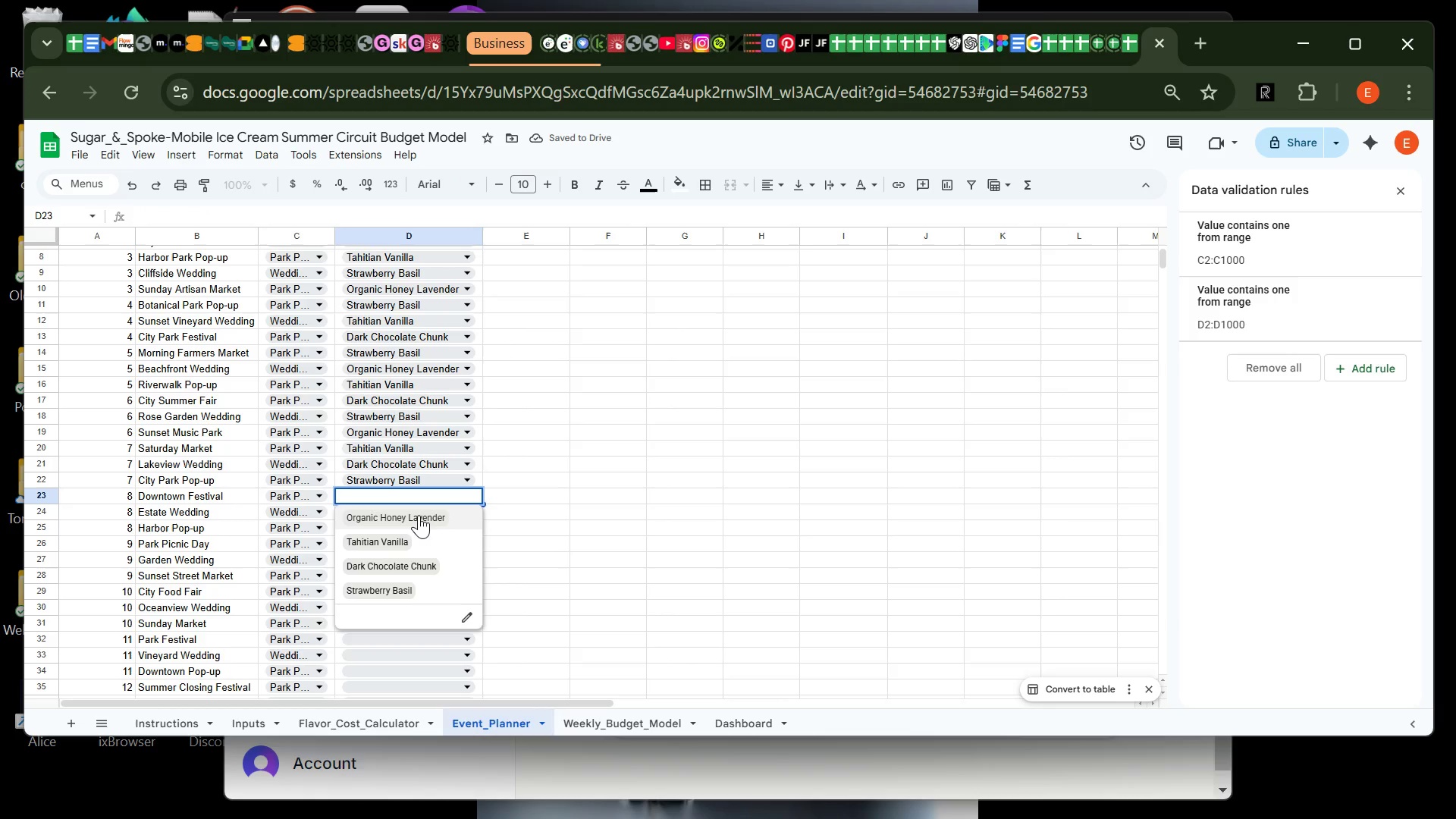 
left_click([419, 515])
 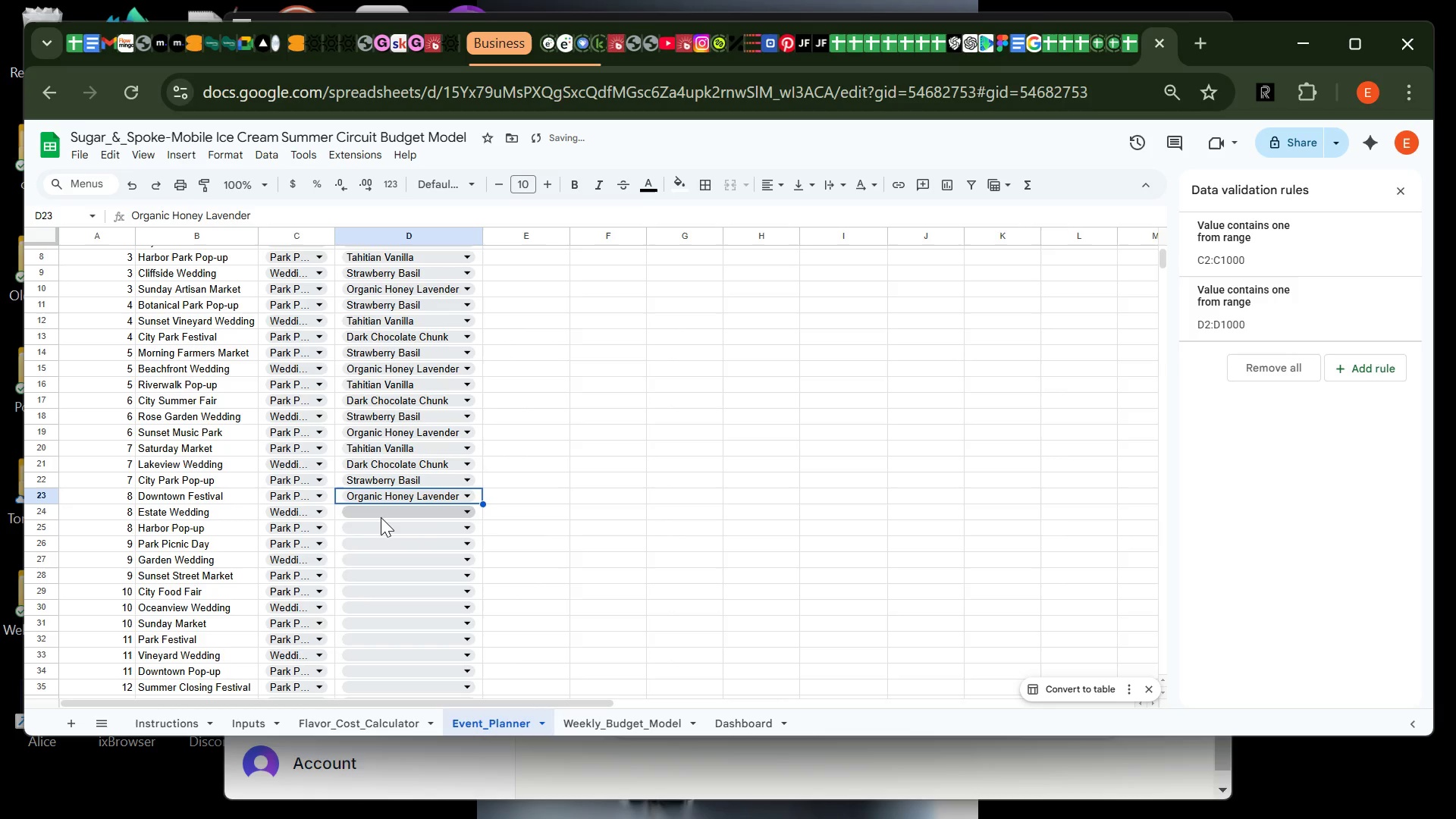 
left_click([381, 517])
 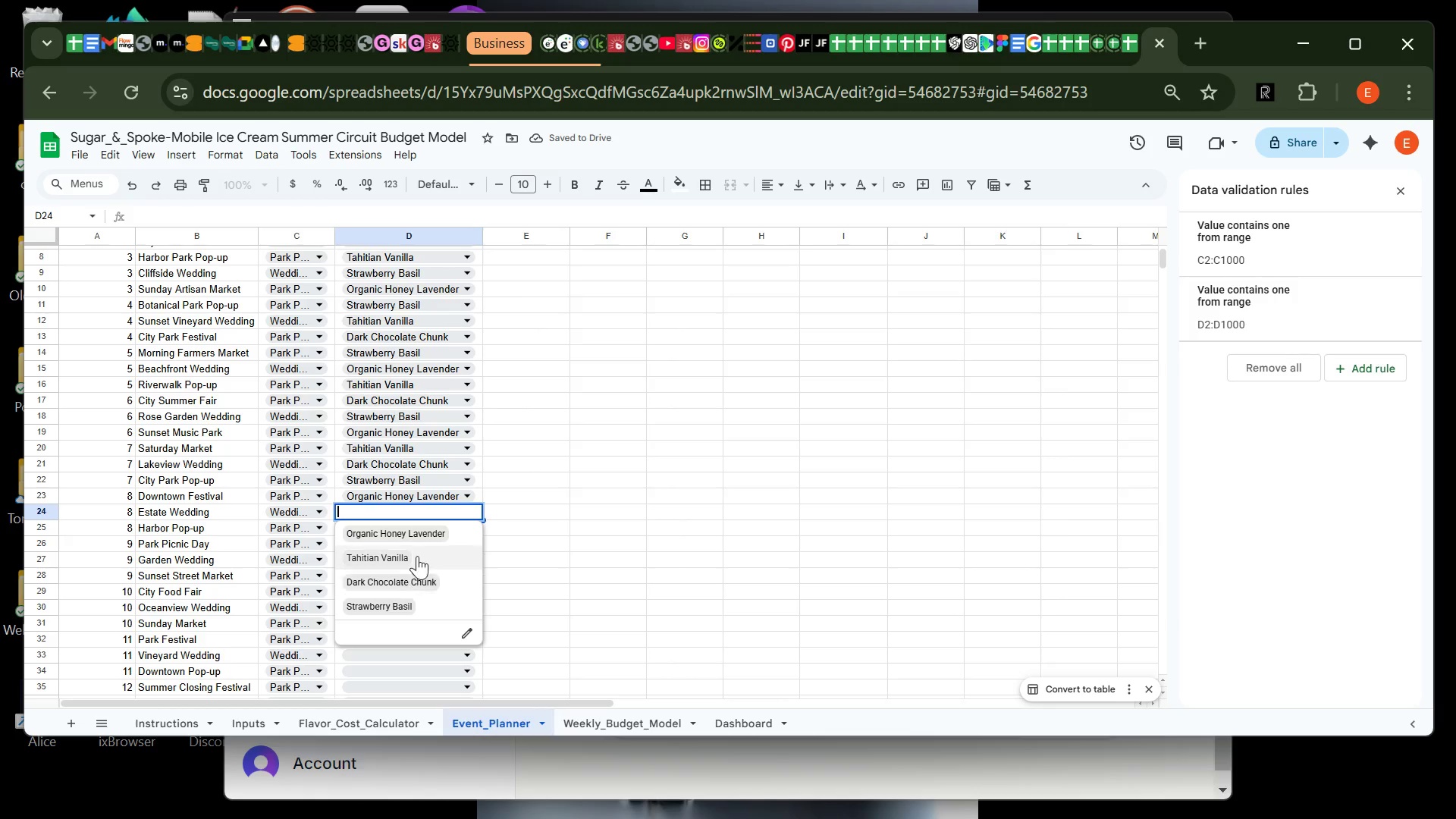 
left_click([419, 554])
 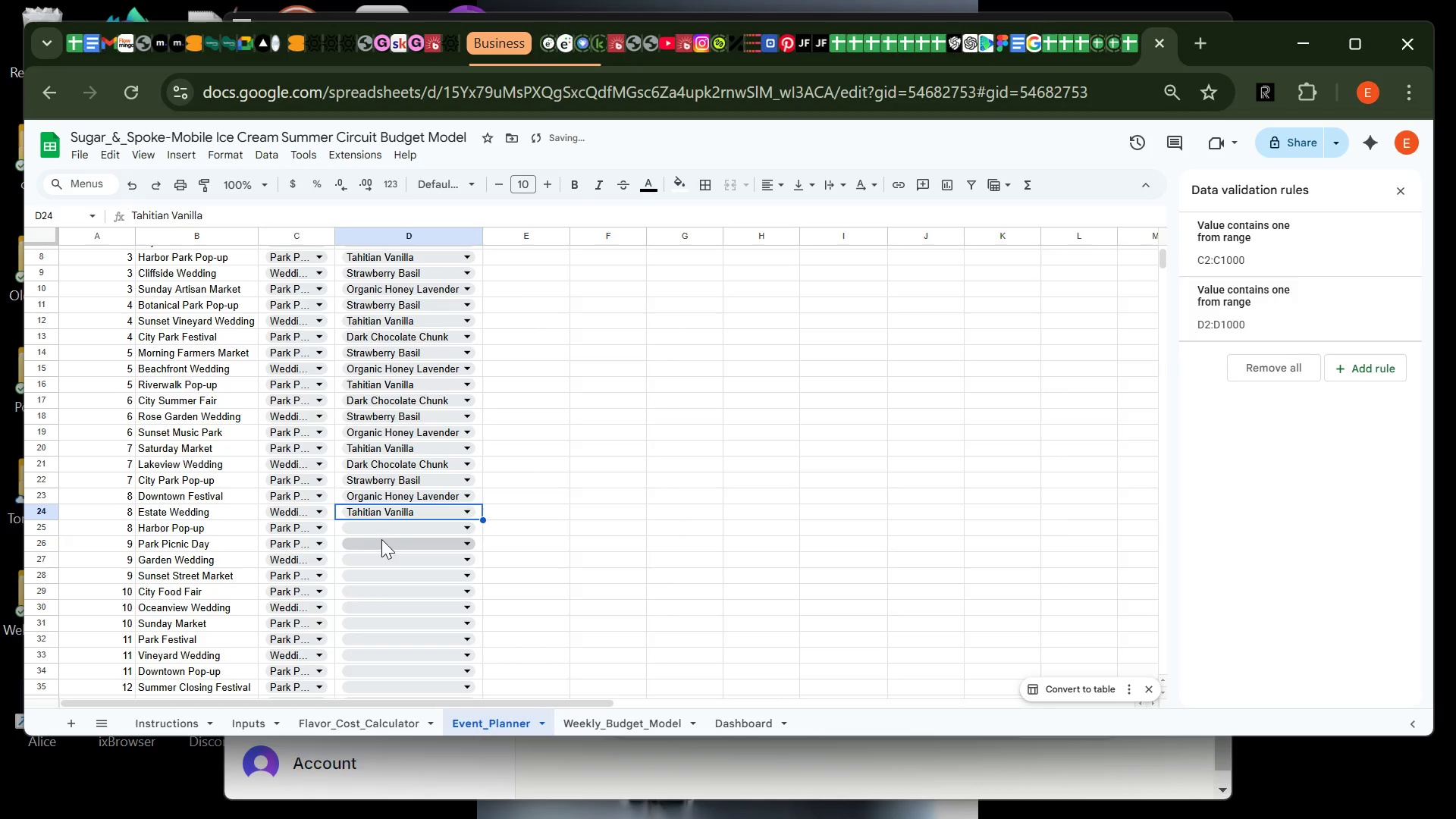 
left_click([386, 526])
 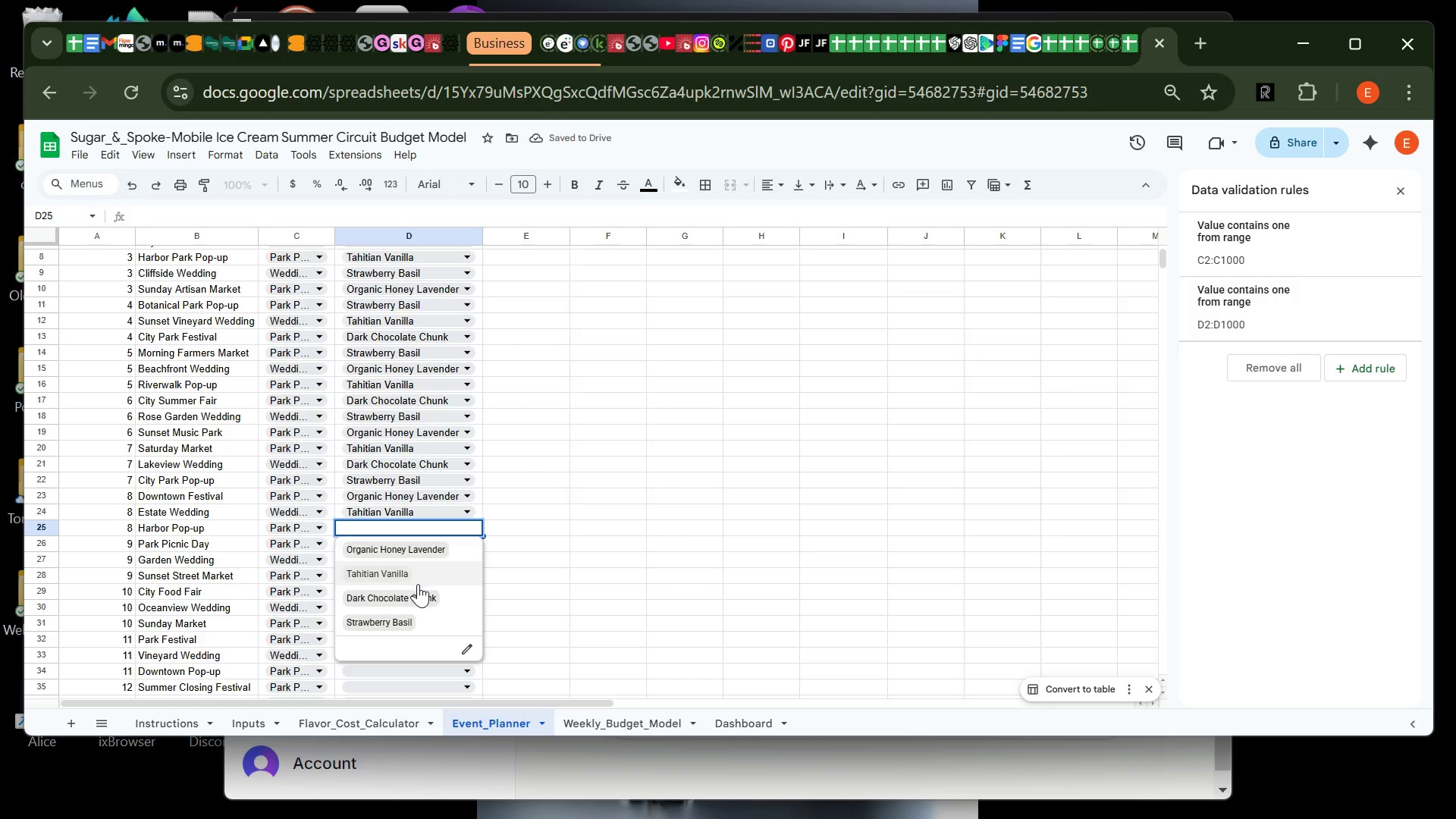 
left_click([425, 595])
 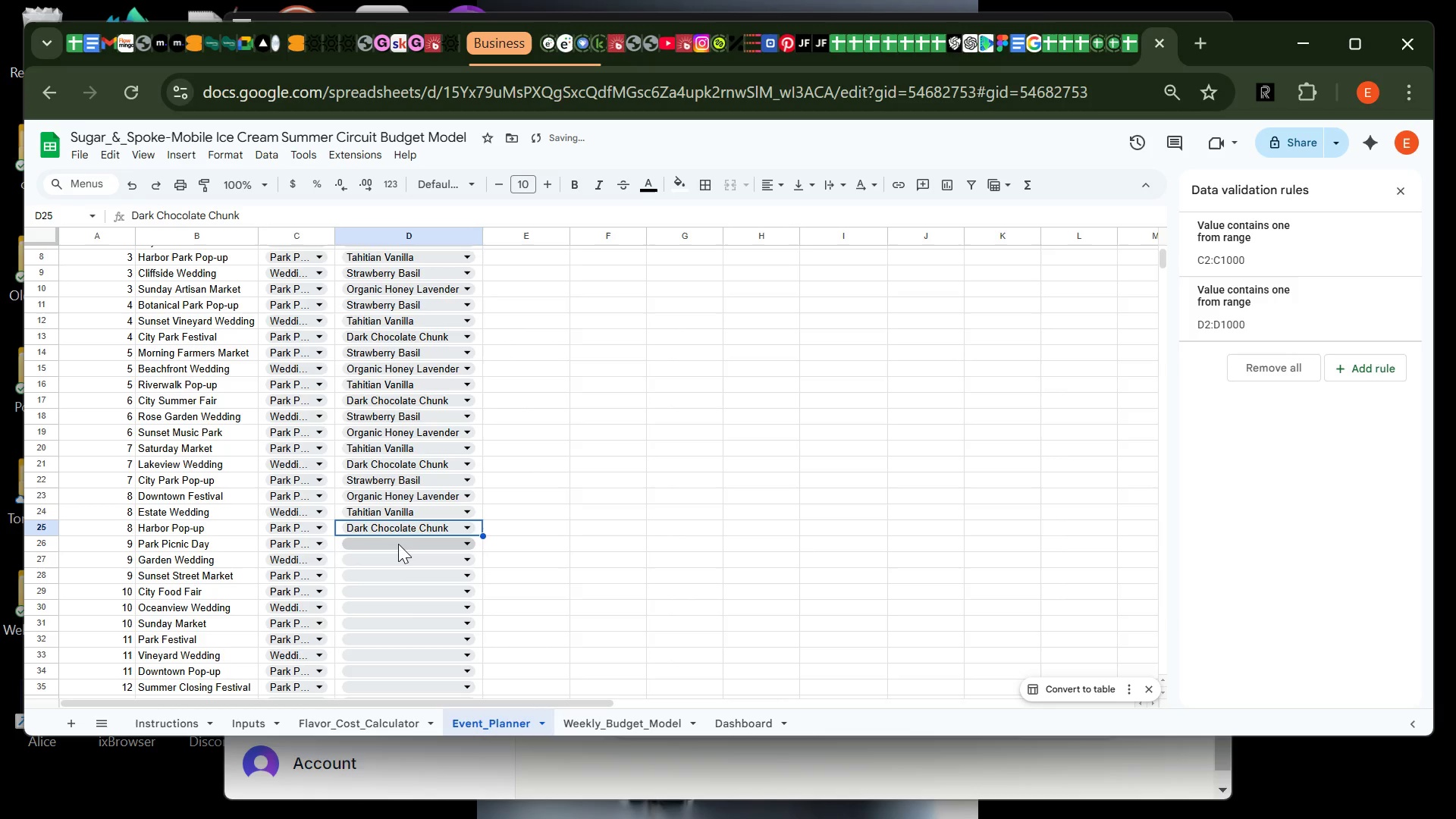 
left_click([398, 543])
 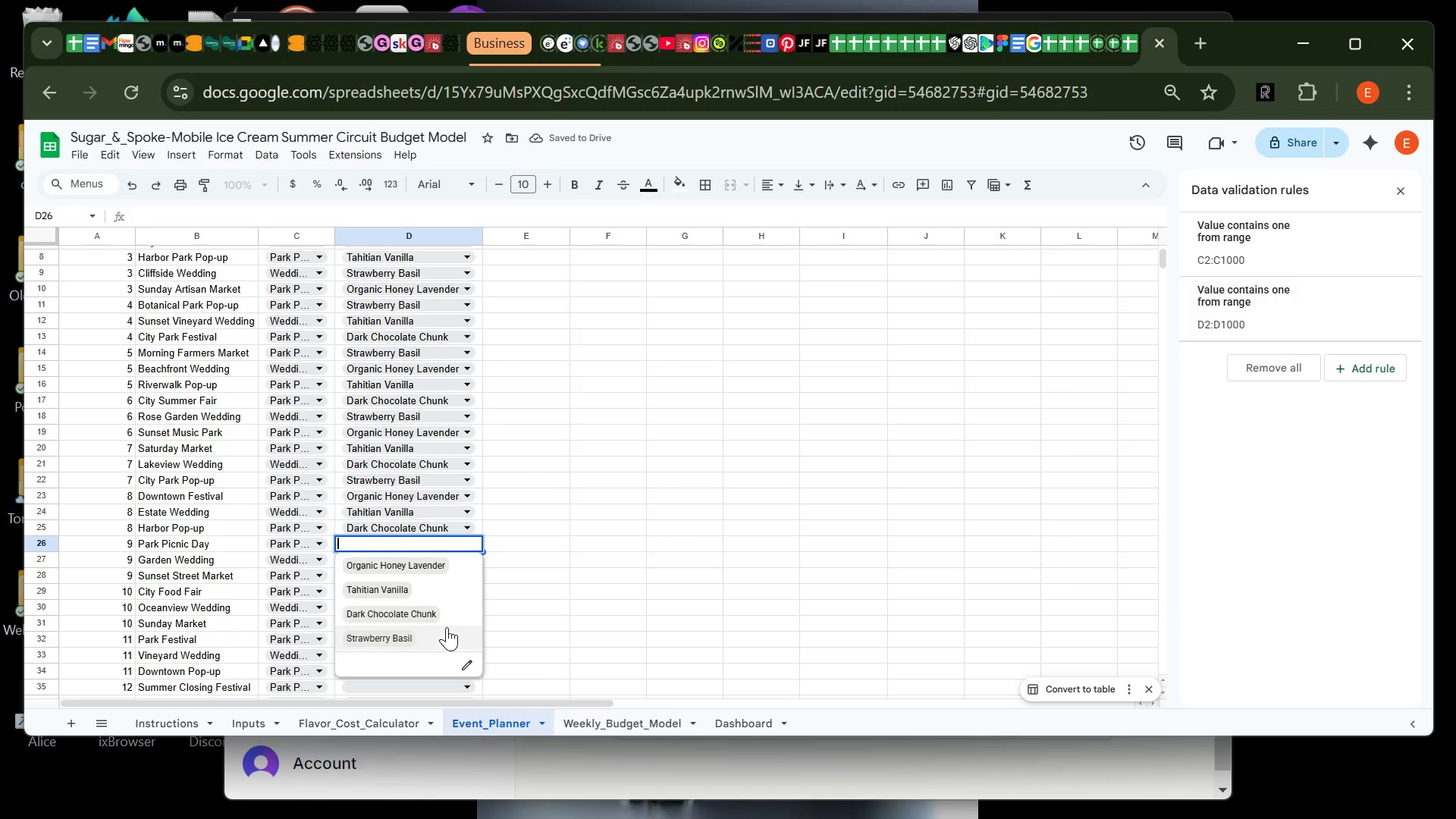 
left_click([447, 633])
 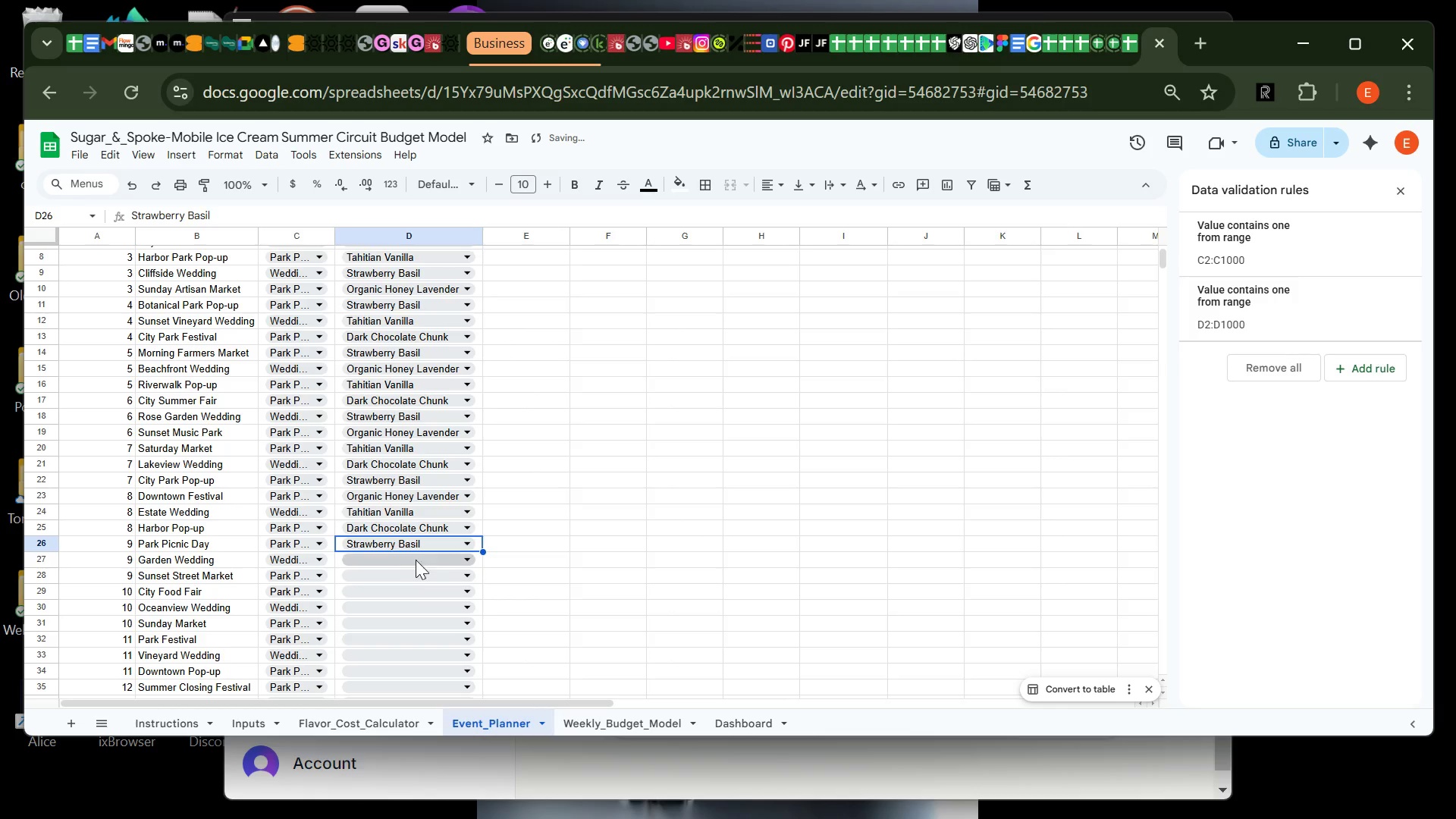 
mouse_move([394, 598])
 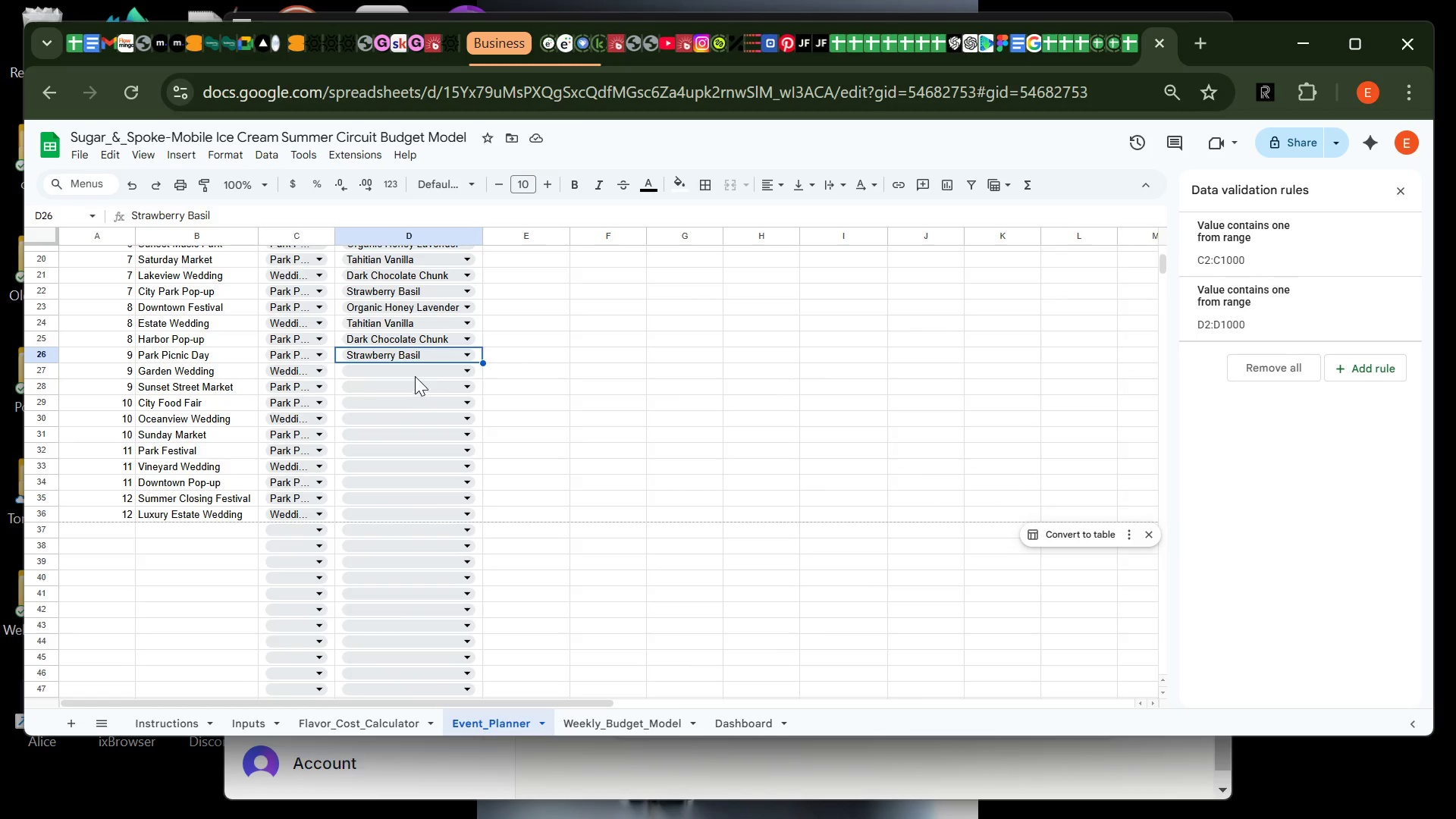 
left_click([413, 365])
 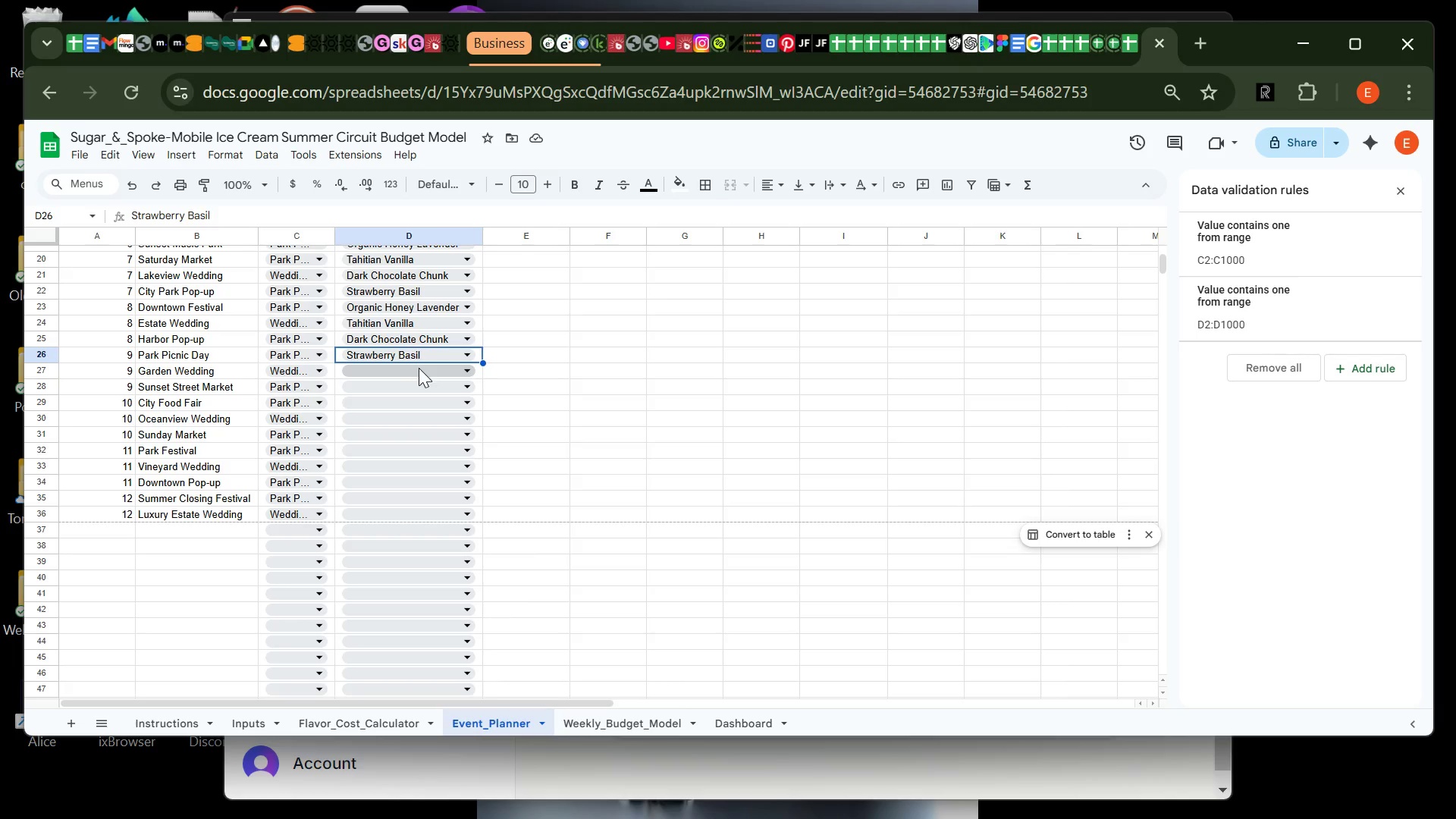 
left_click([420, 369])
 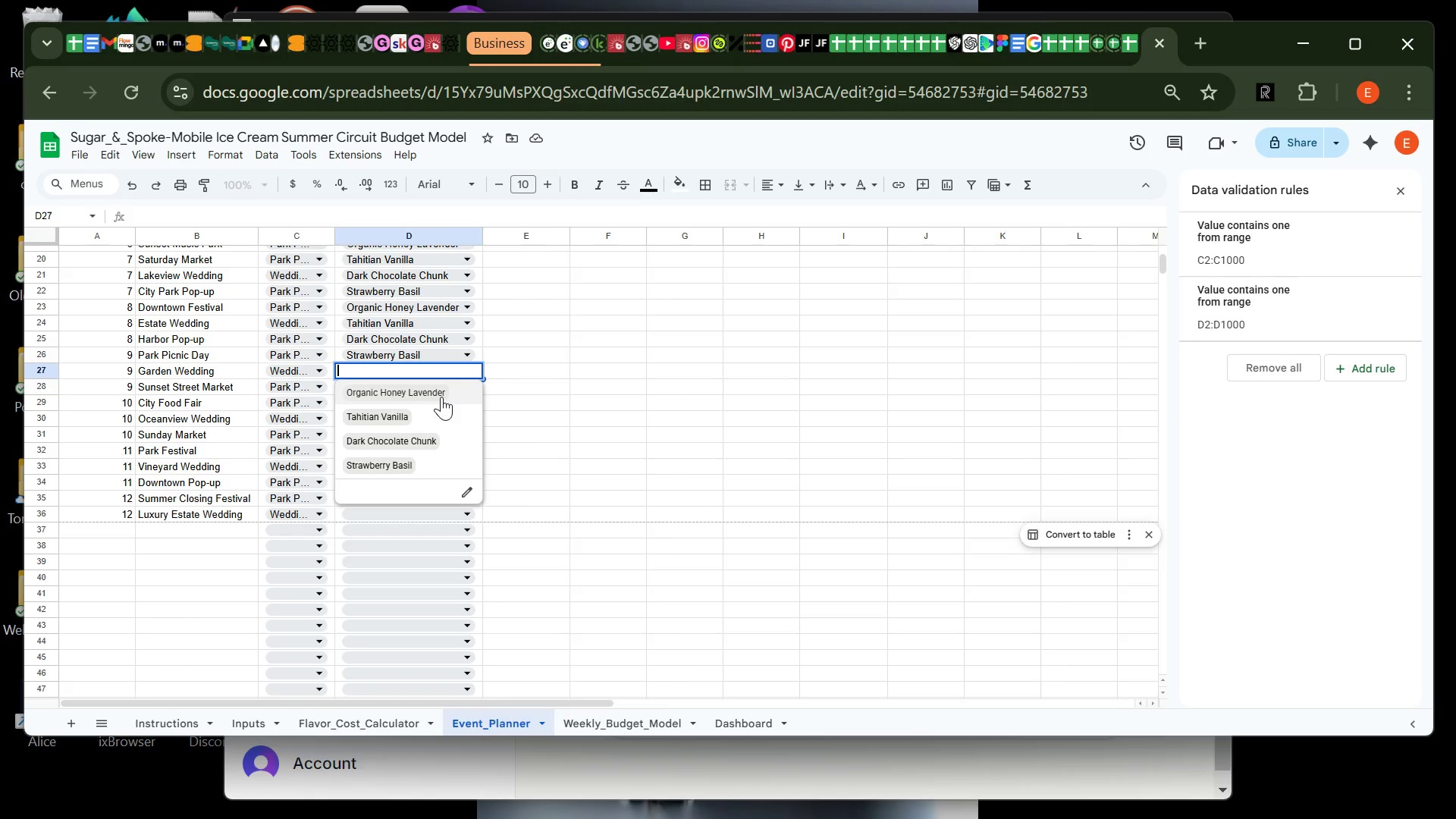 
wait(5.91)
 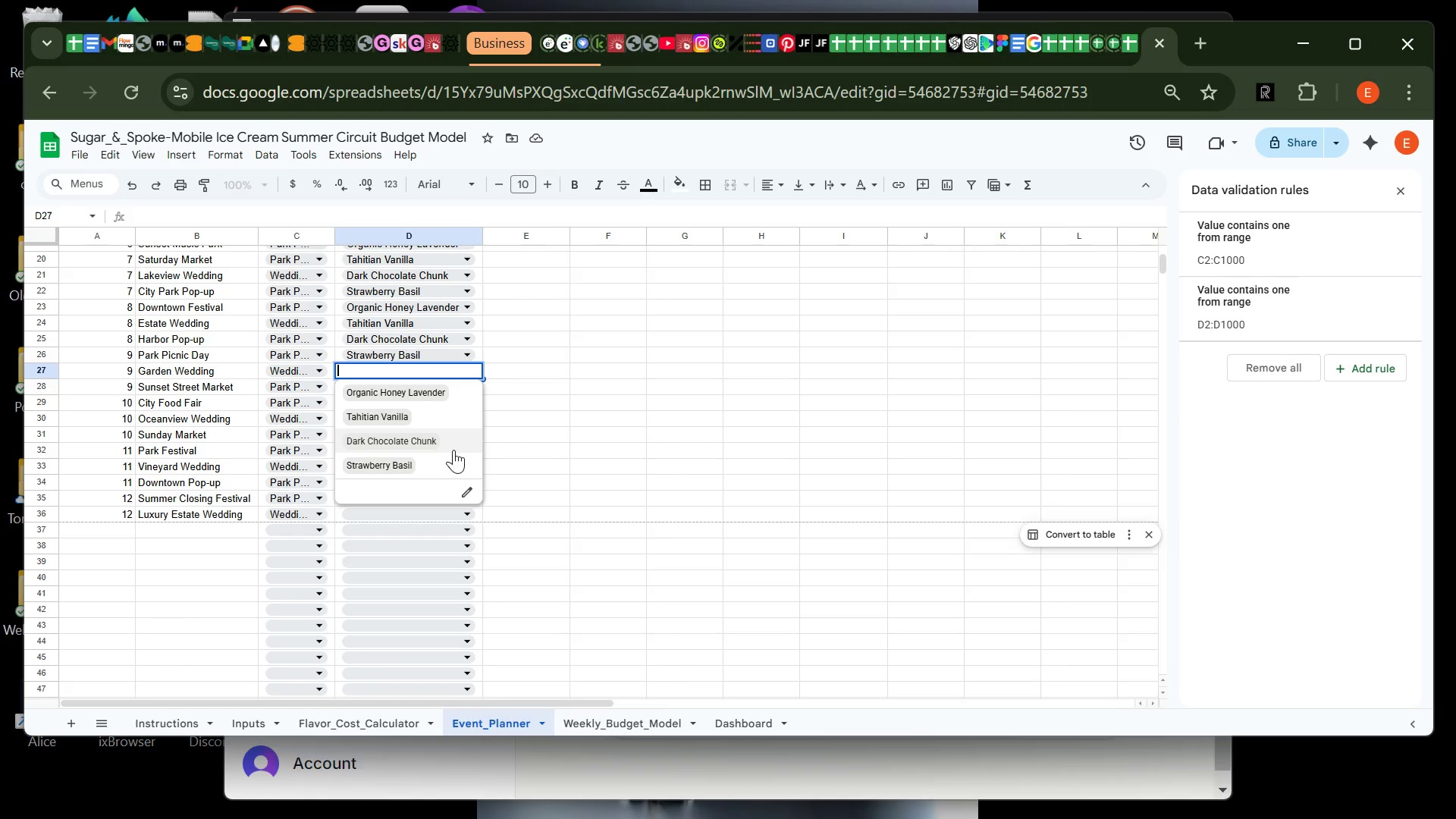 
left_click([441, 397])
 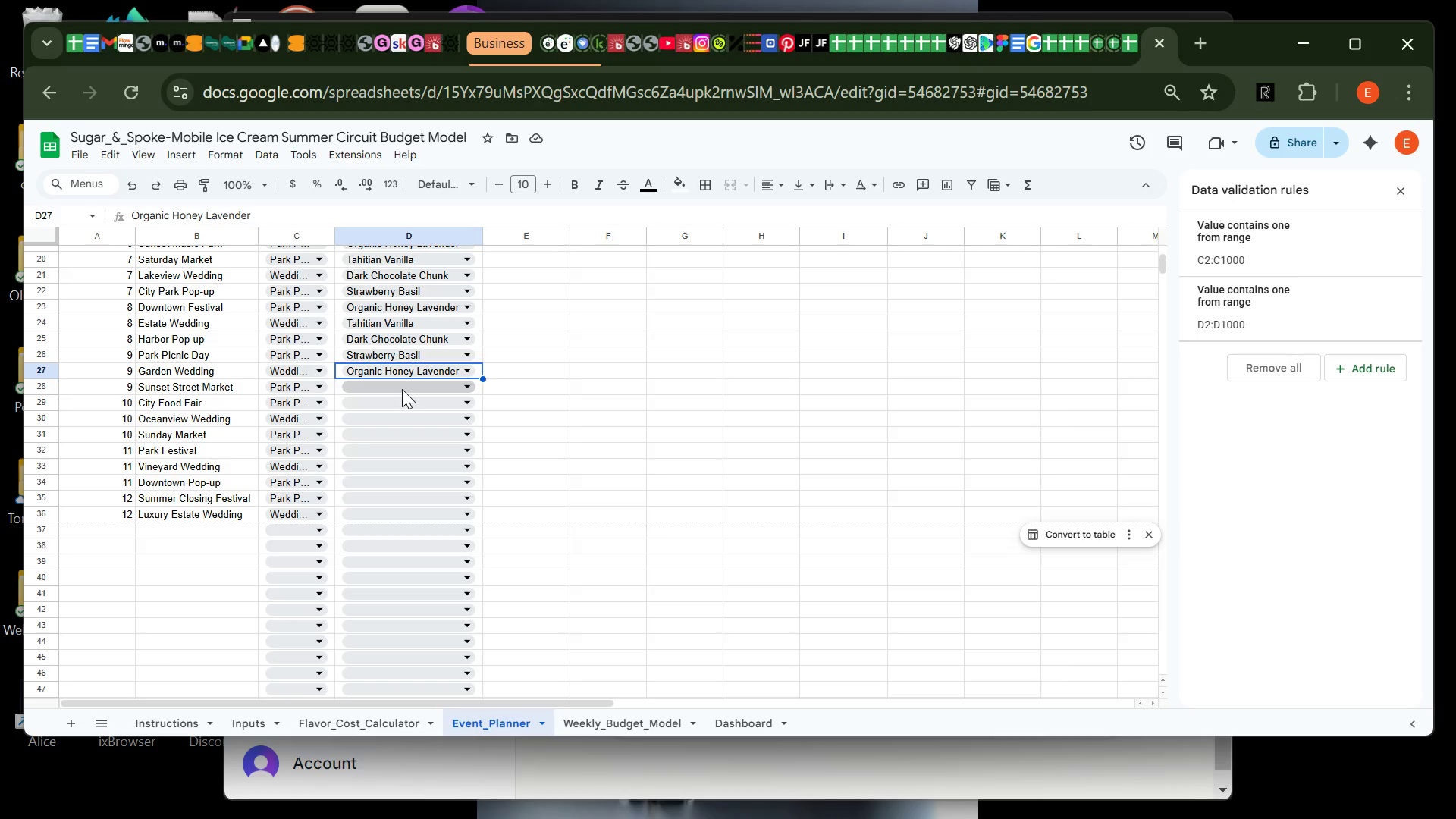 
wait(10.72)
 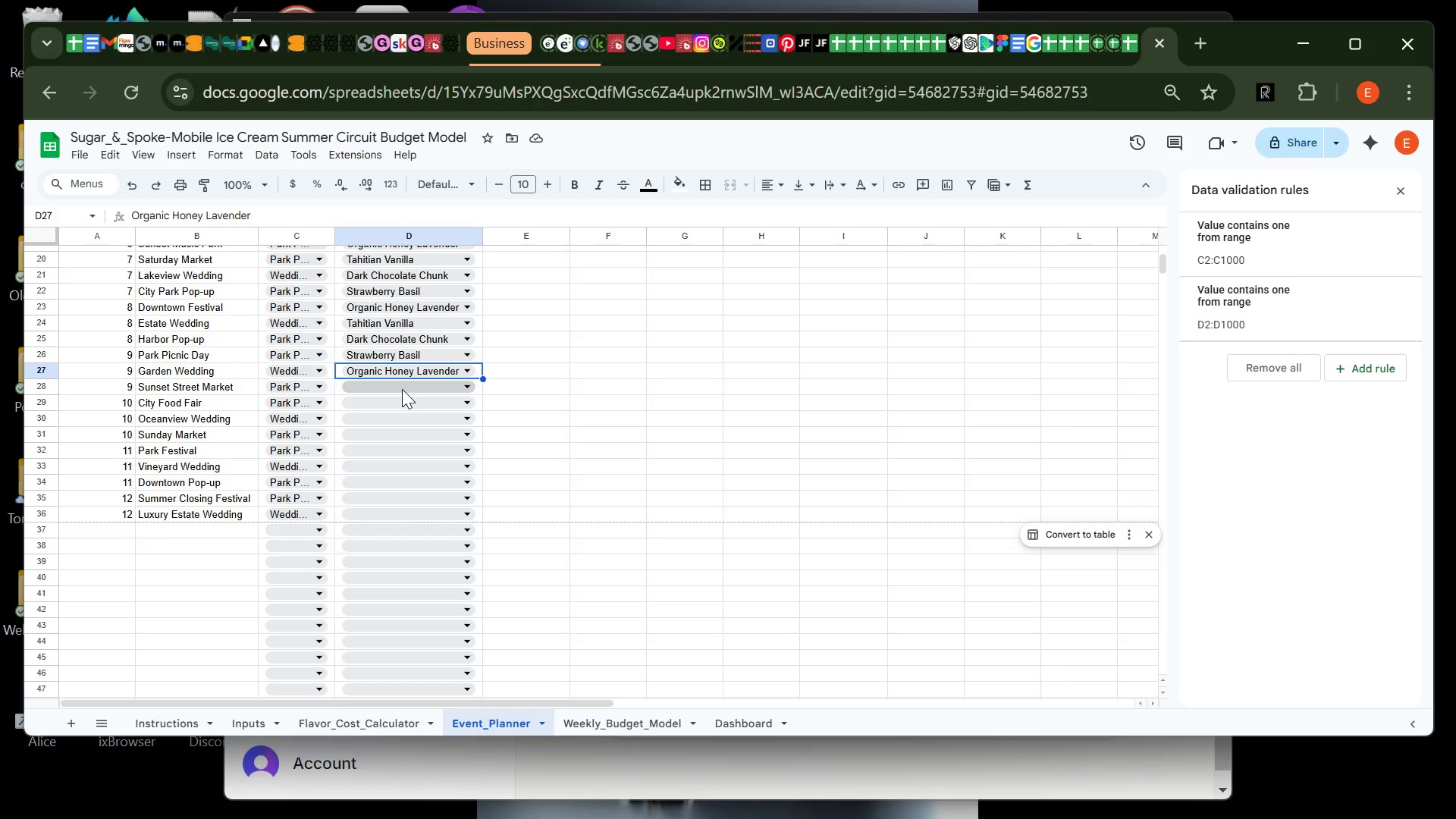 
left_click([406, 389])
 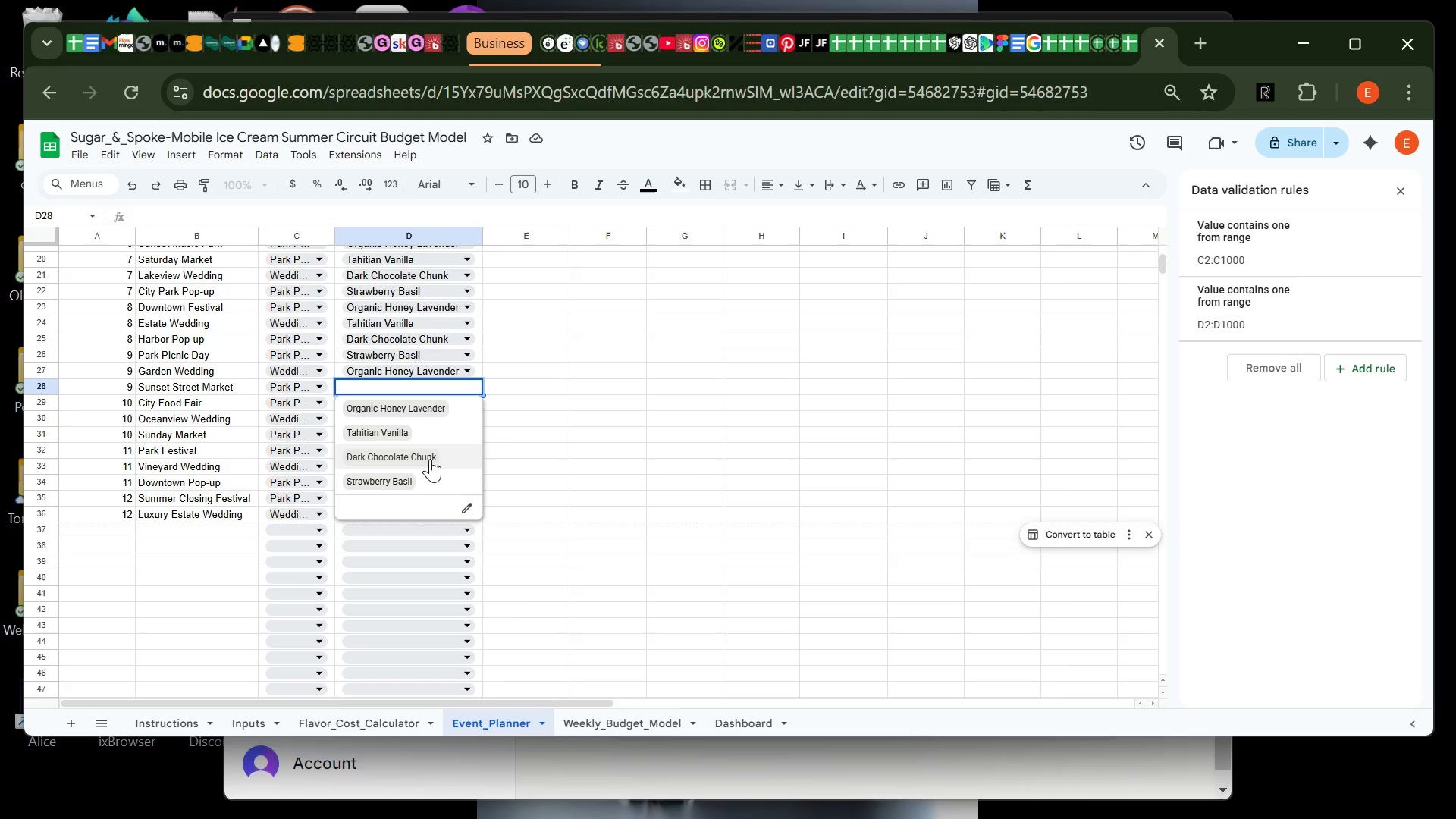 
wait(5.03)
 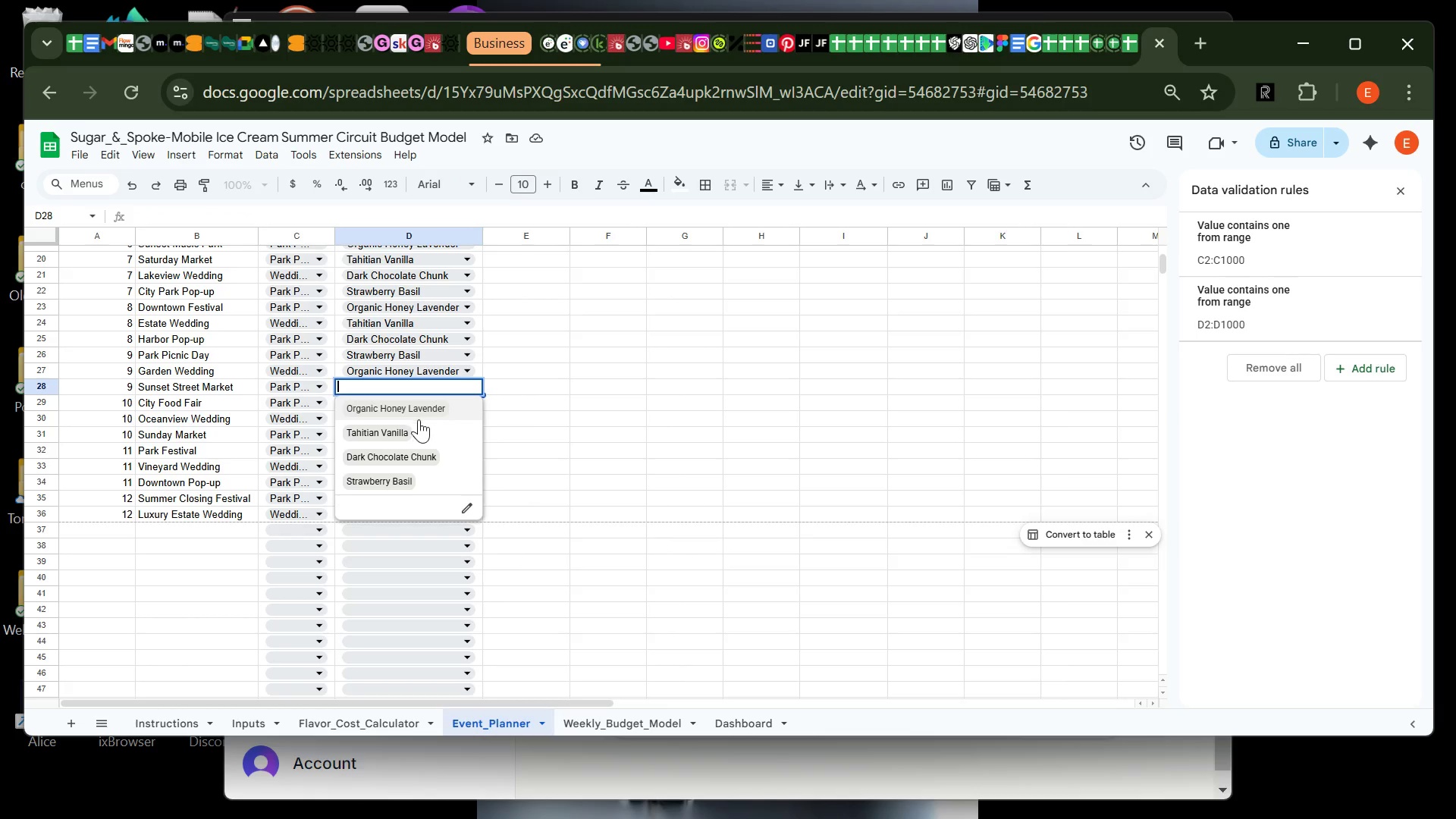 
left_click([430, 459])
 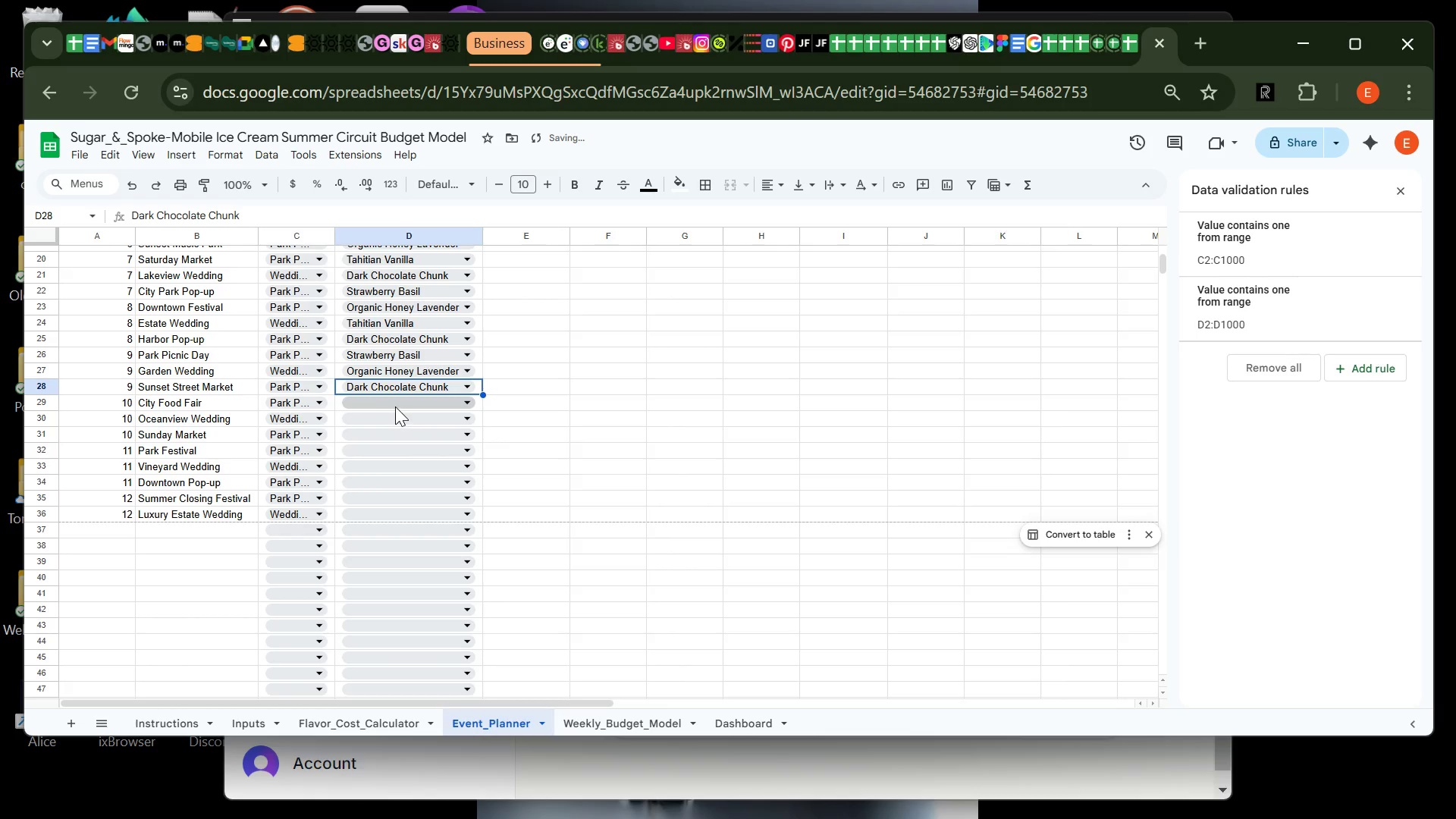 
left_click([395, 406])
 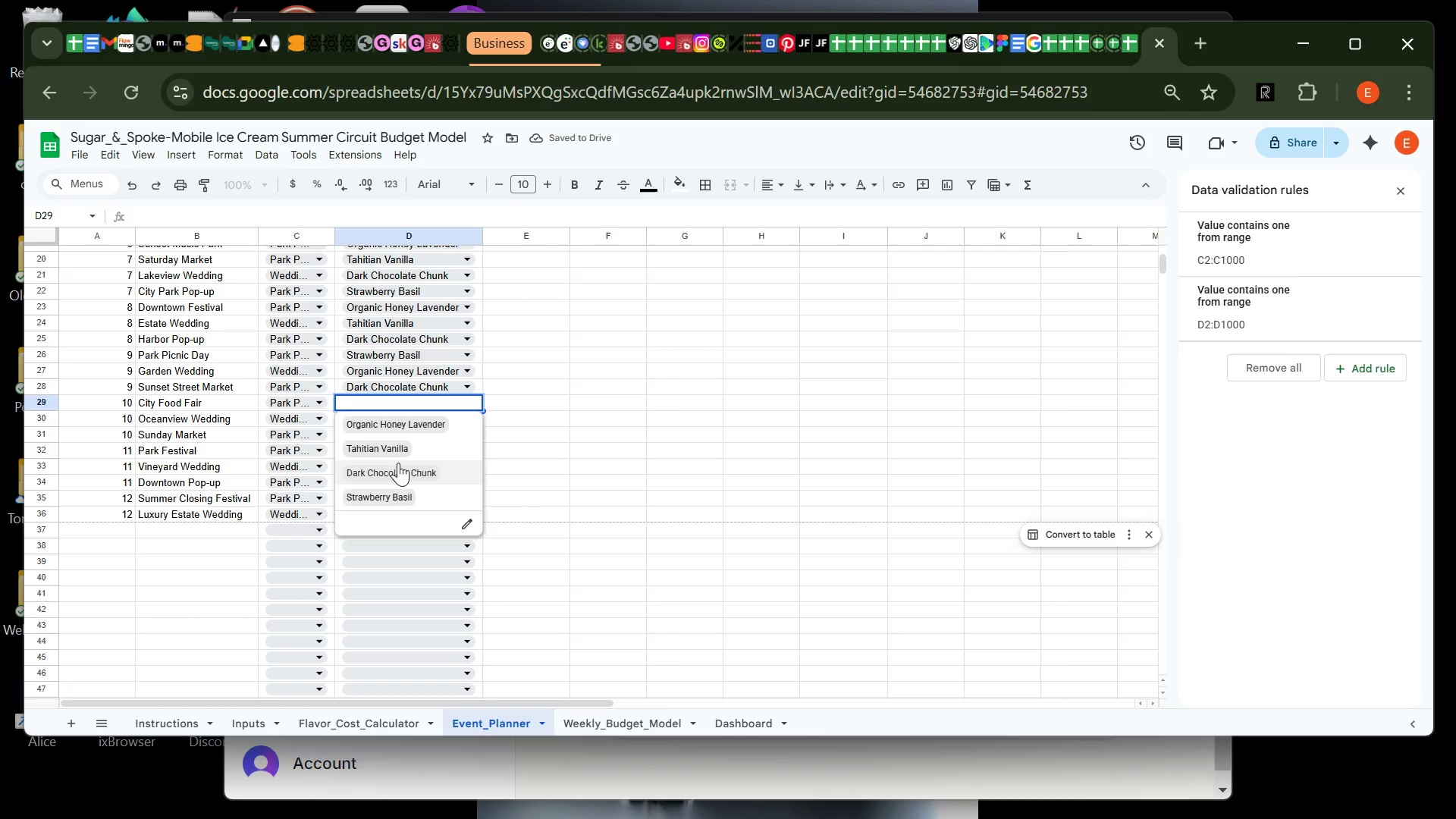 
left_click([410, 451])
 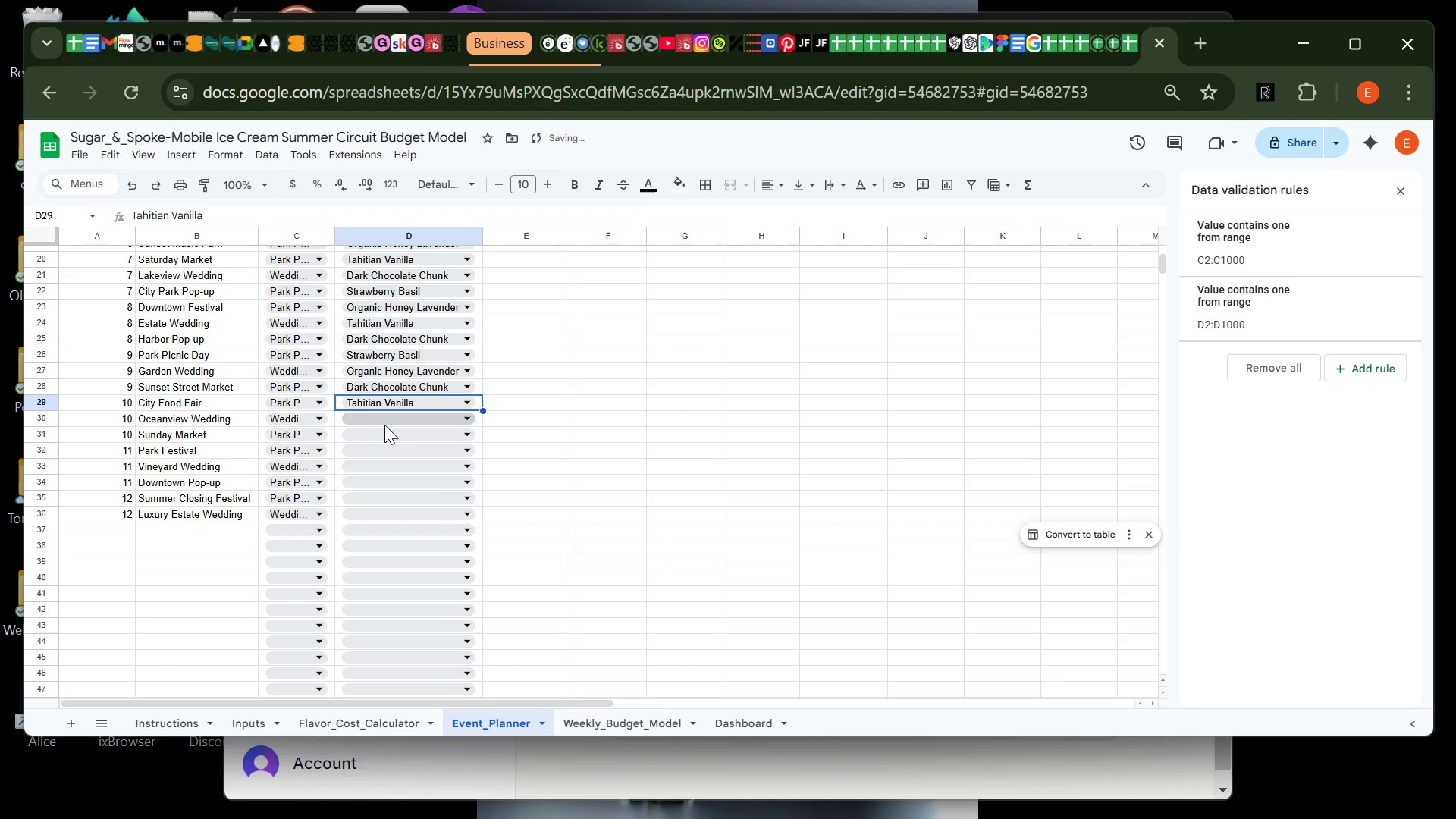 
left_click([385, 425])
 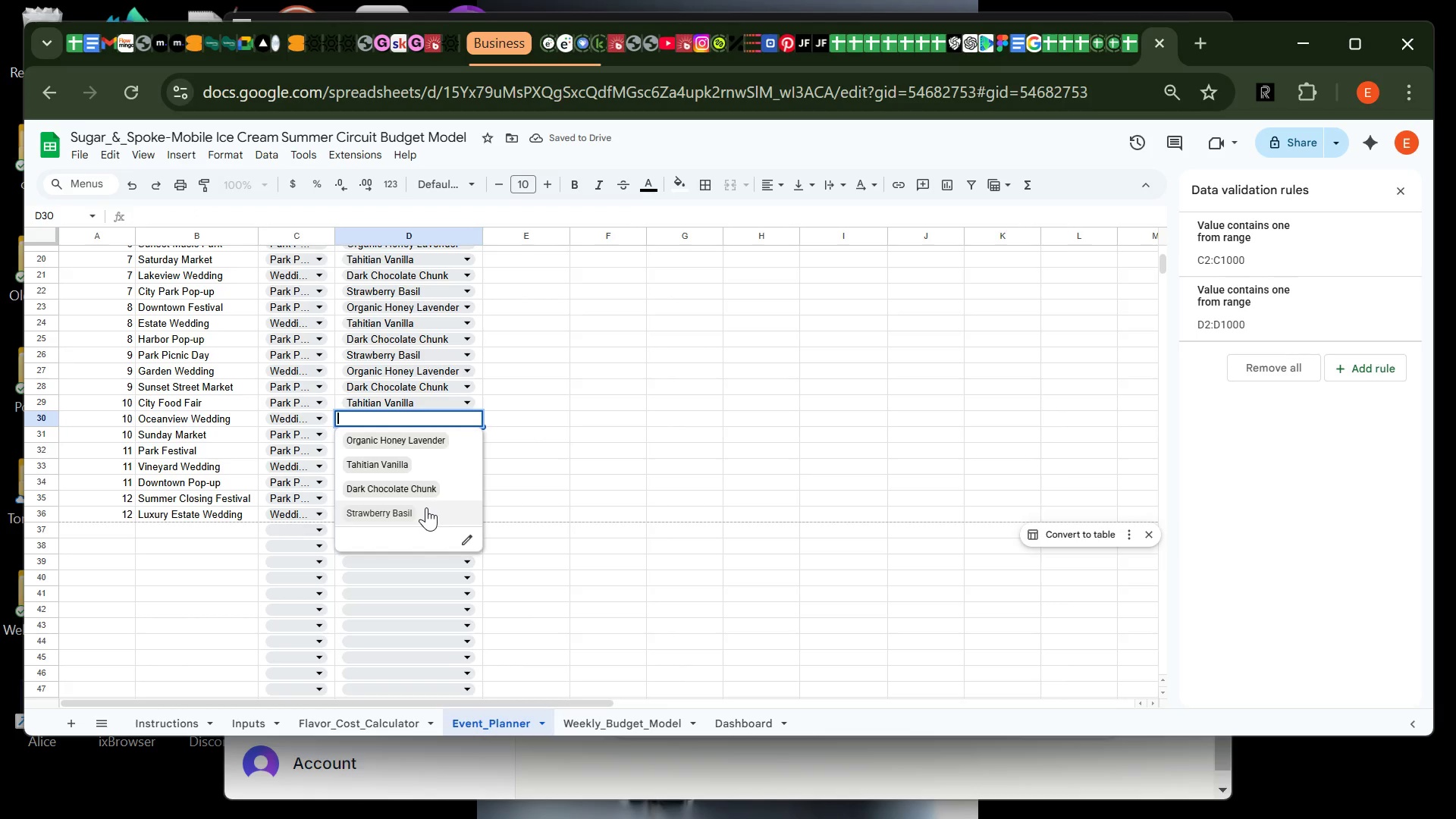 
left_click([427, 507])
 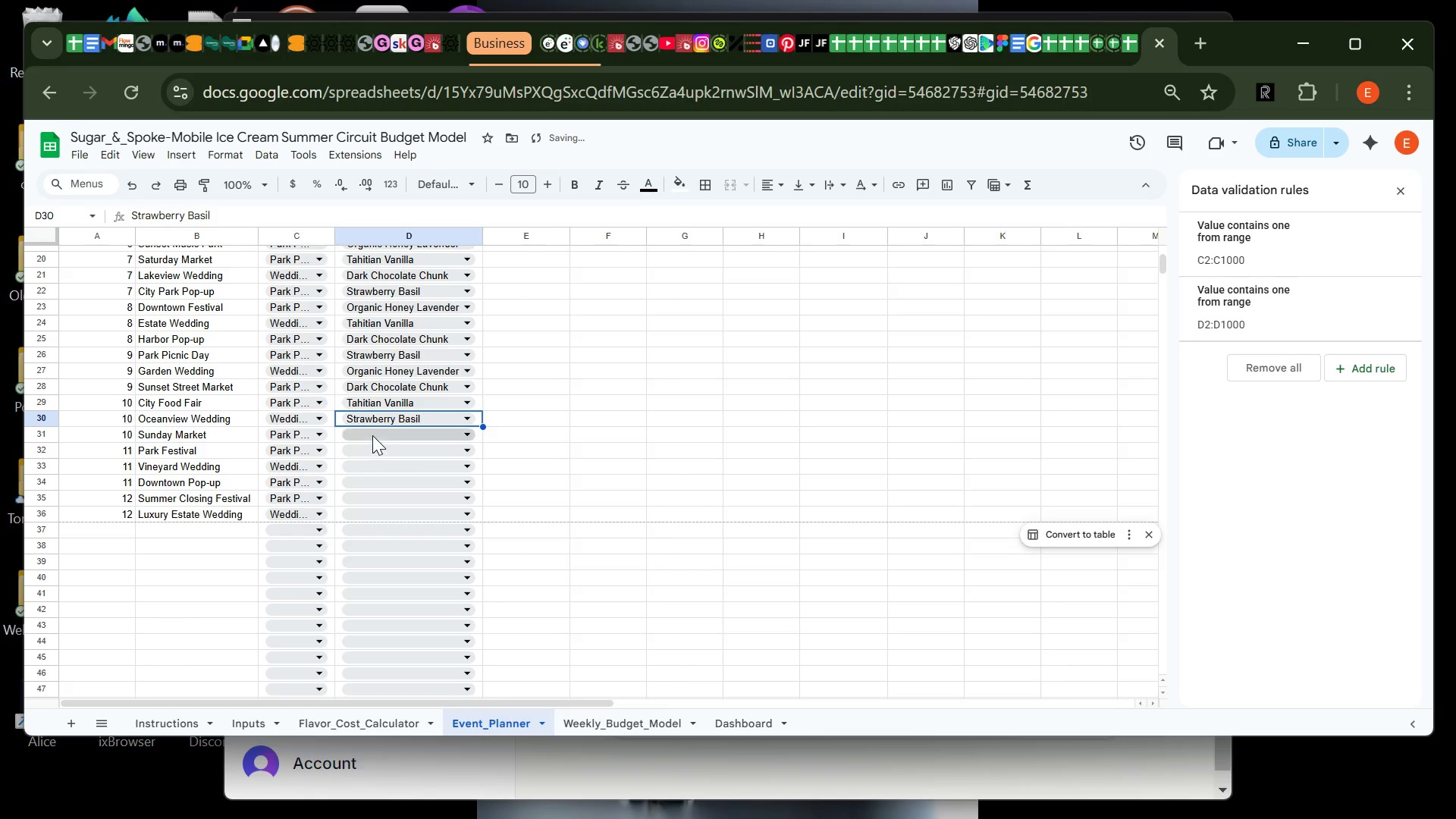 
left_click([374, 434])
 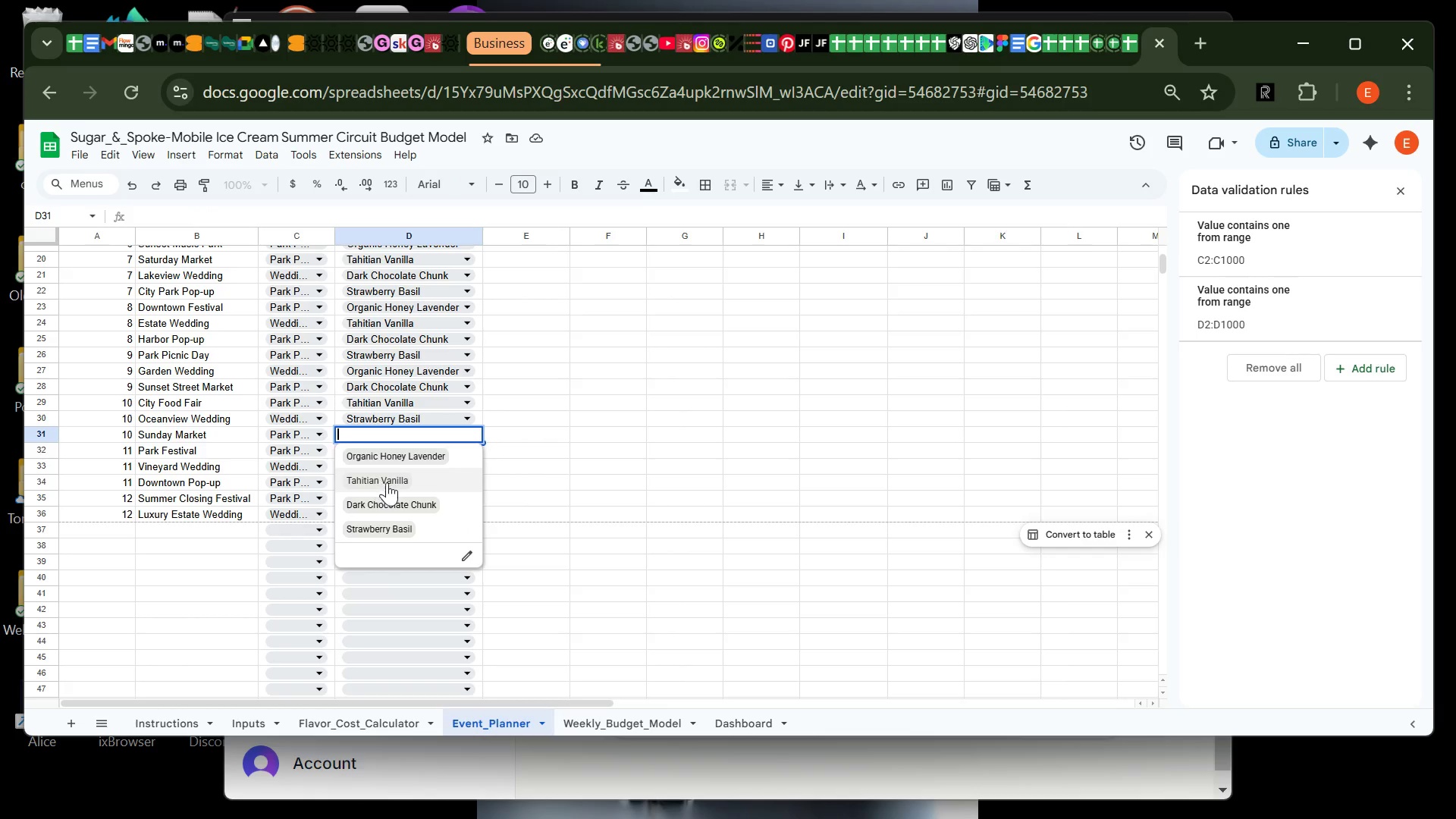 
left_click([403, 464])
 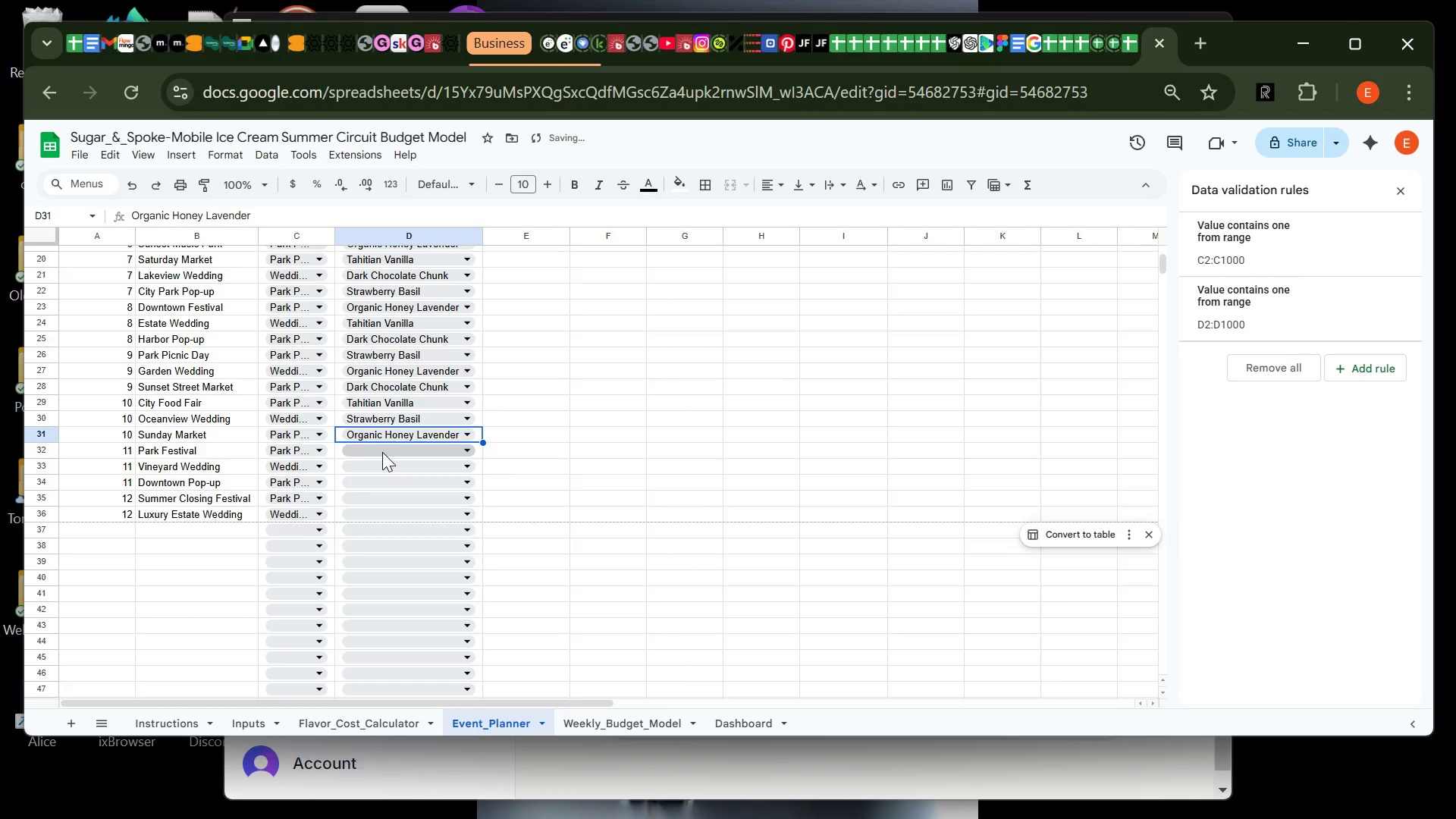 
left_click([382, 452])
 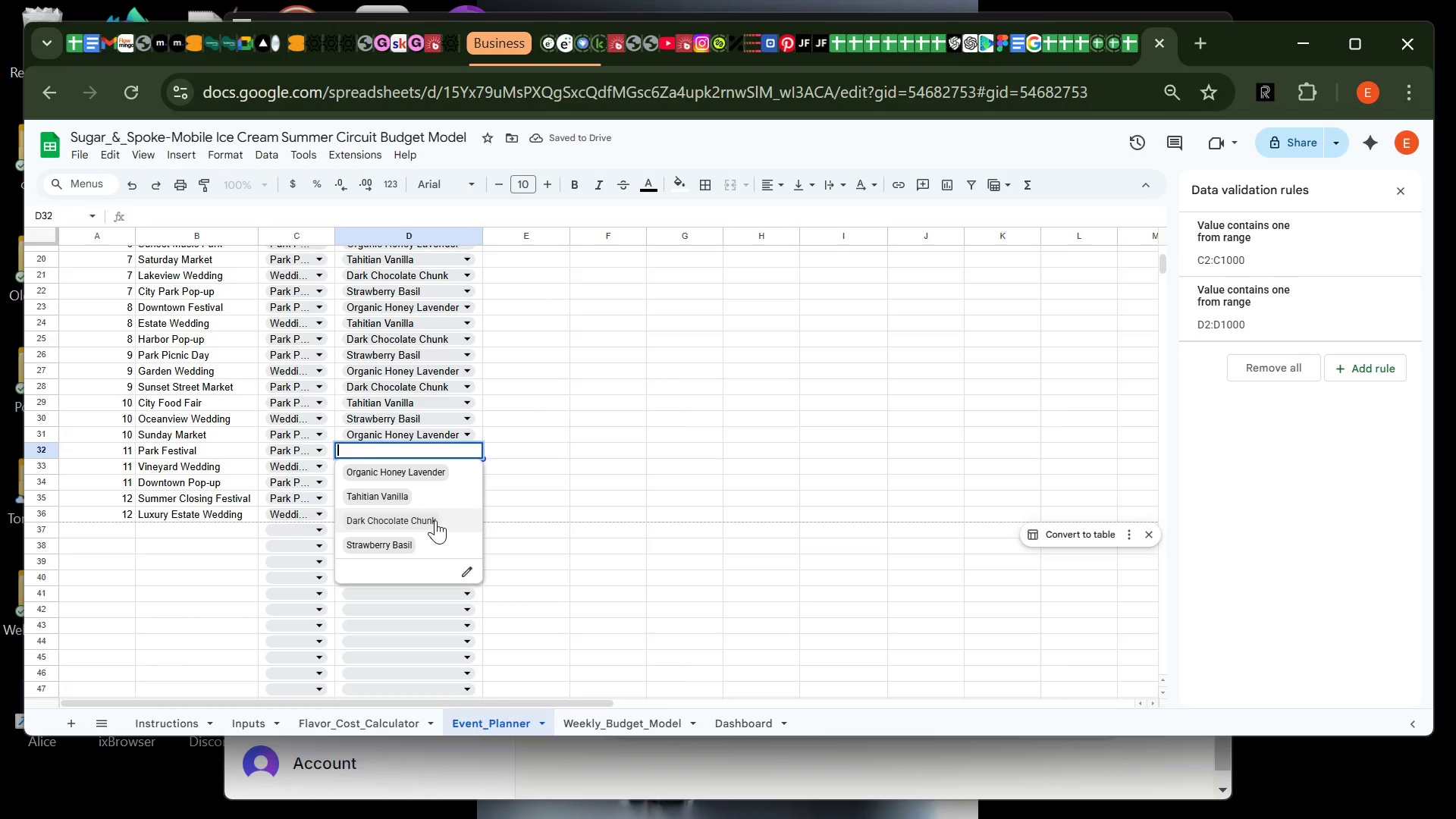 
left_click([435, 519])
 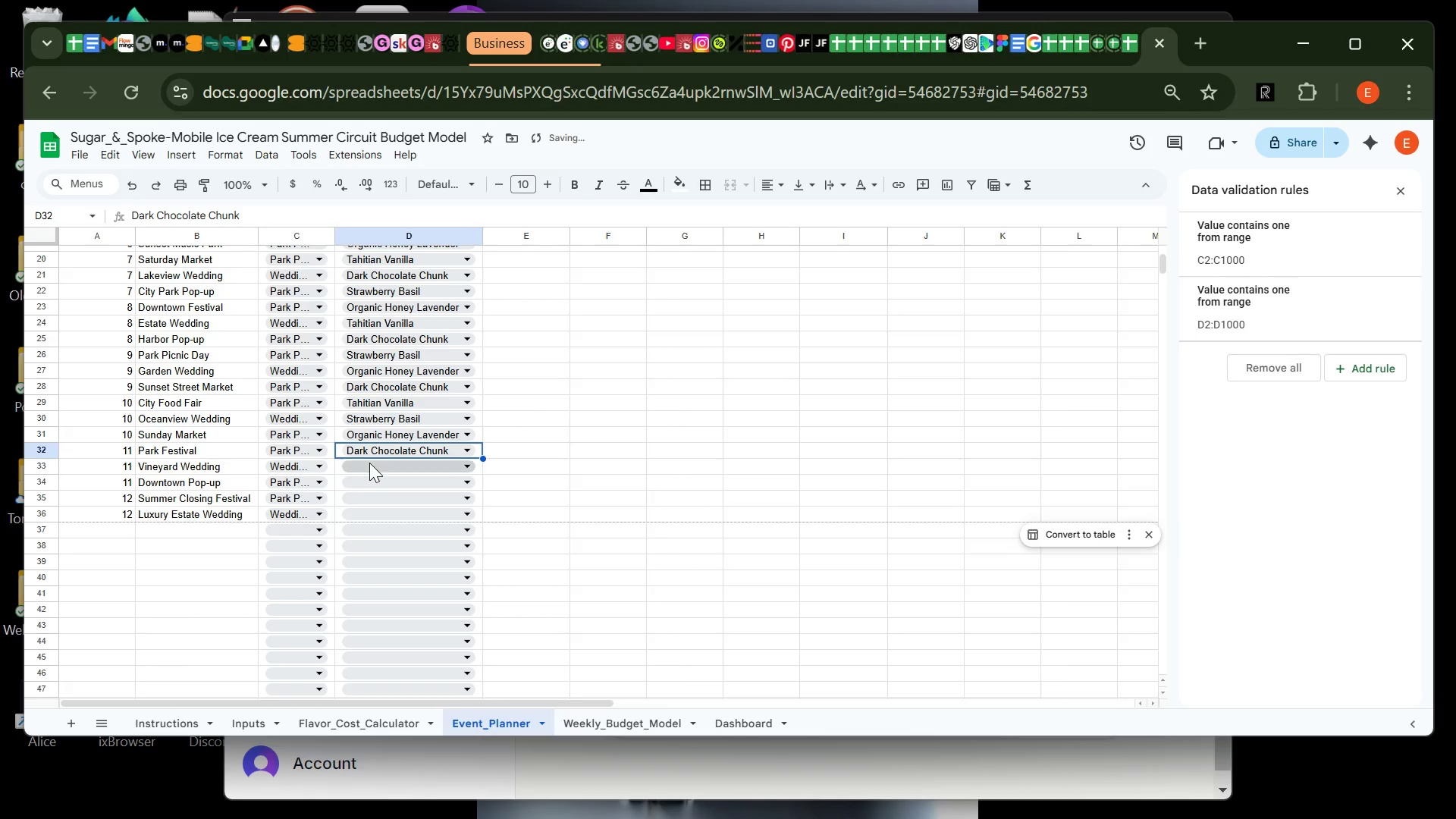 
left_click([375, 463])
 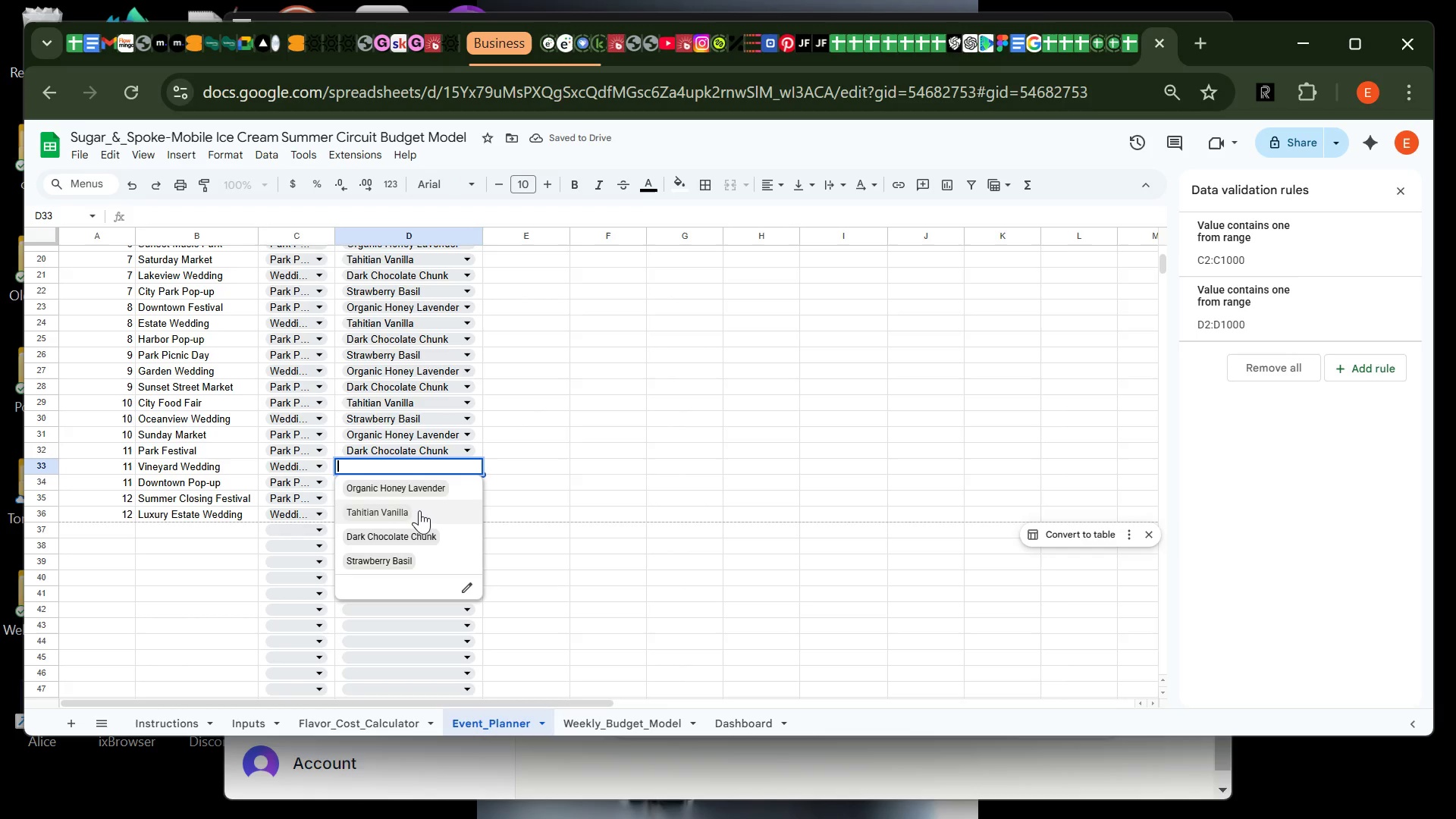 
left_click([419, 516])
 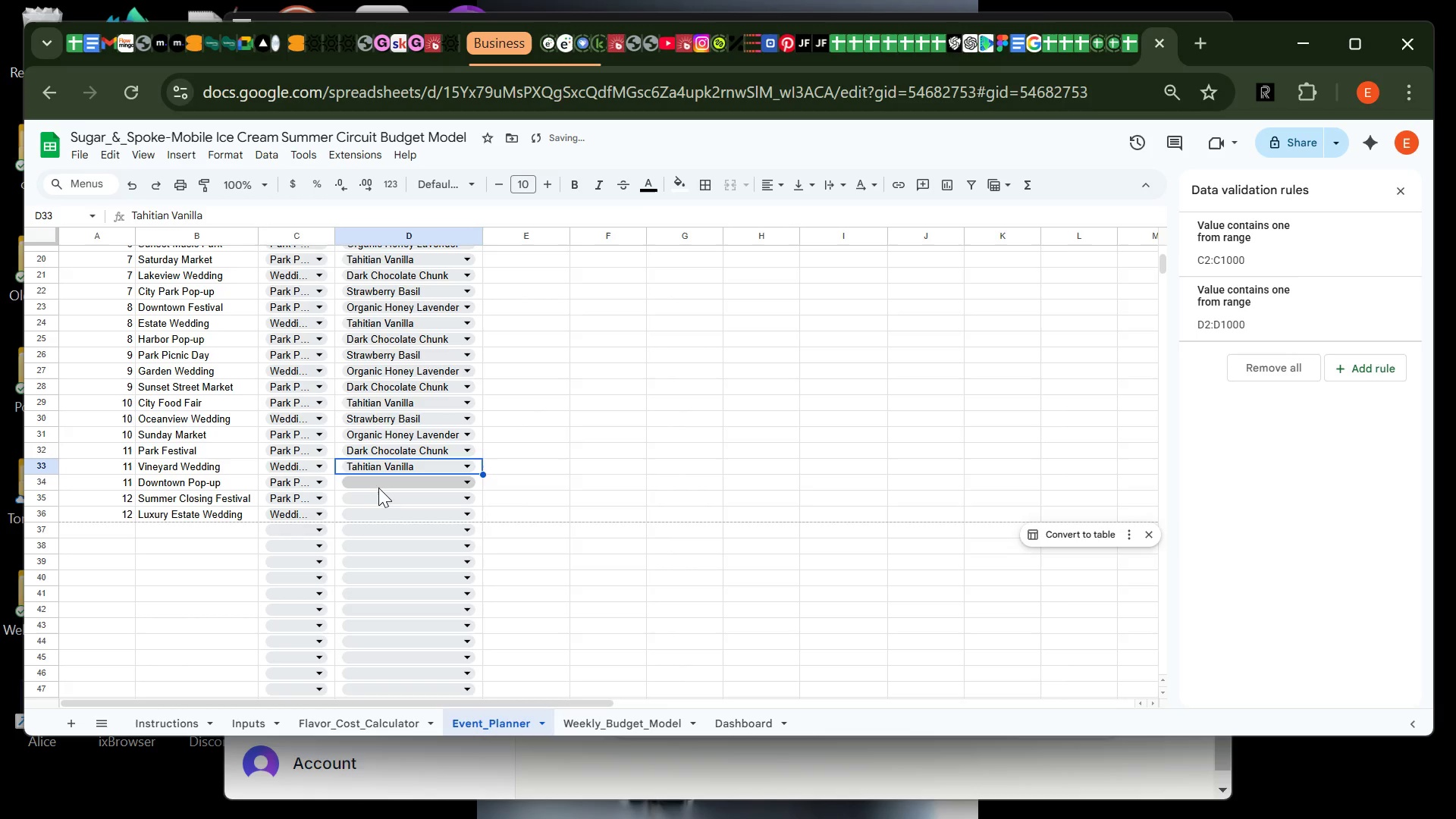 
left_click([380, 487])
 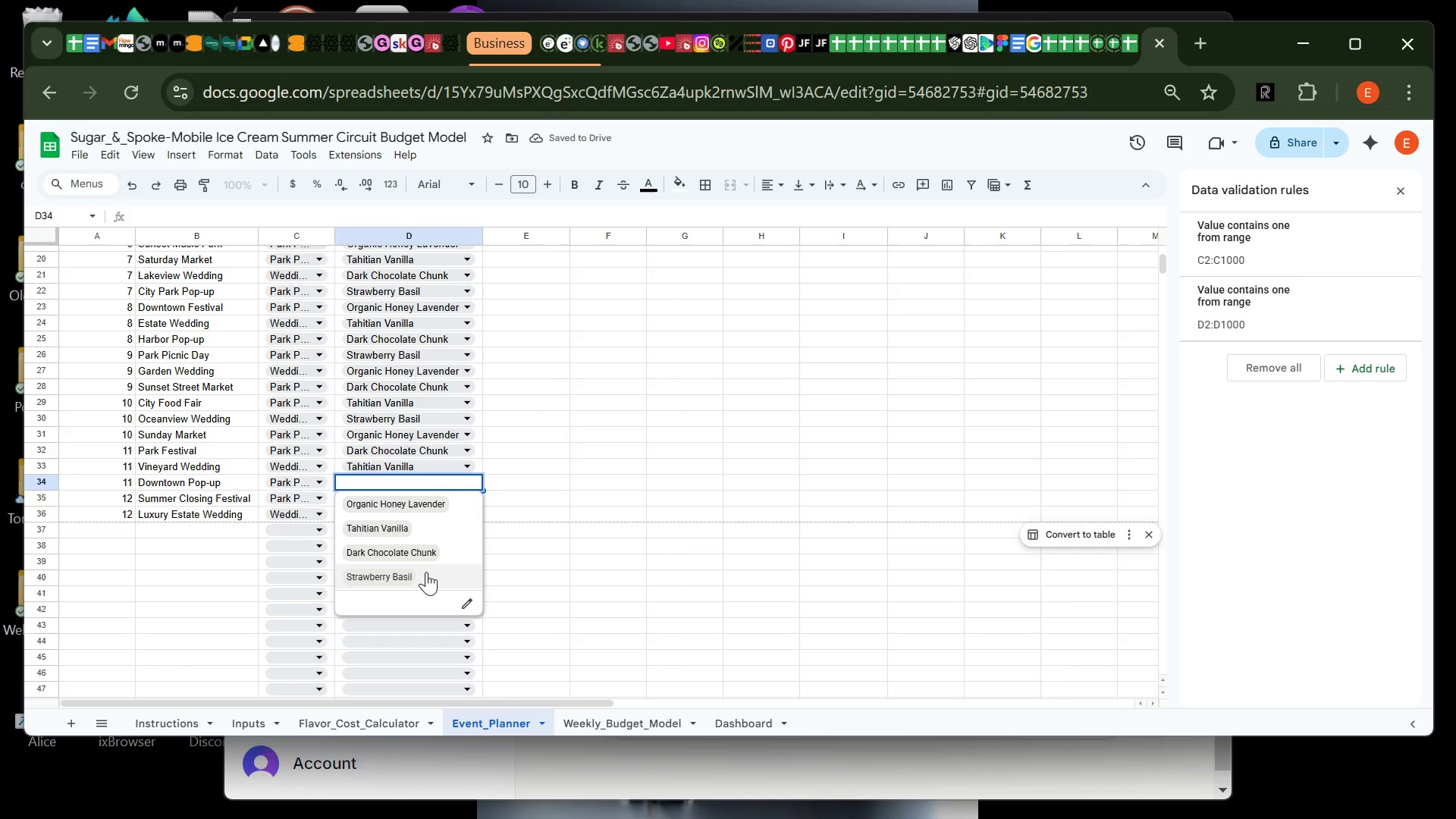 
left_click([426, 572])
 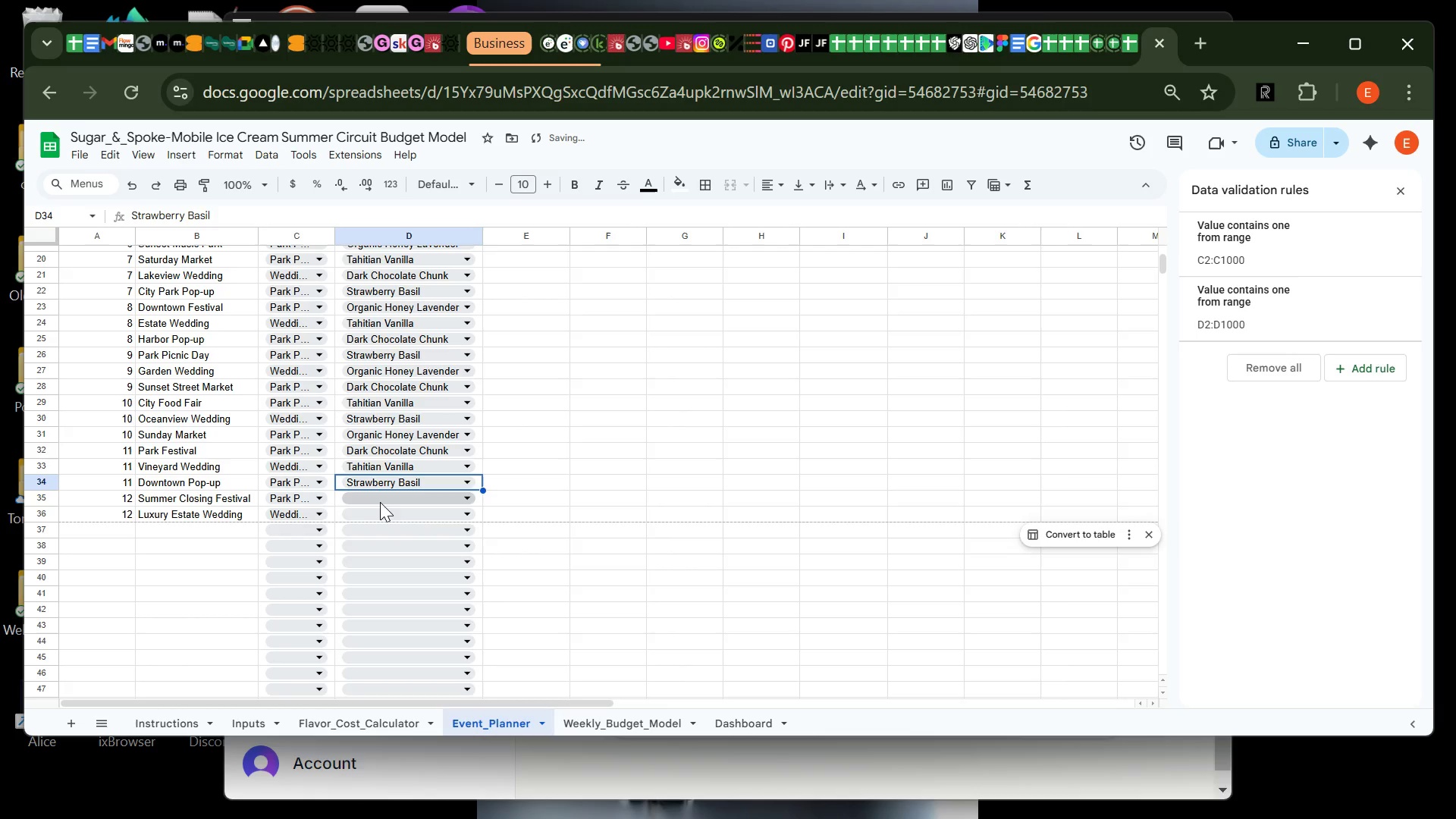 
left_click([384, 494])
 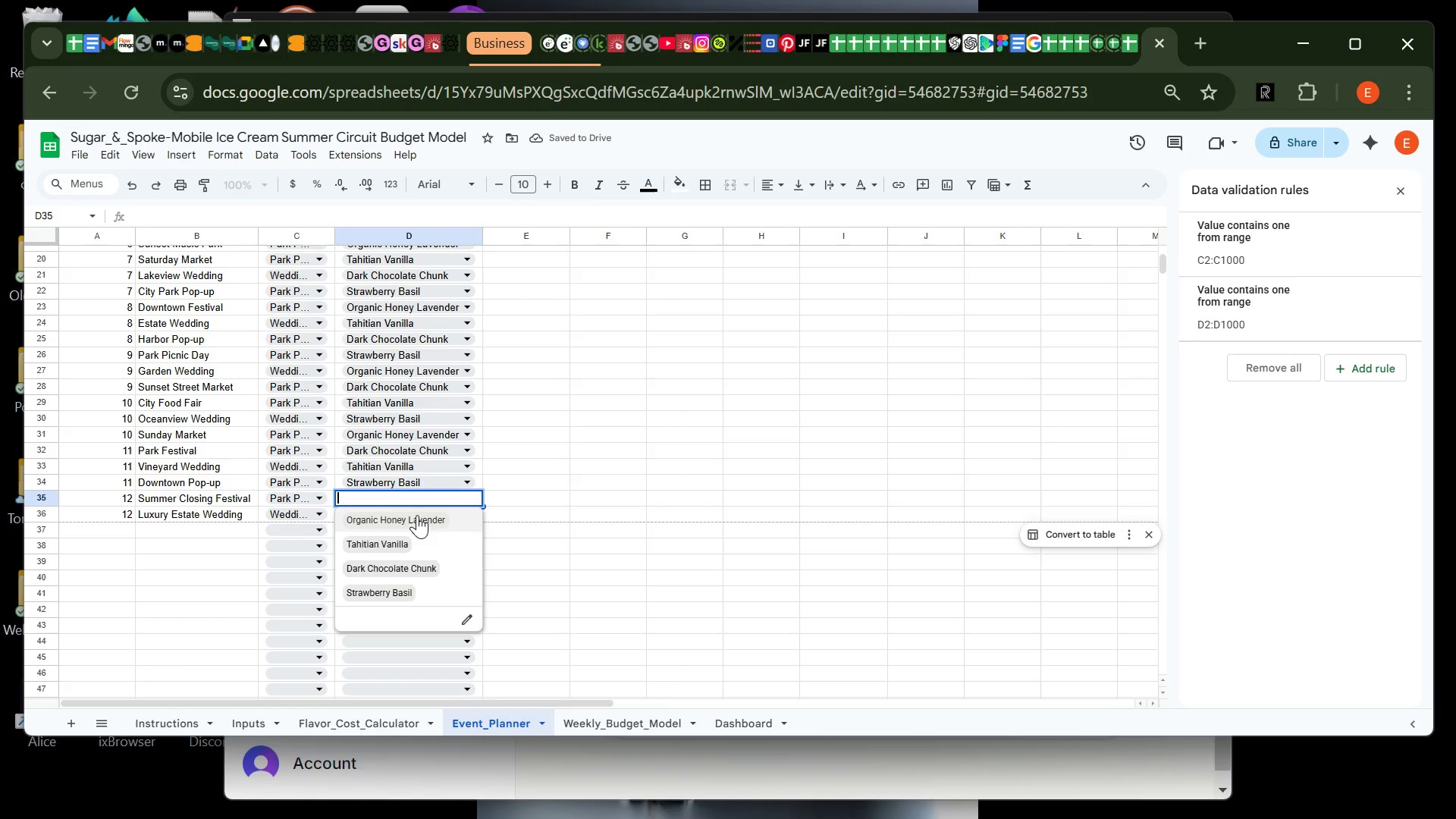 
left_click([419, 515])
 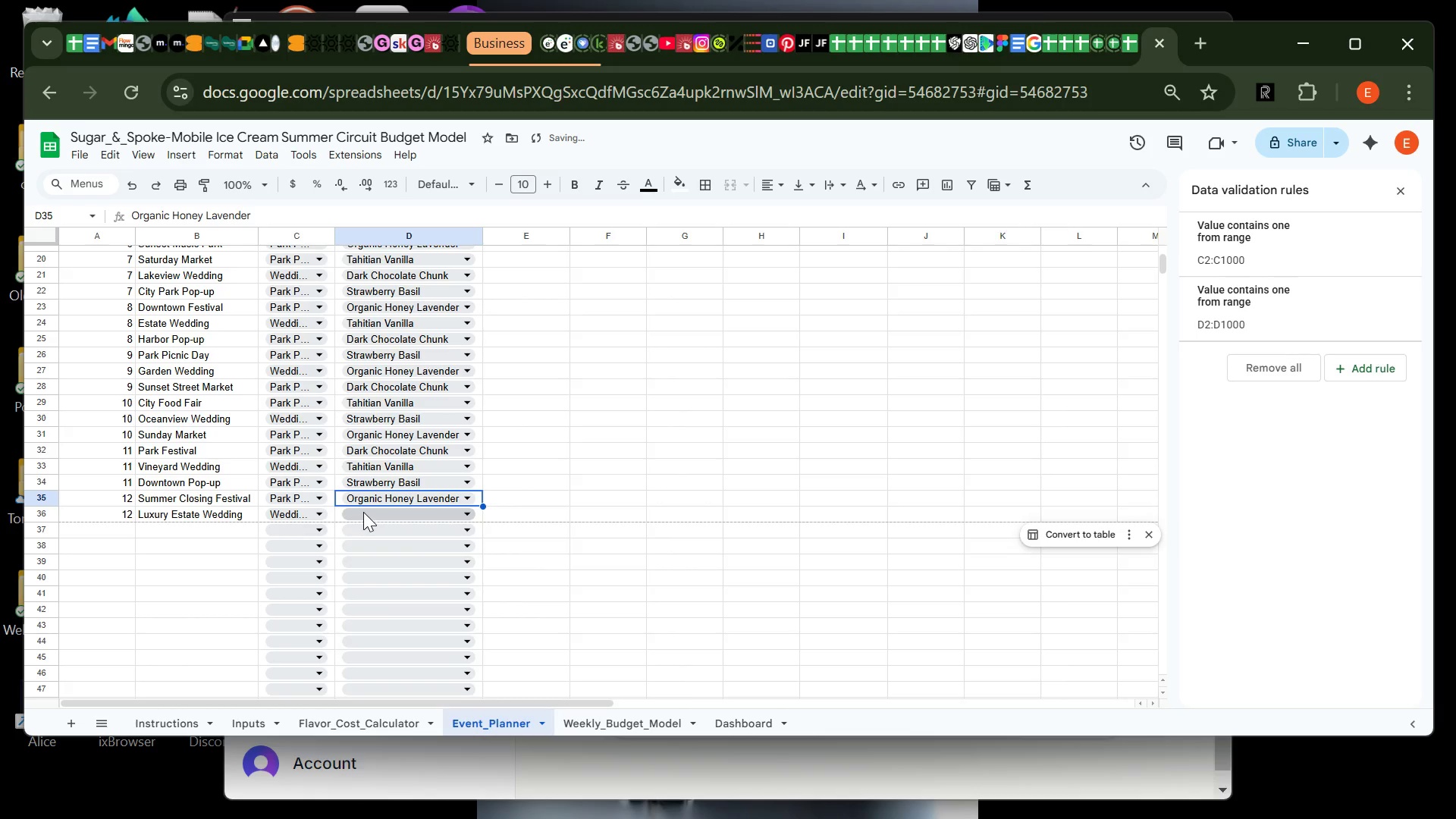 
left_click([363, 512])
 